 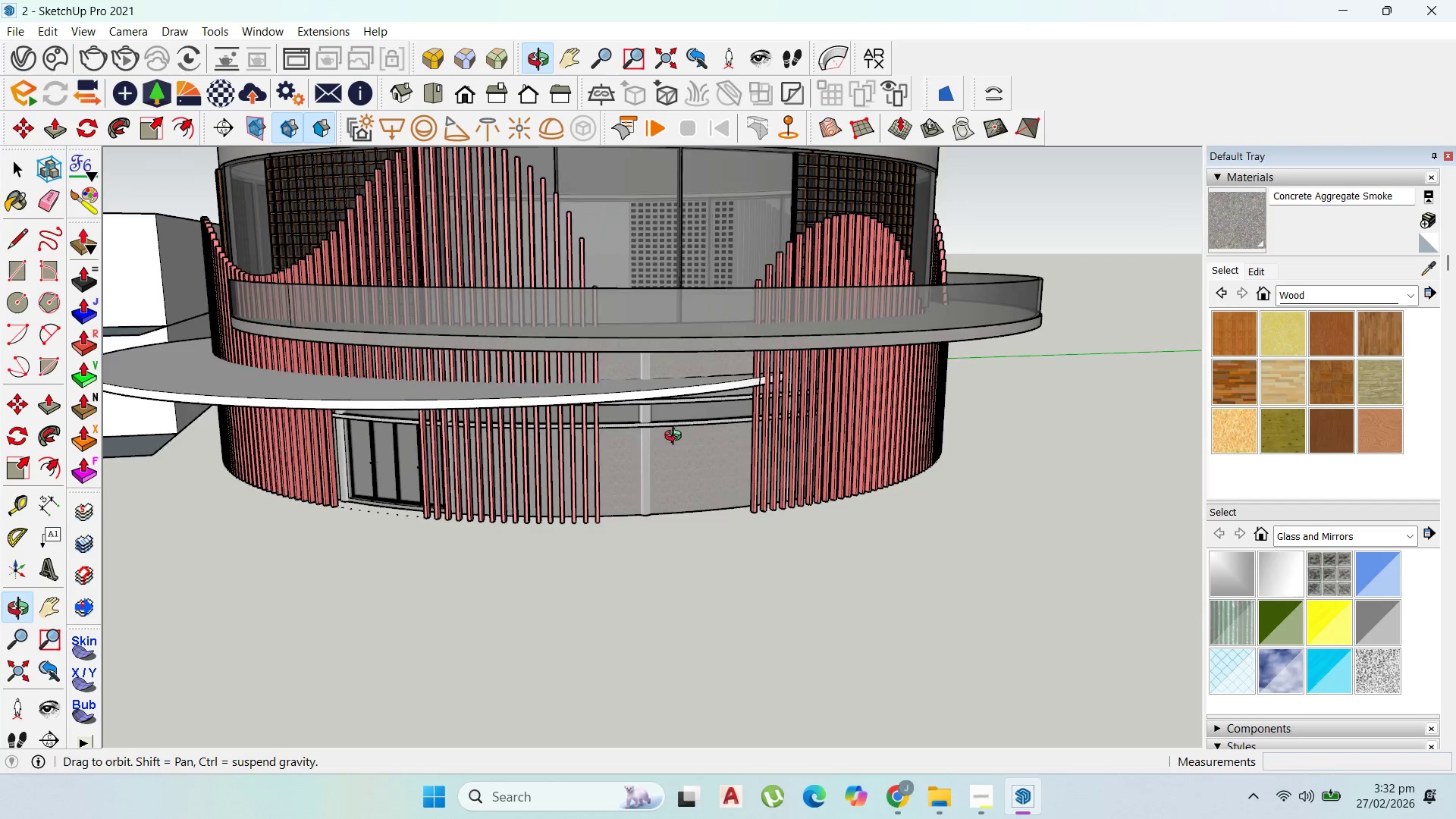 
scroll: coordinate [929, 279], scroll_direction: down, amount: 23.0
 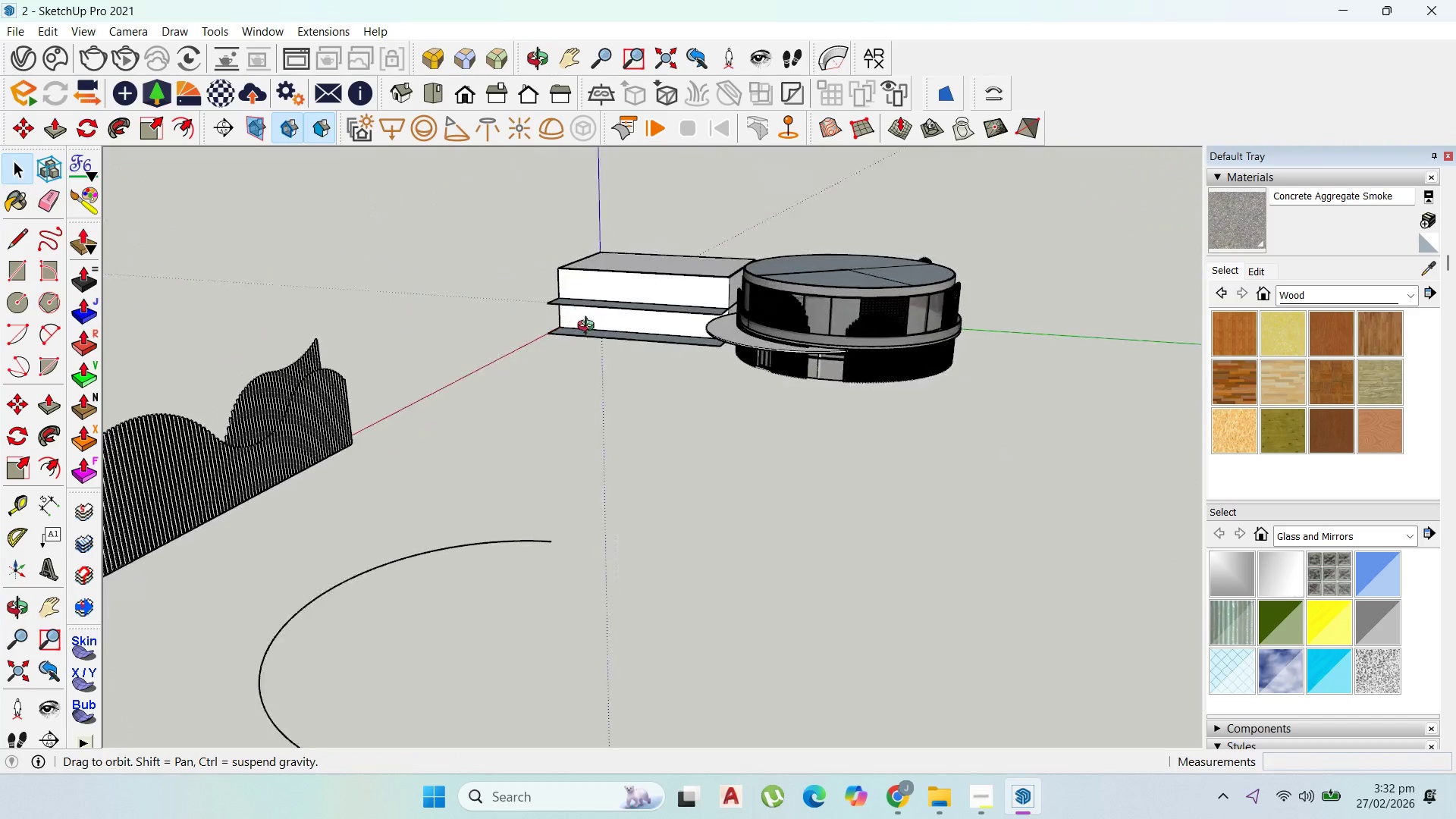 
scroll: coordinate [847, 347], scroll_direction: up, amount: 12.0
 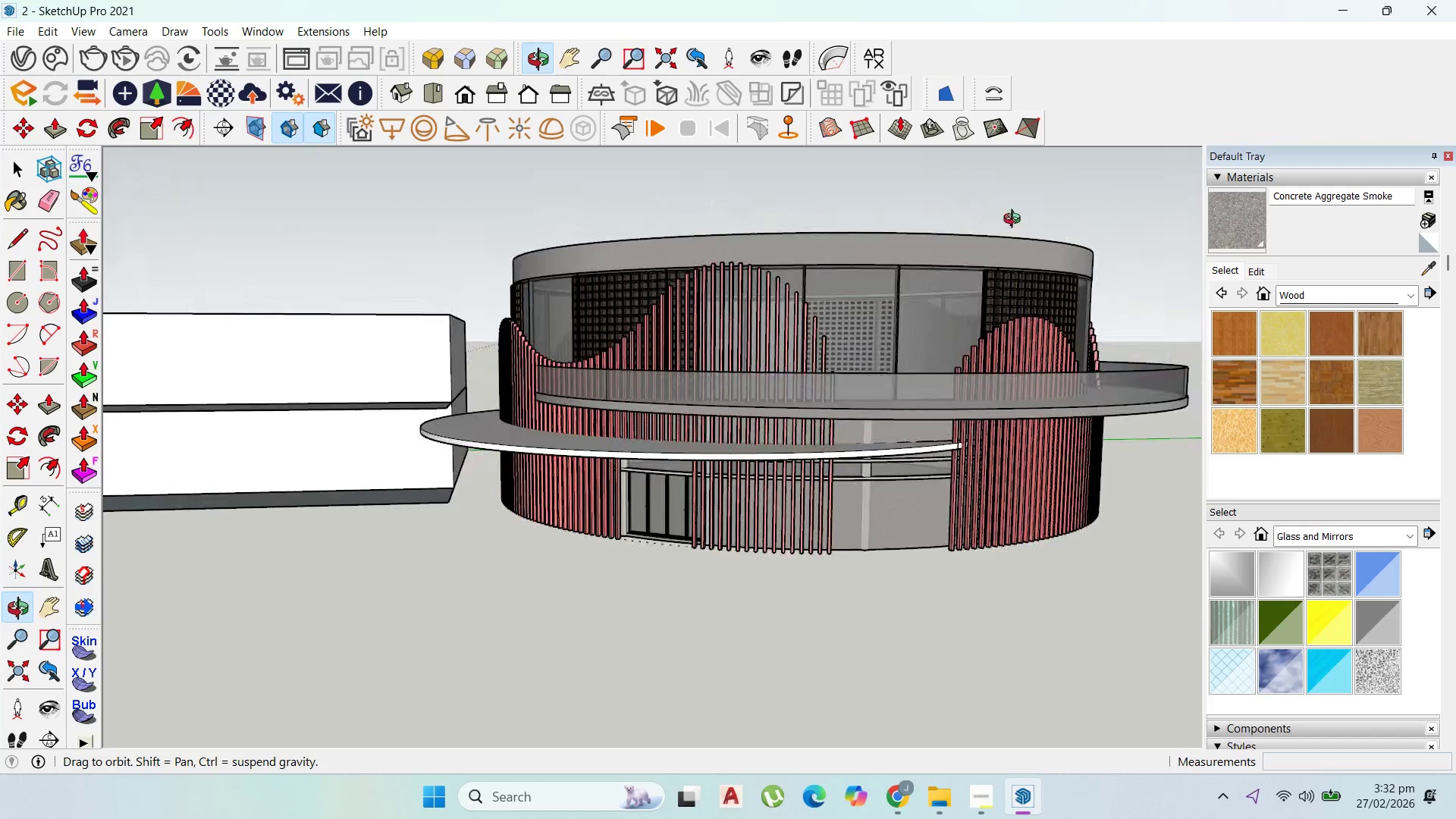 
double_click([934, 262])
 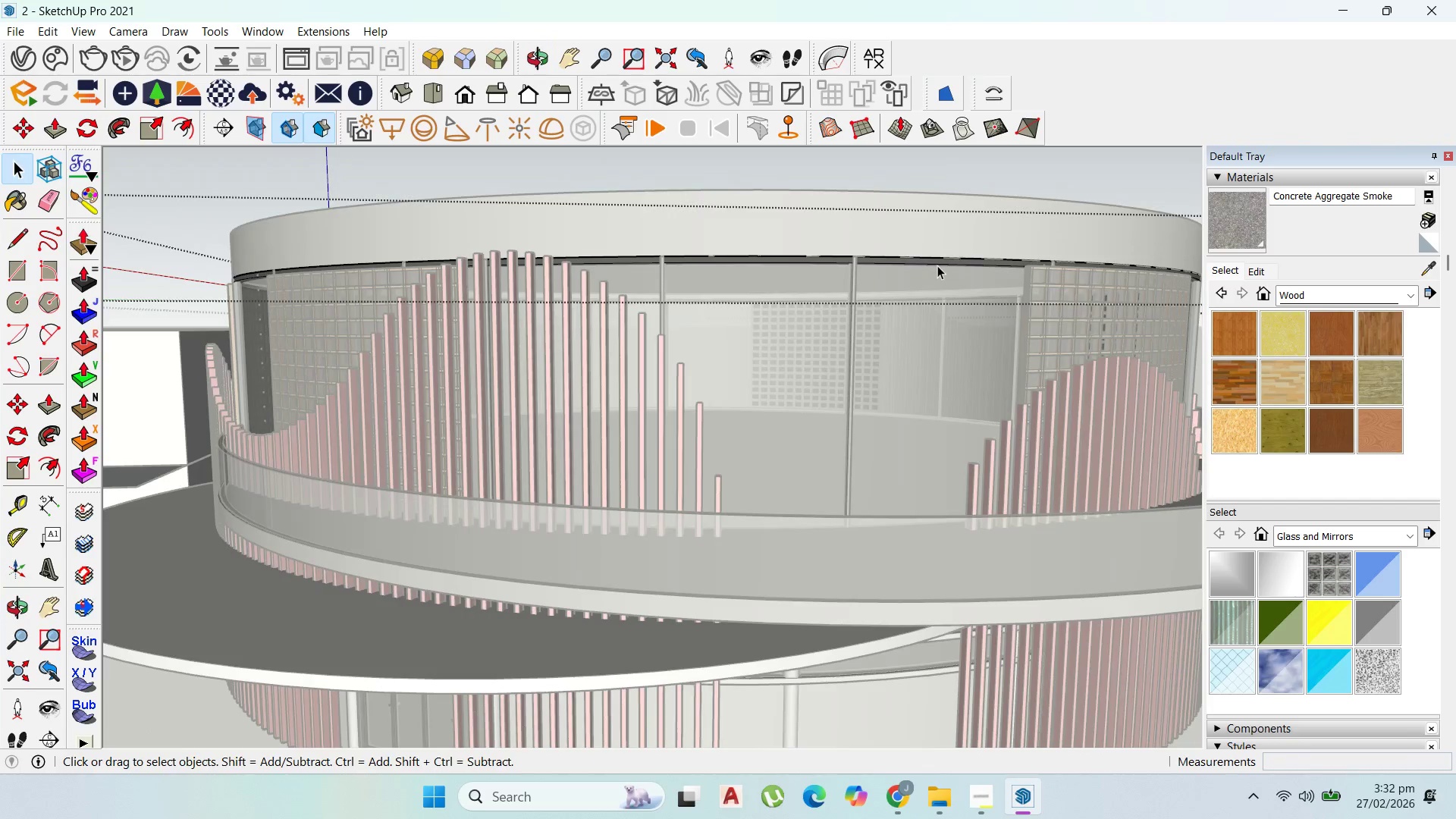 
scroll: coordinate [940, 276], scroll_direction: up, amount: 7.0
 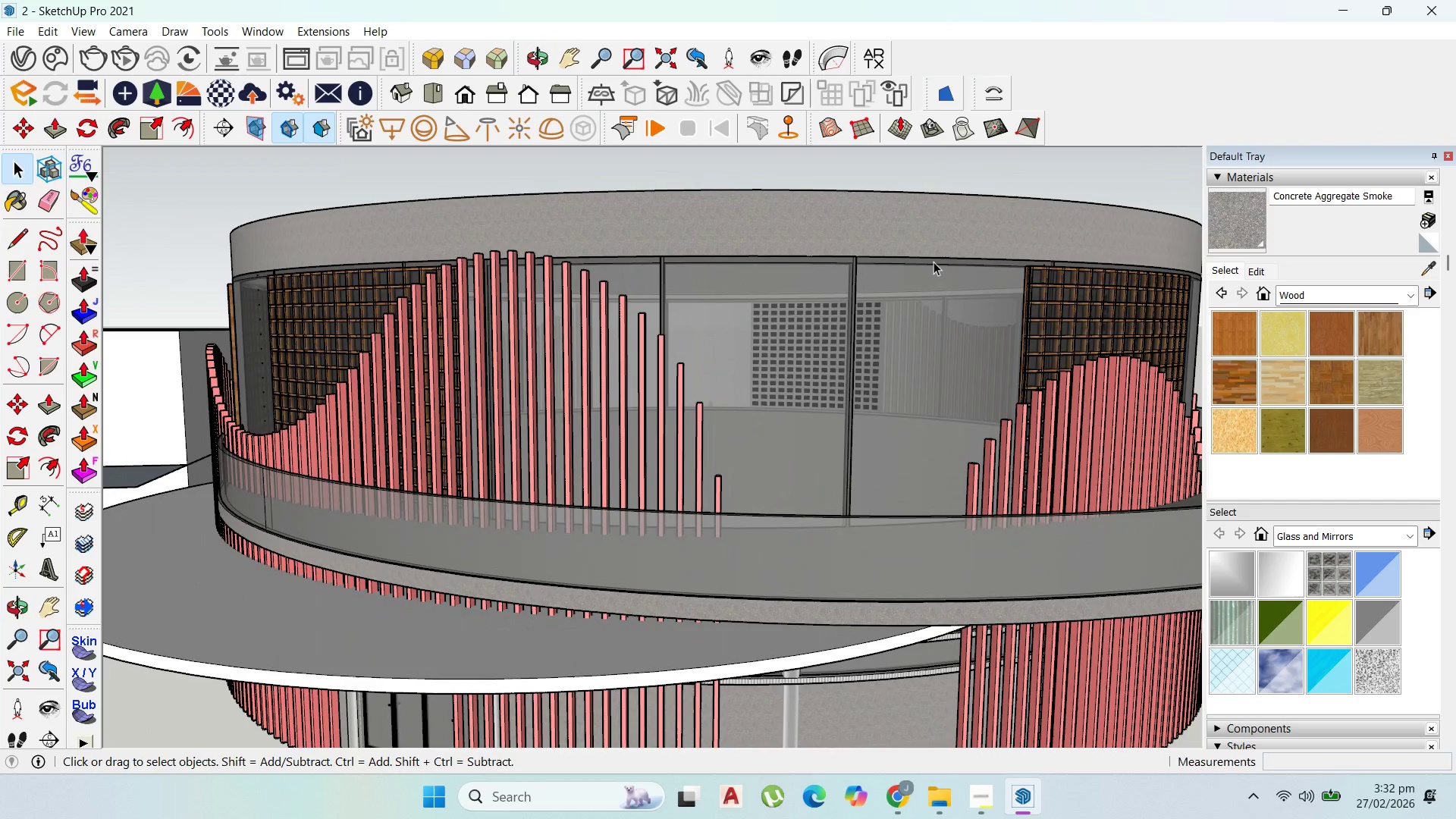 
key(Escape)
 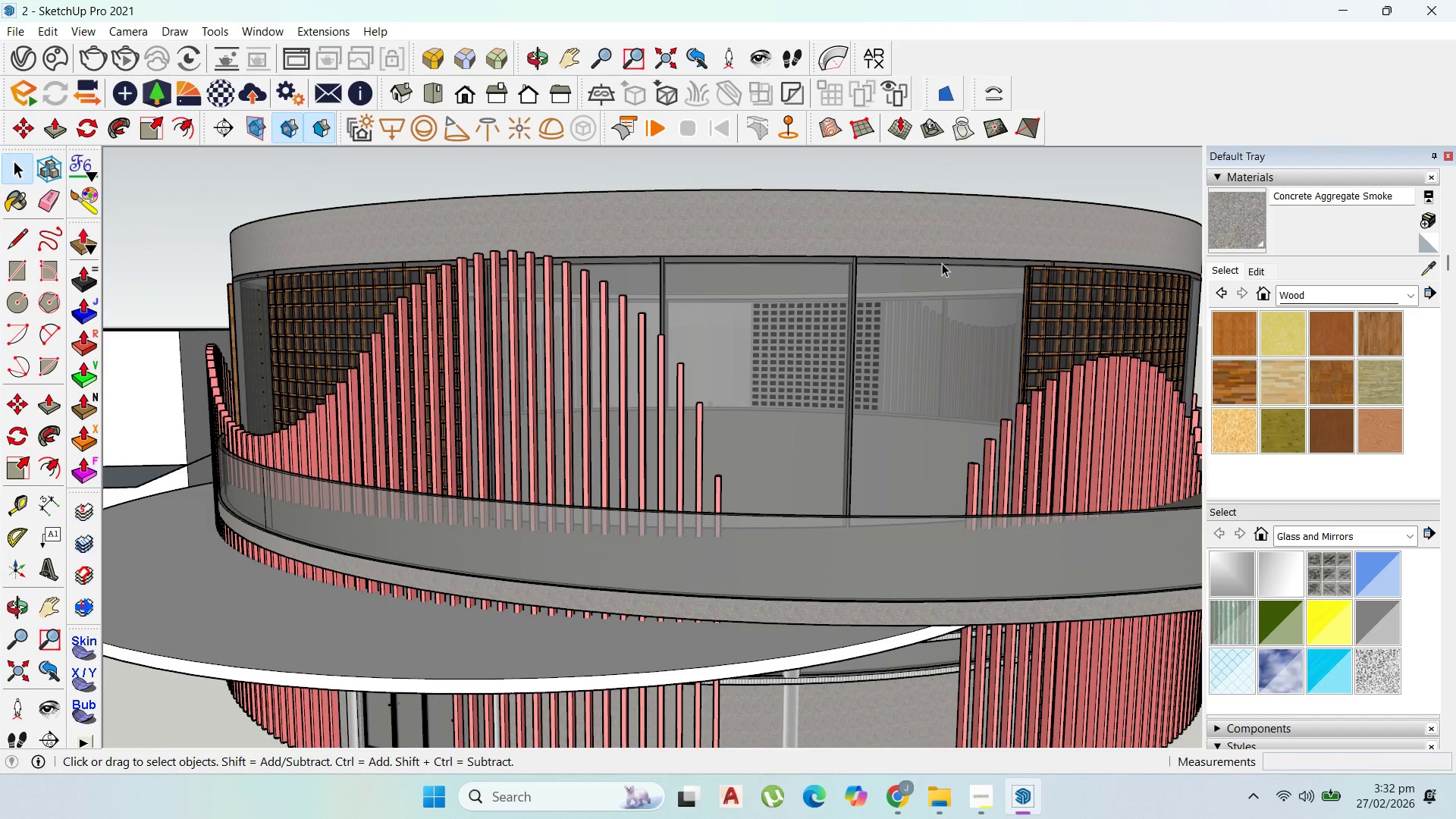 
left_click([942, 263])
 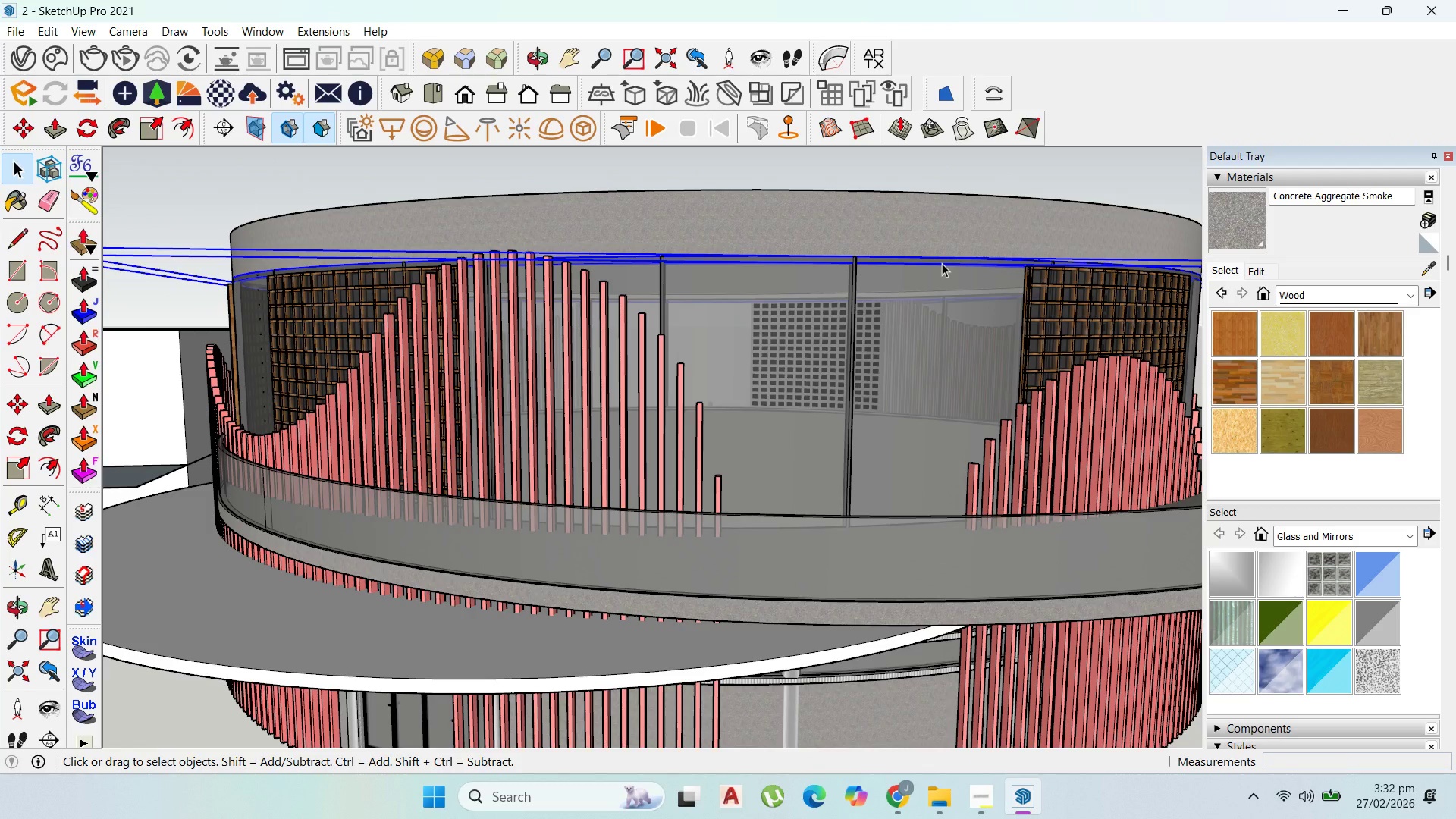 
key(M)
 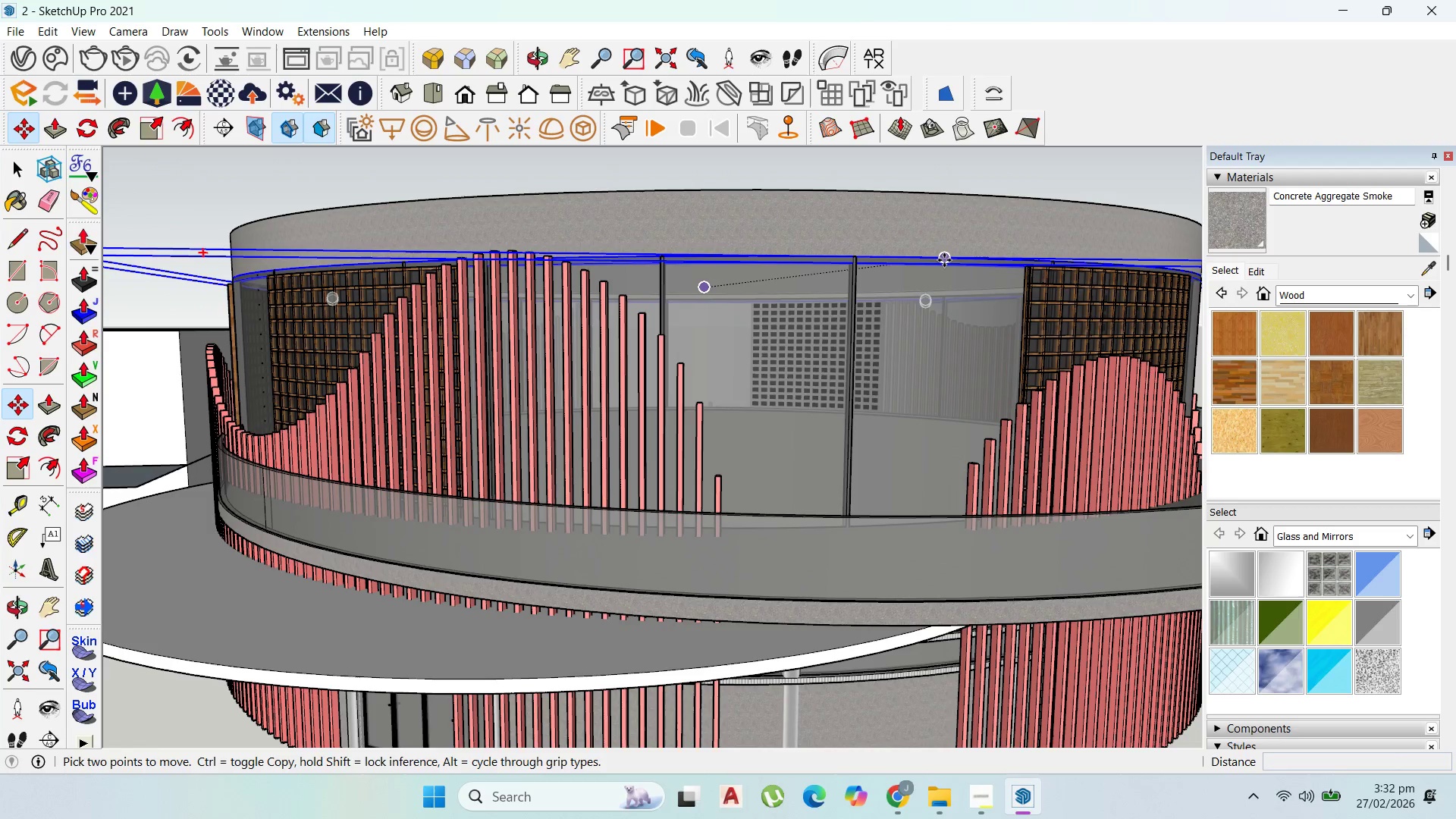 
key(Control+ControlLeft)
 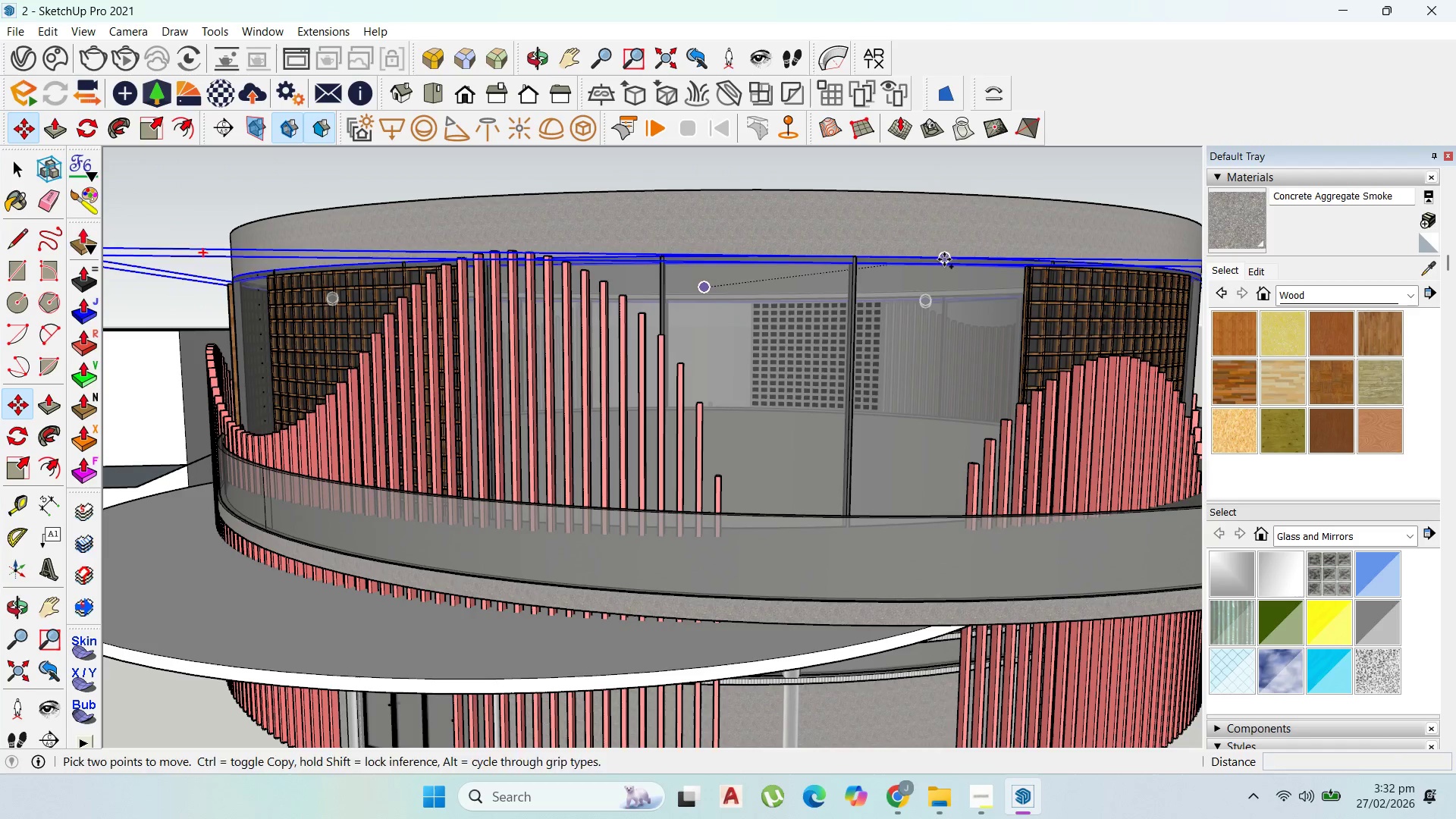 
left_click([944, 259])
 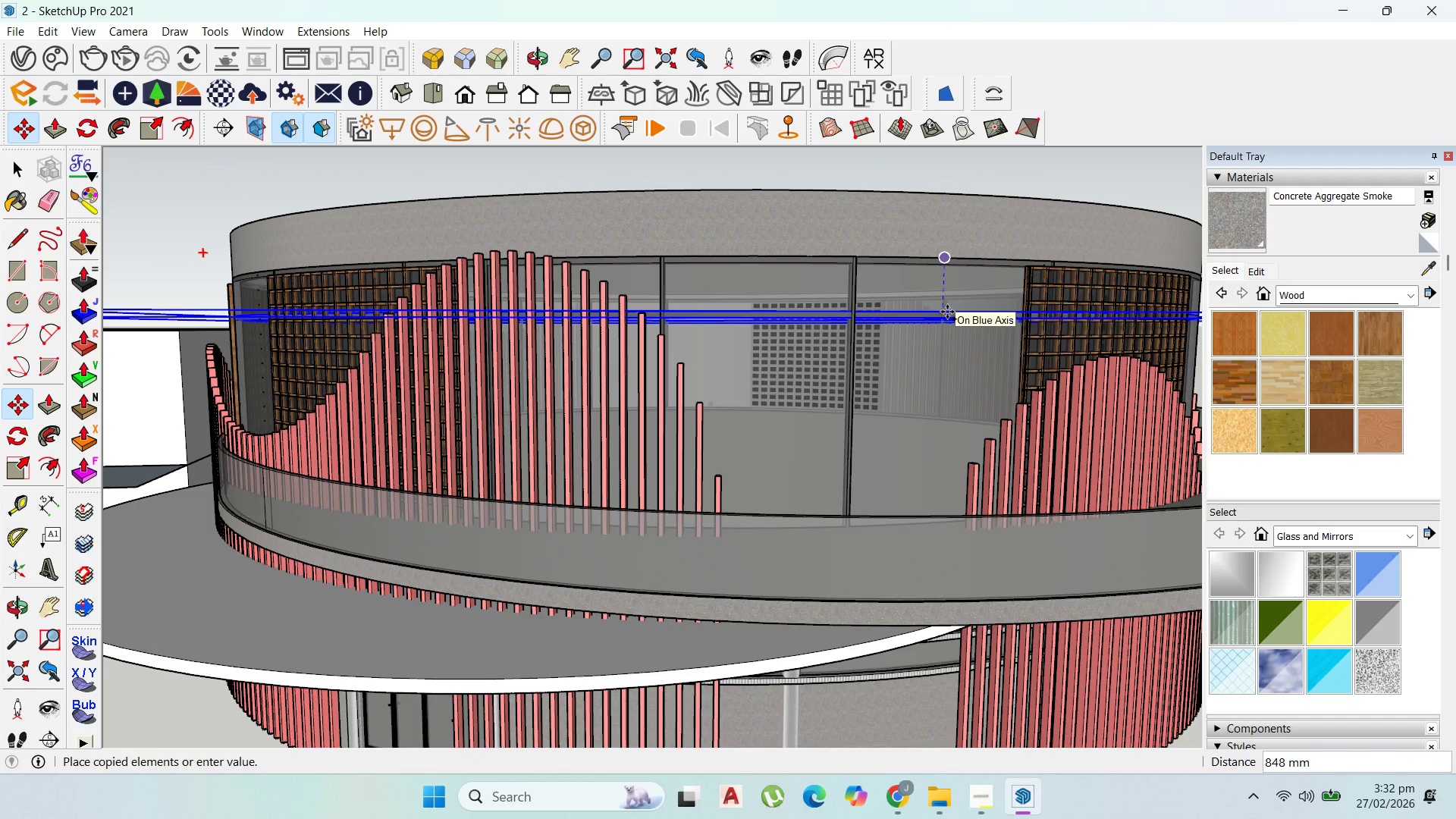 
type(2000)
key(Backspace)
key(Backspace)
key(Backspace)
key(Backspace)
type(800)
 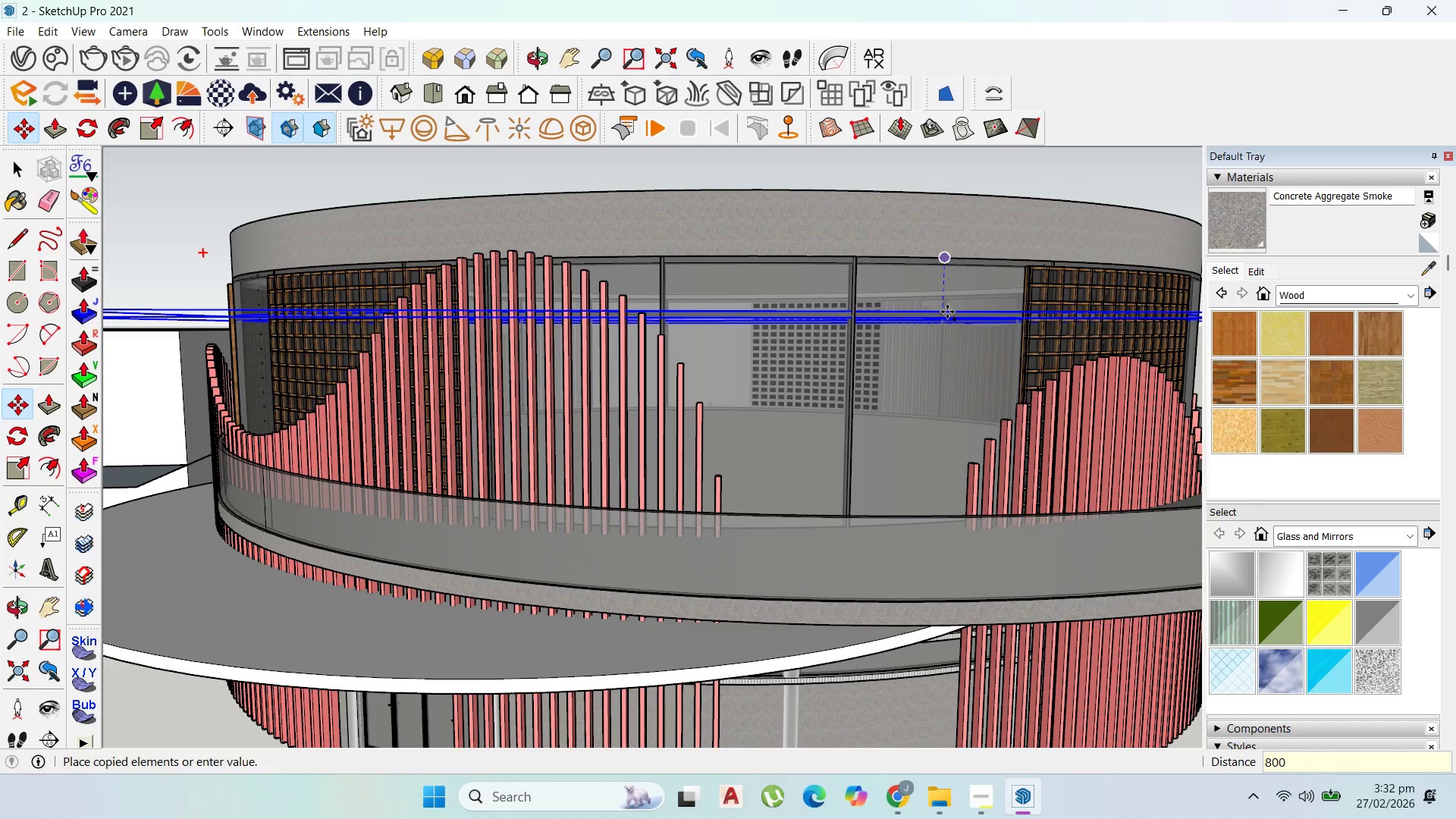 
key(Enter)
 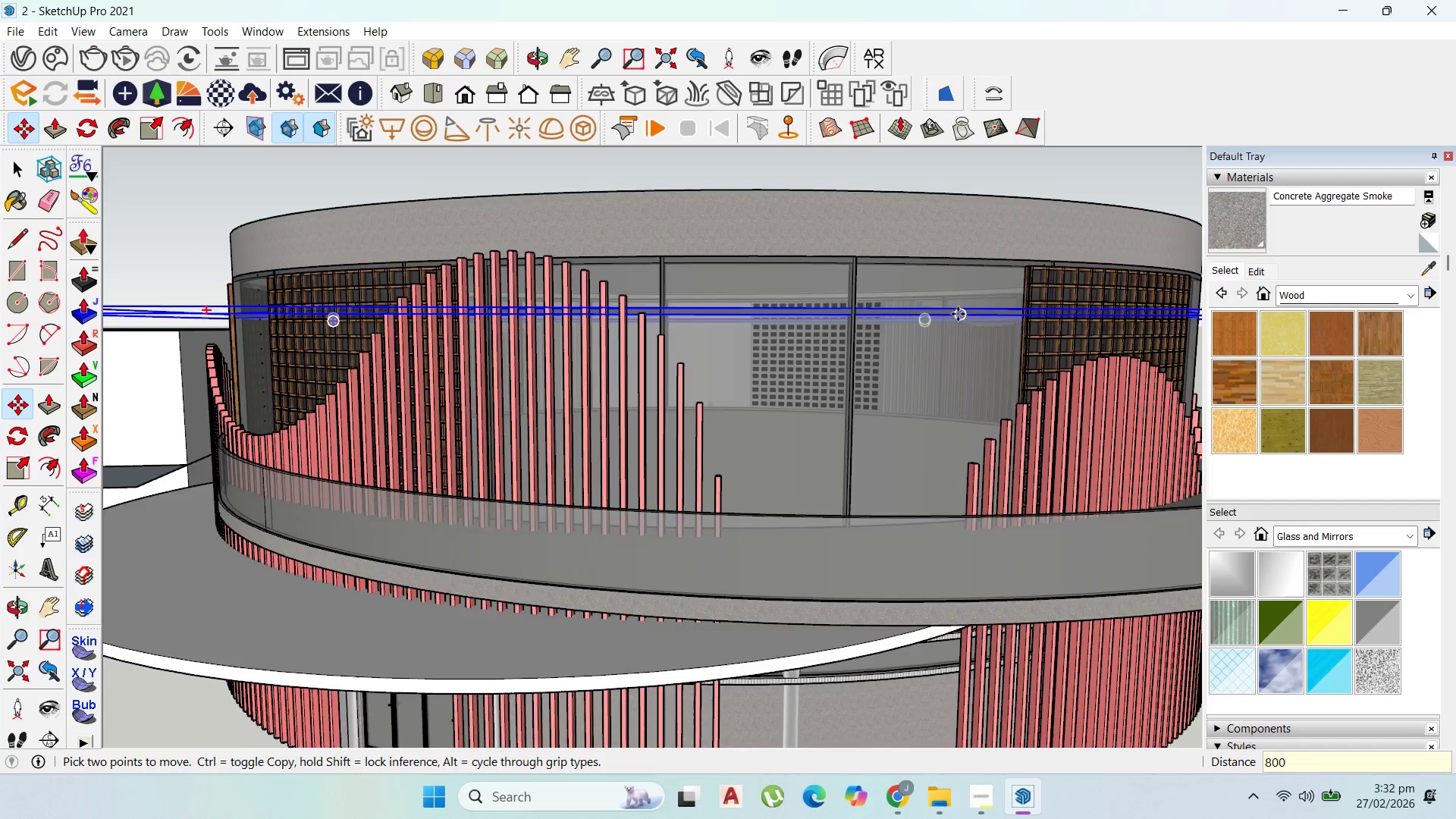 
scroll: coordinate [899, 338], scroll_direction: down, amount: 24.0
 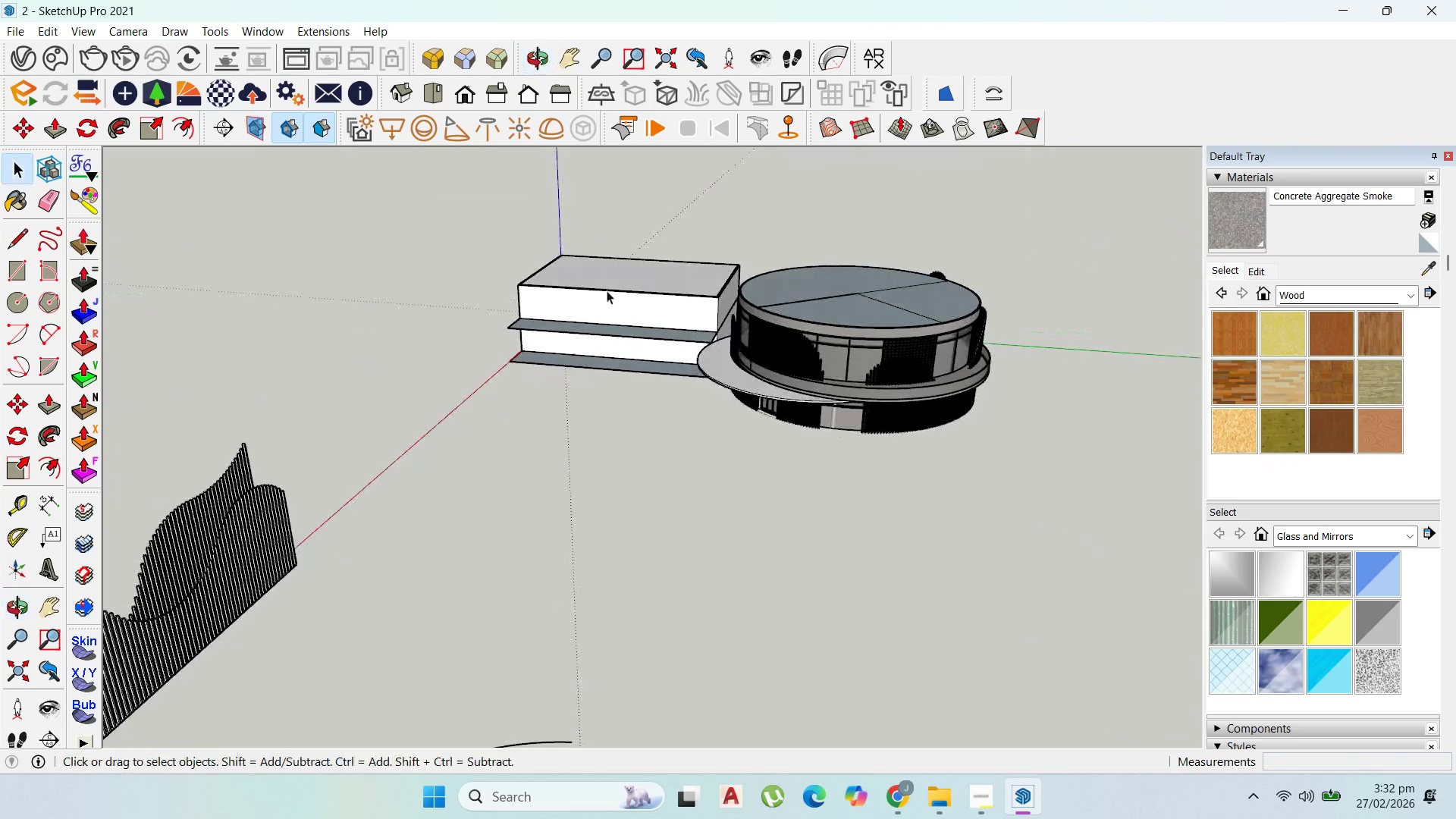 
left_click([527, 463])
 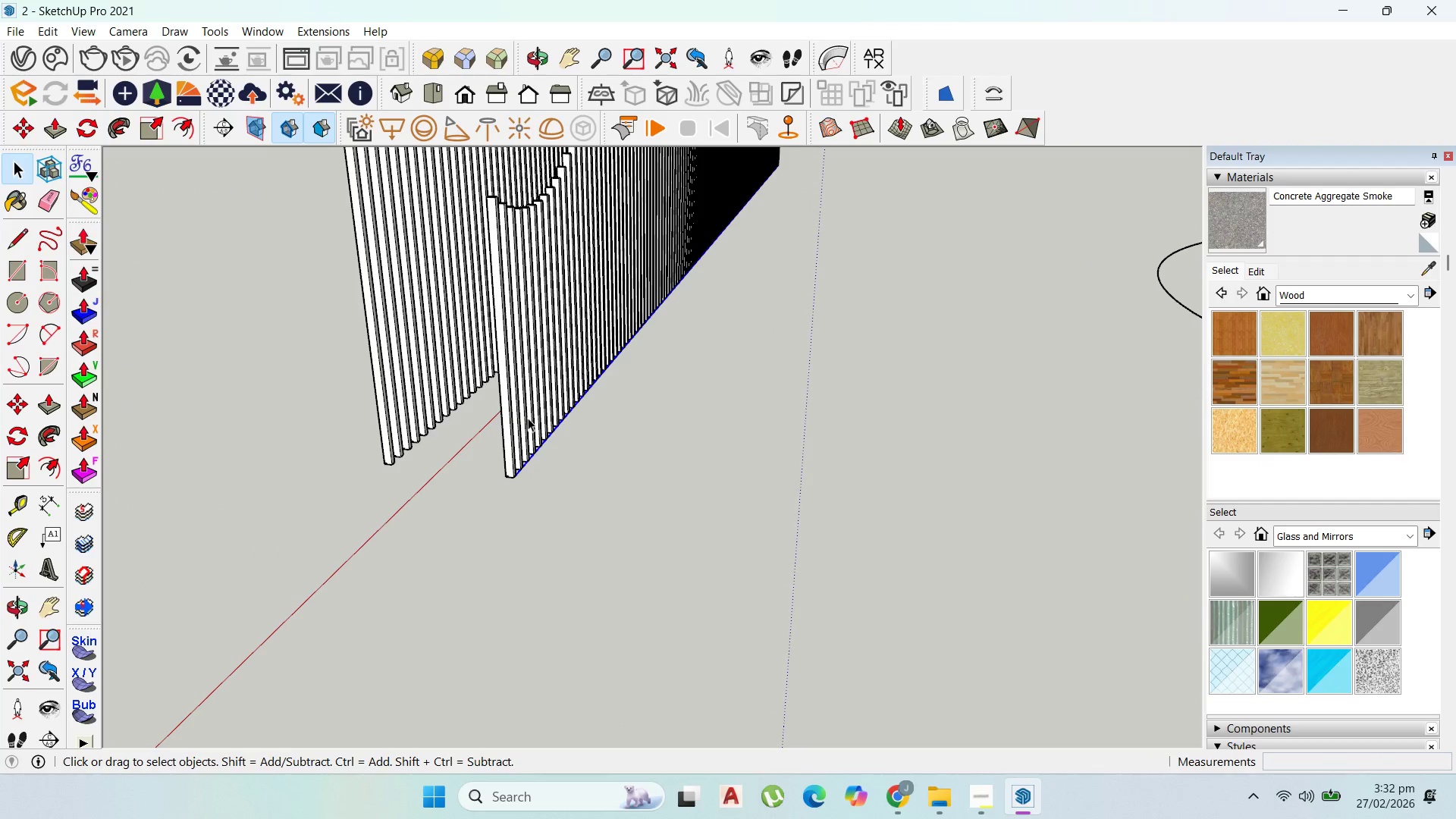 
scroll: coordinate [524, 459], scroll_direction: up, amount: 12.0
 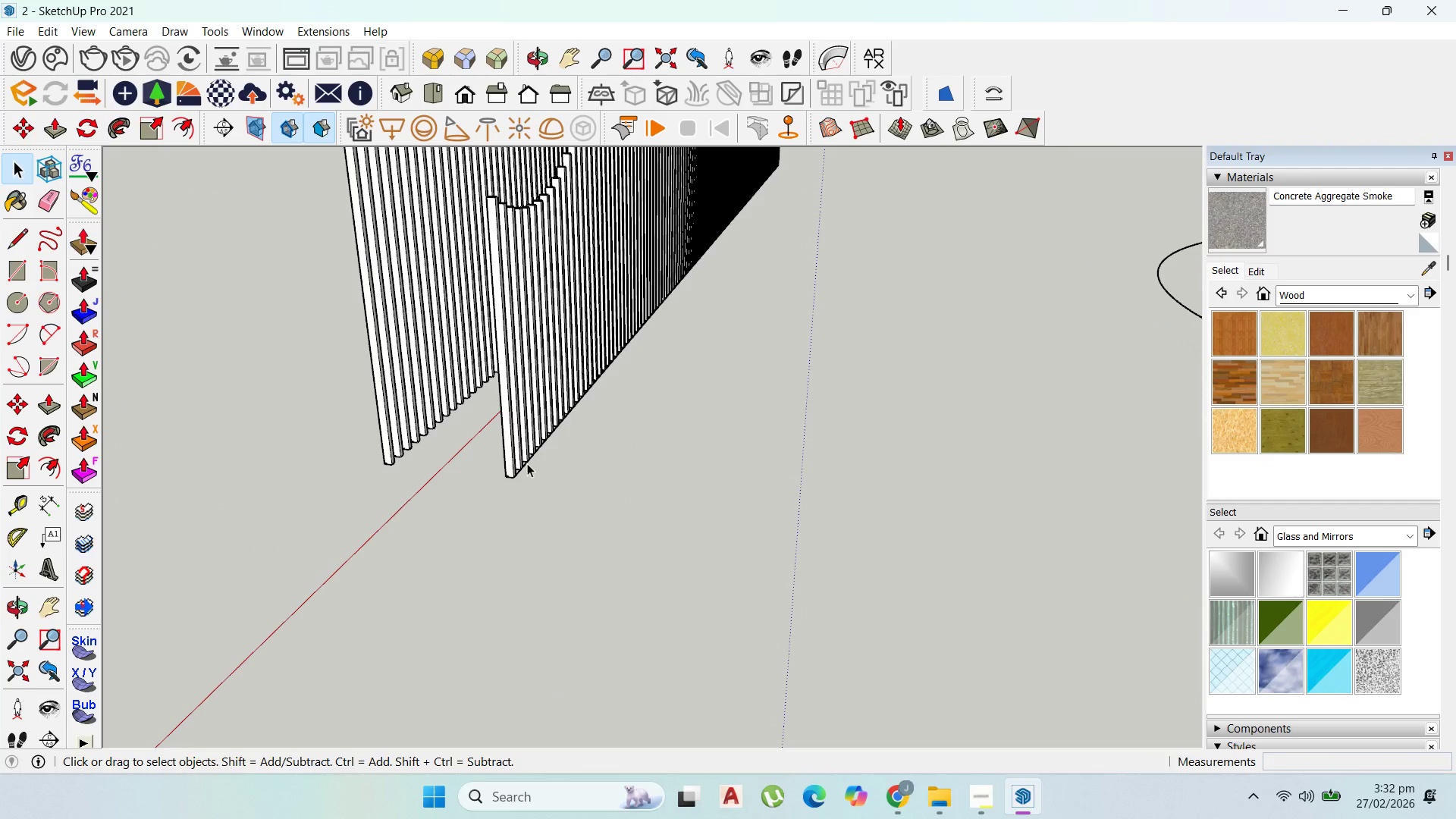 
left_click([525, 405])
 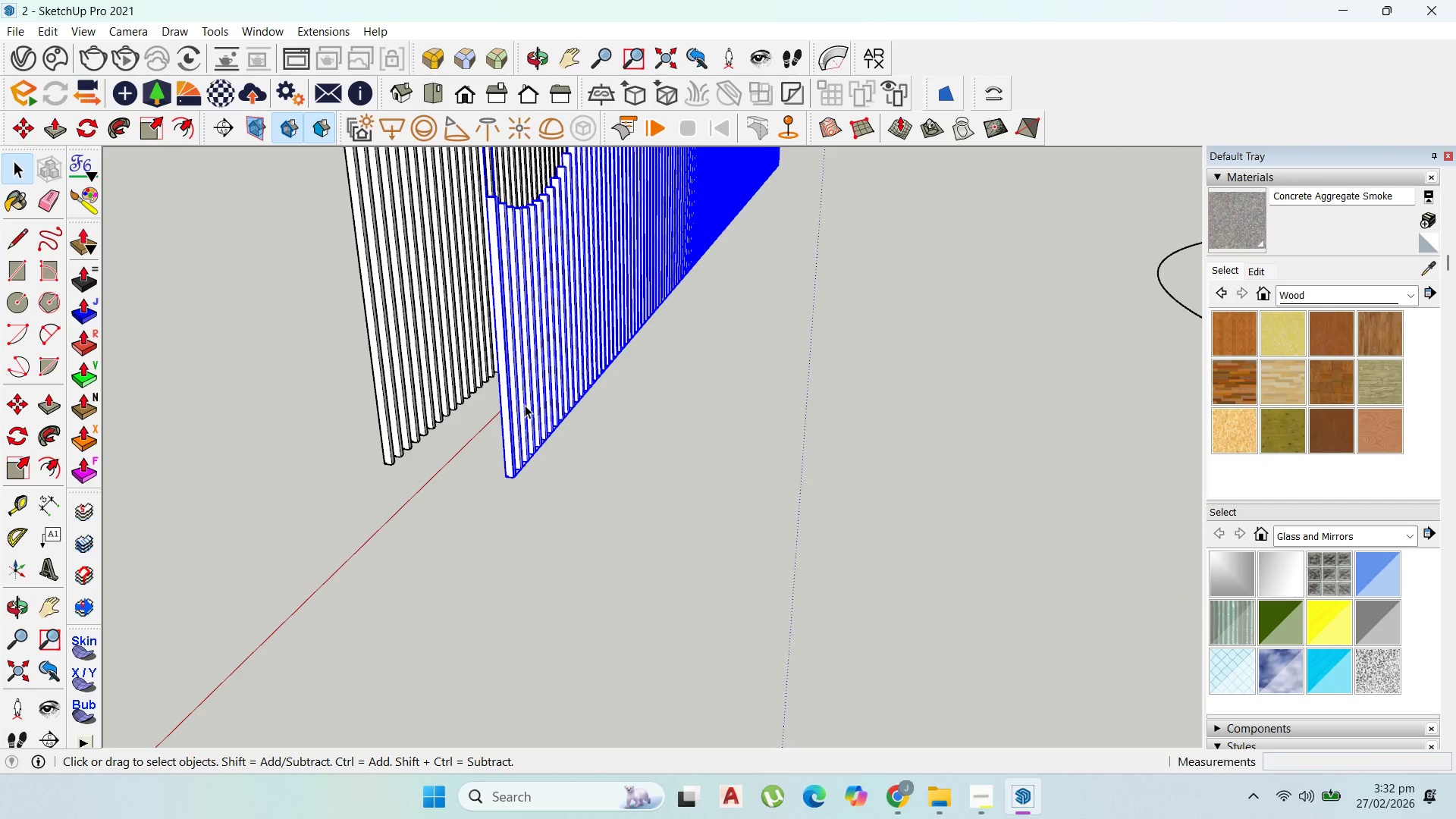 
scroll: coordinate [519, 418], scroll_direction: down, amount: 11.0
 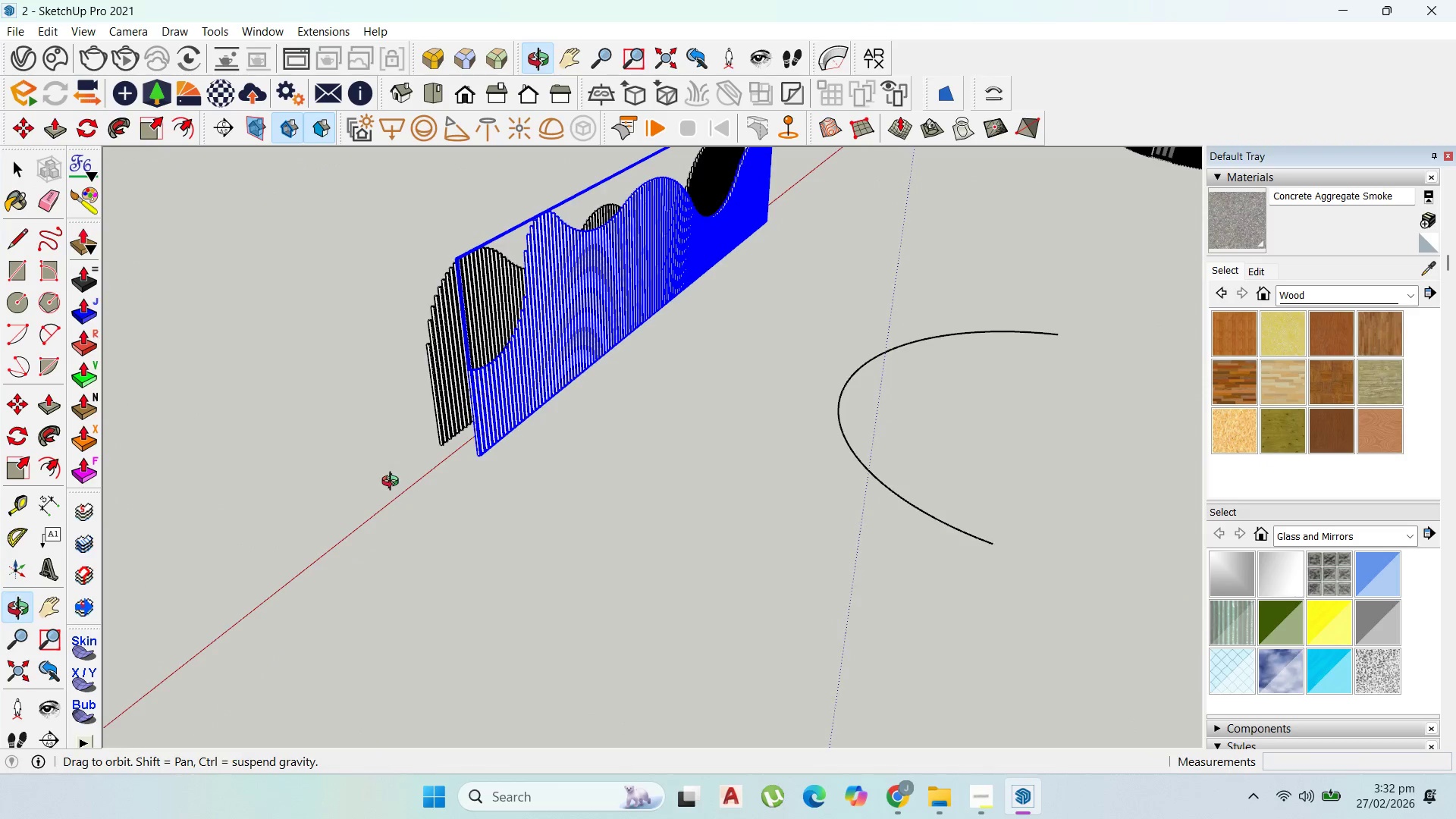 
key(Delete)
 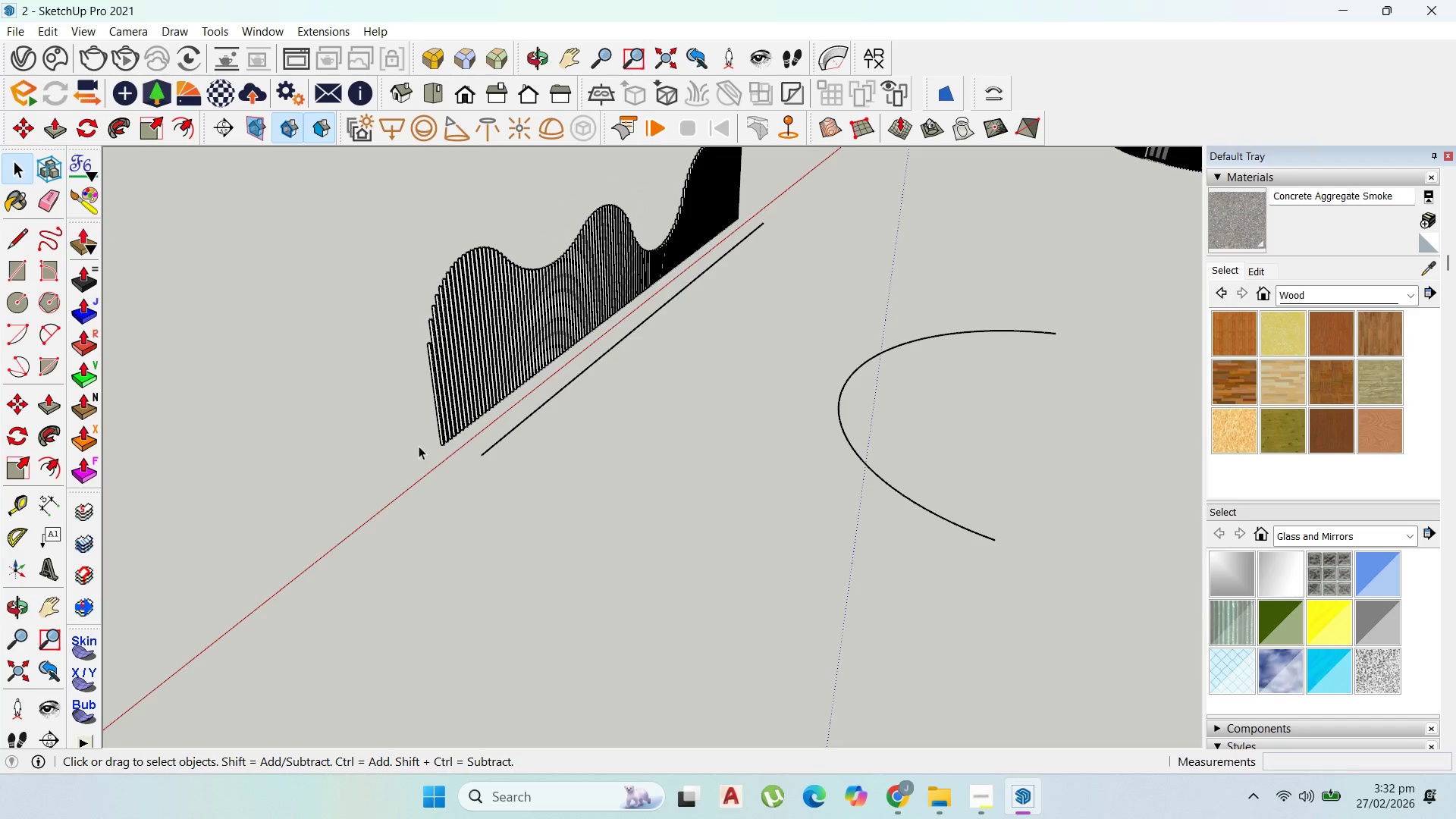 
scroll: coordinate [409, 468], scroll_direction: down, amount: 3.0
 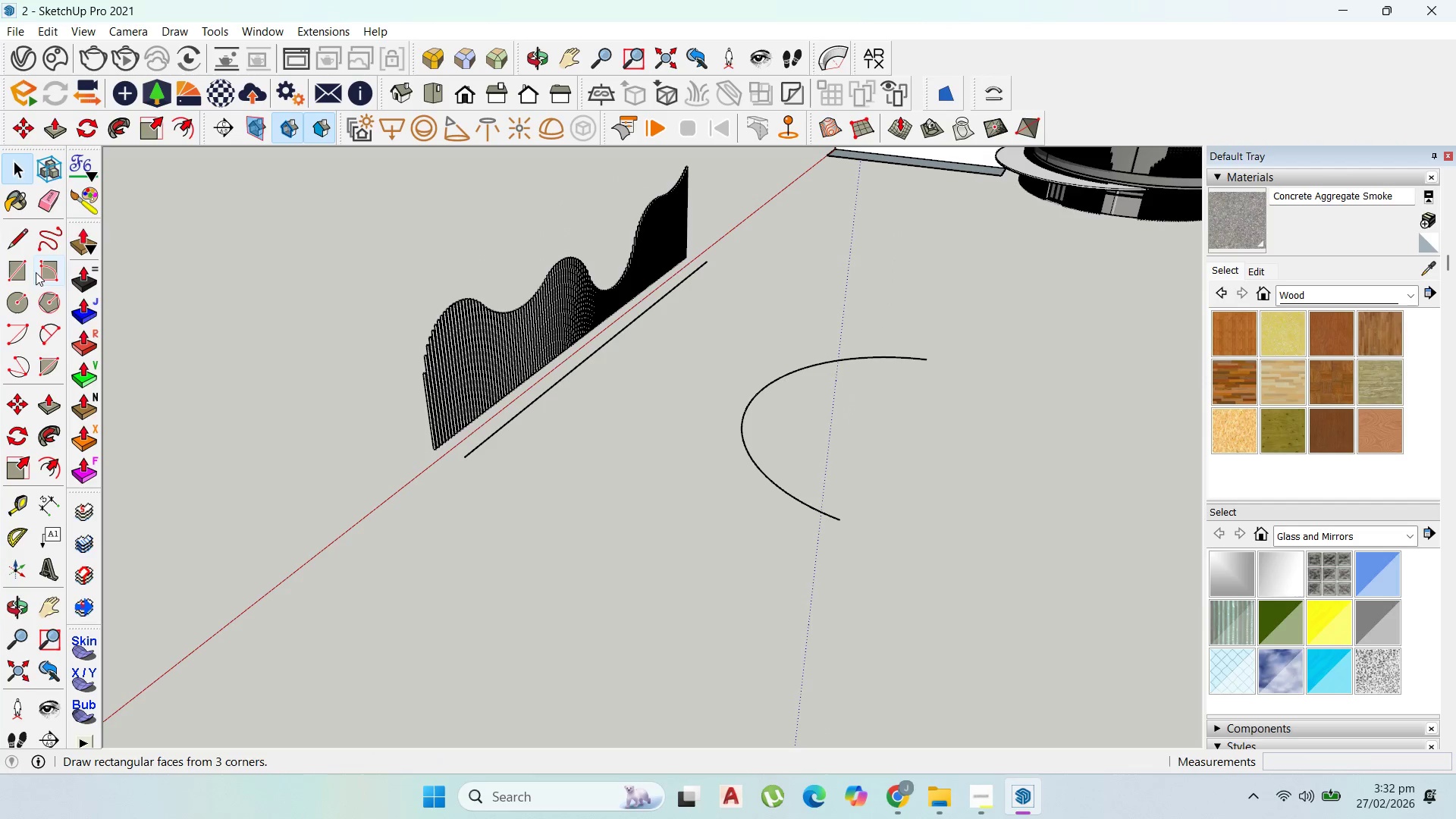 
left_click([7, 283])
 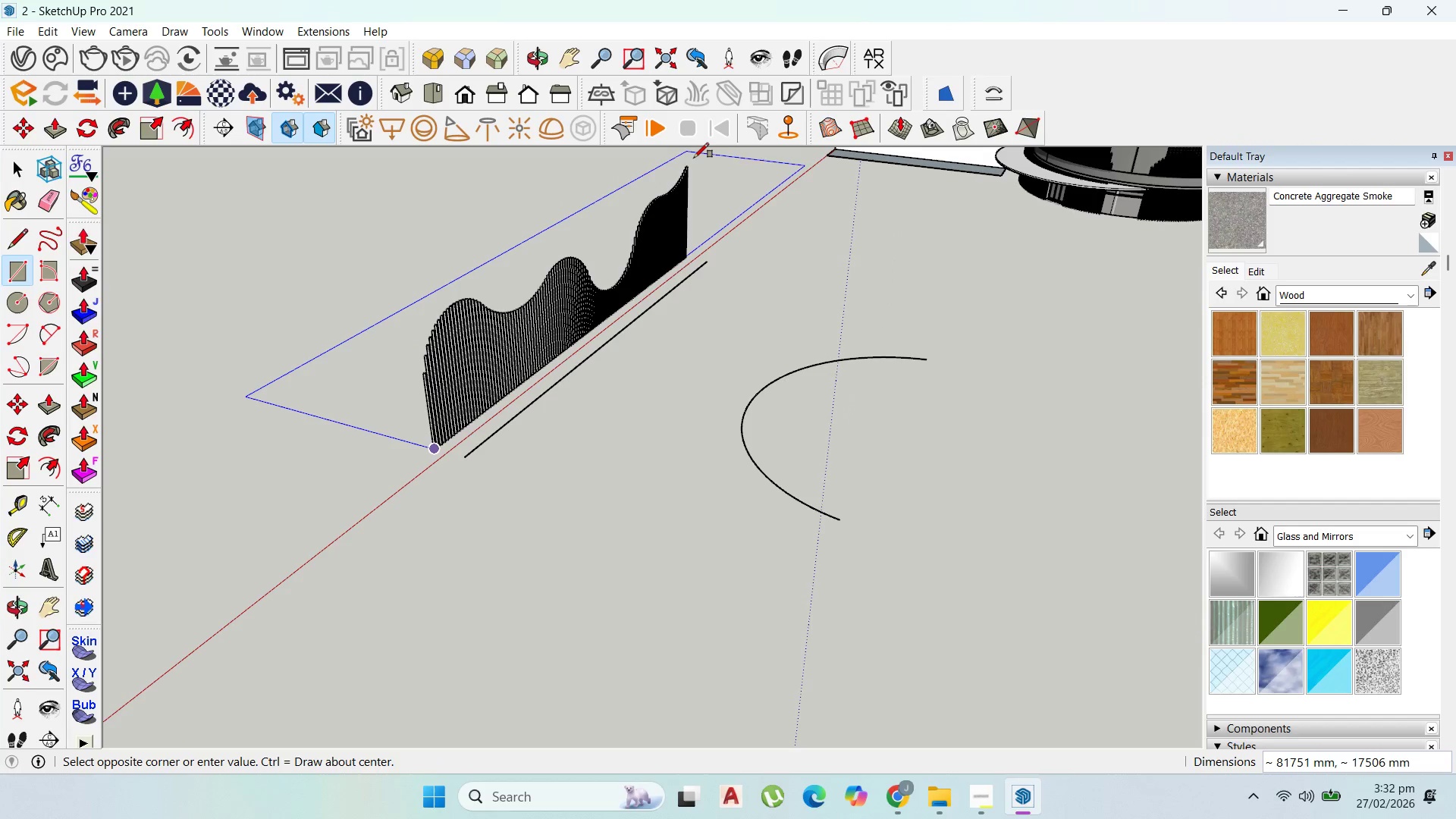 
key(ArrowLeft)
 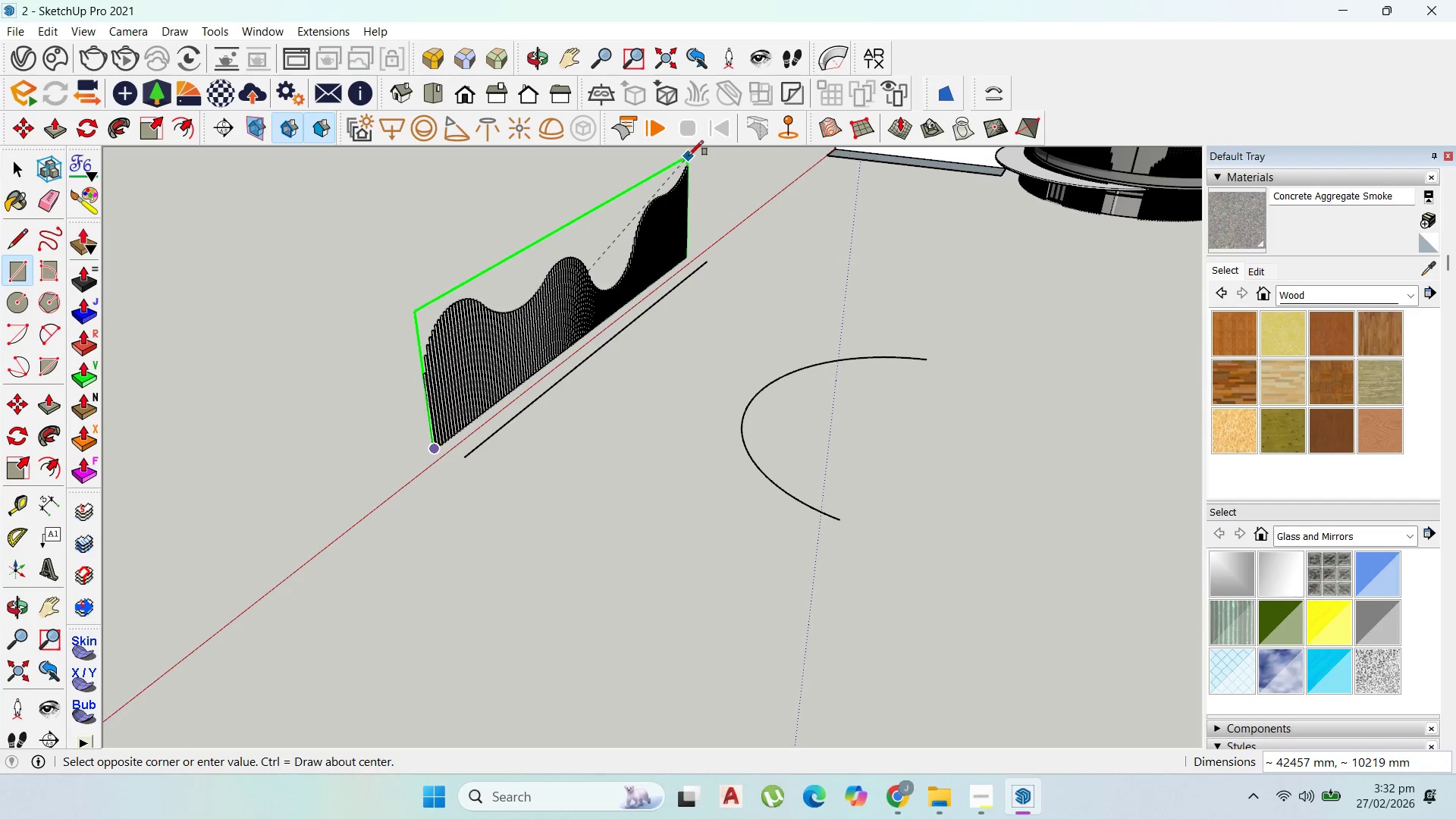 
scroll: coordinate [689, 153], scroll_direction: up, amount: 3.0
 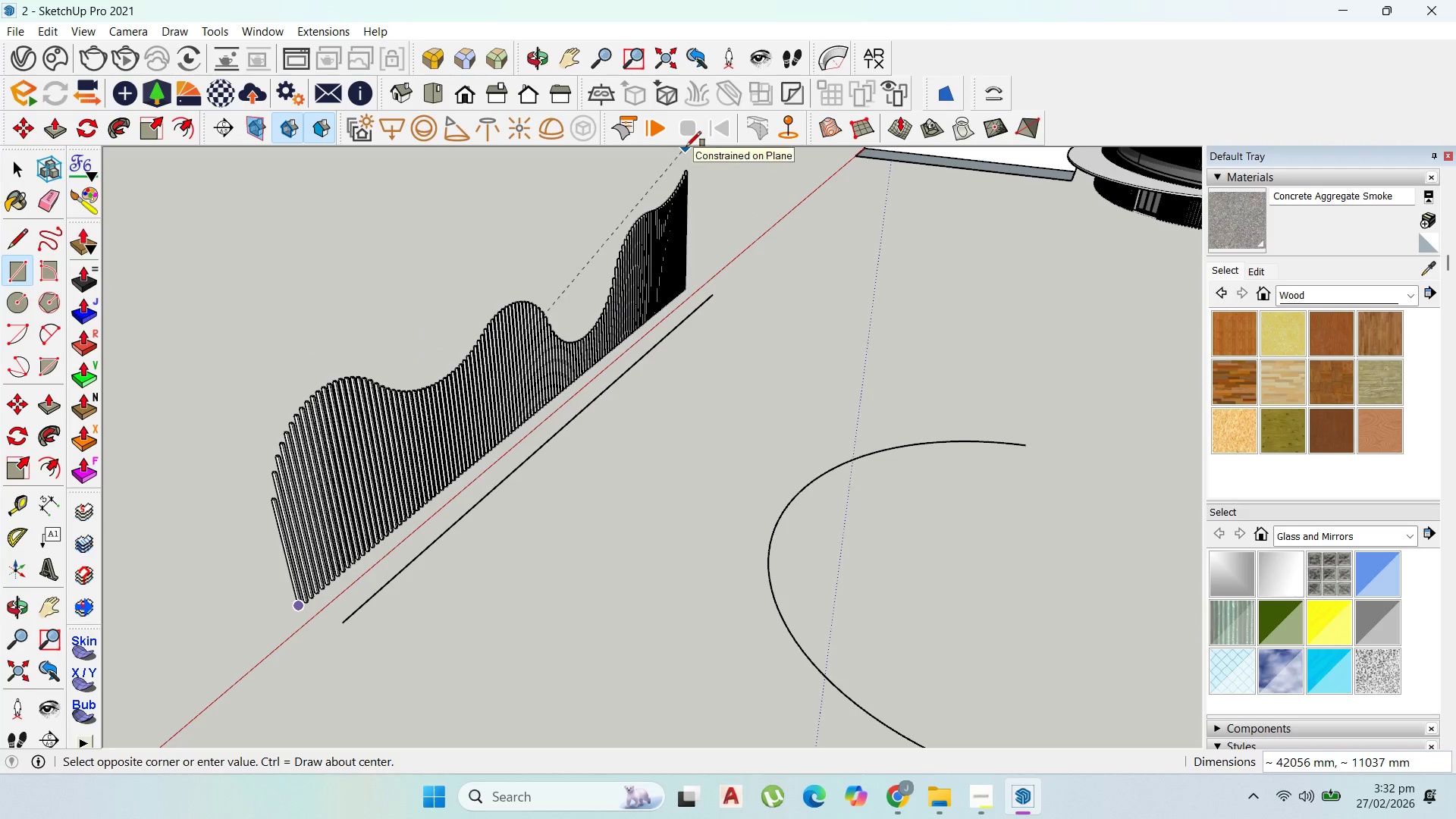 
scroll: coordinate [686, 153], scroll_direction: down, amount: 8.0
 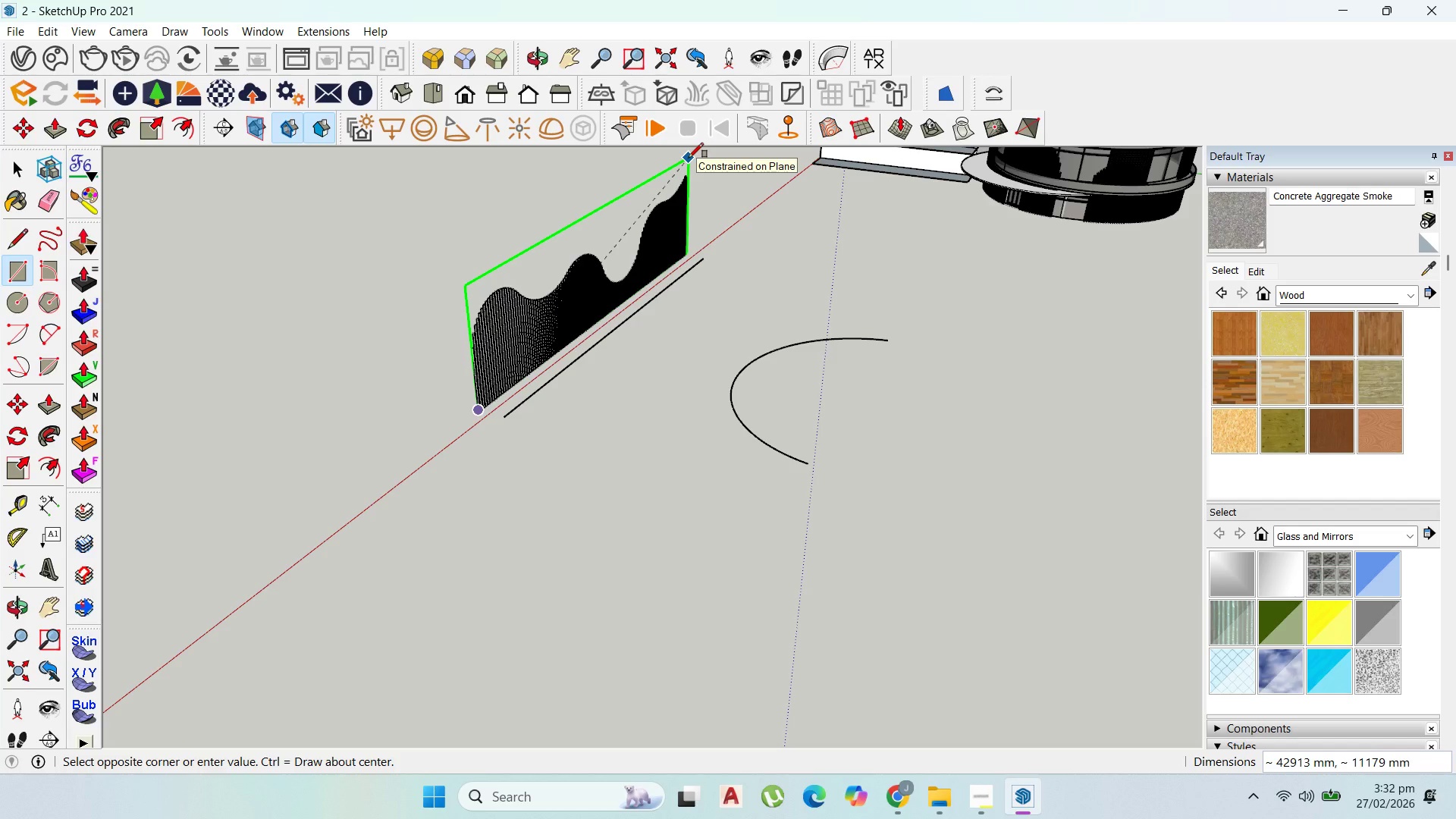 
left_click([689, 158])
 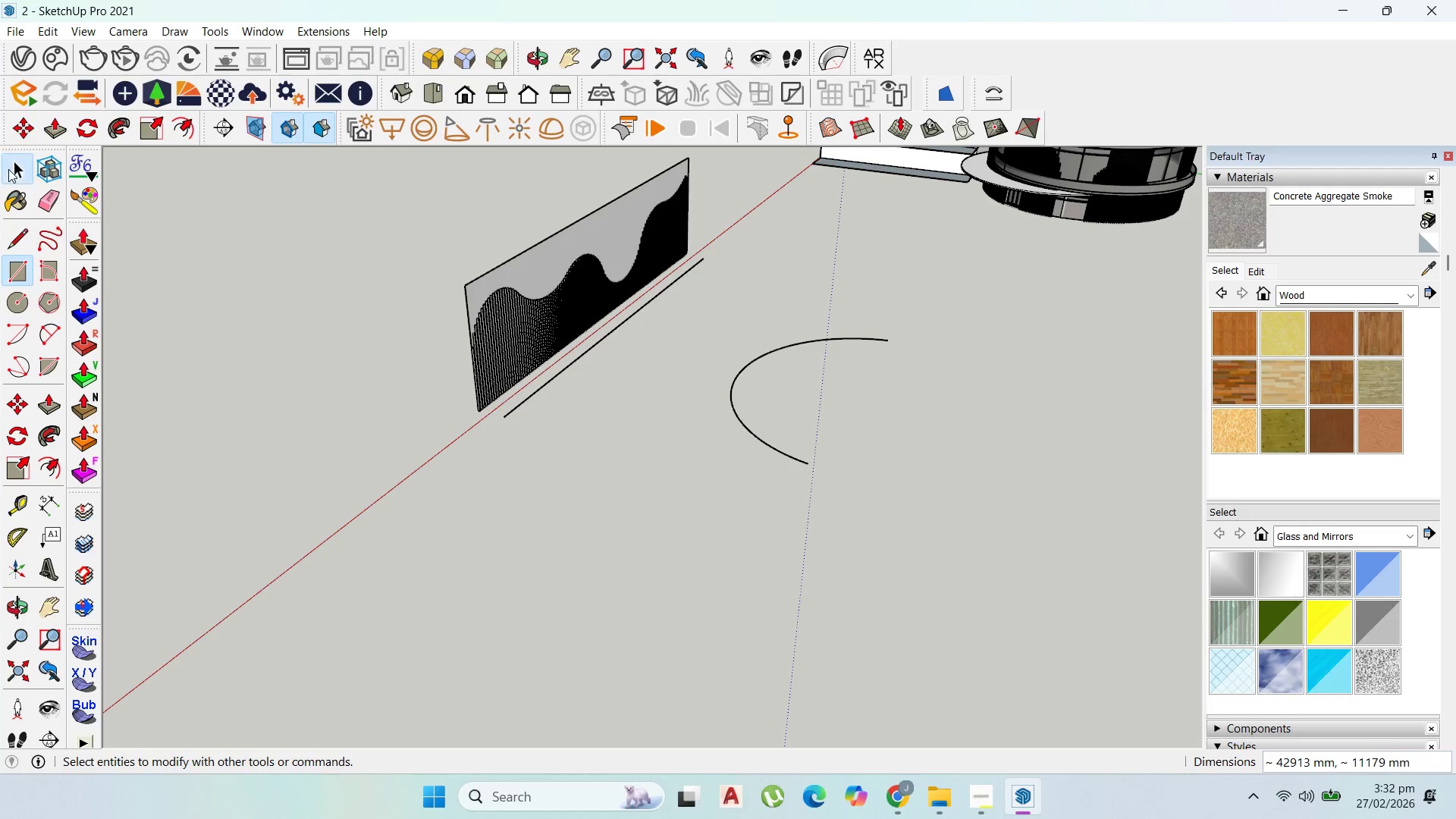 
double_click([501, 275])
 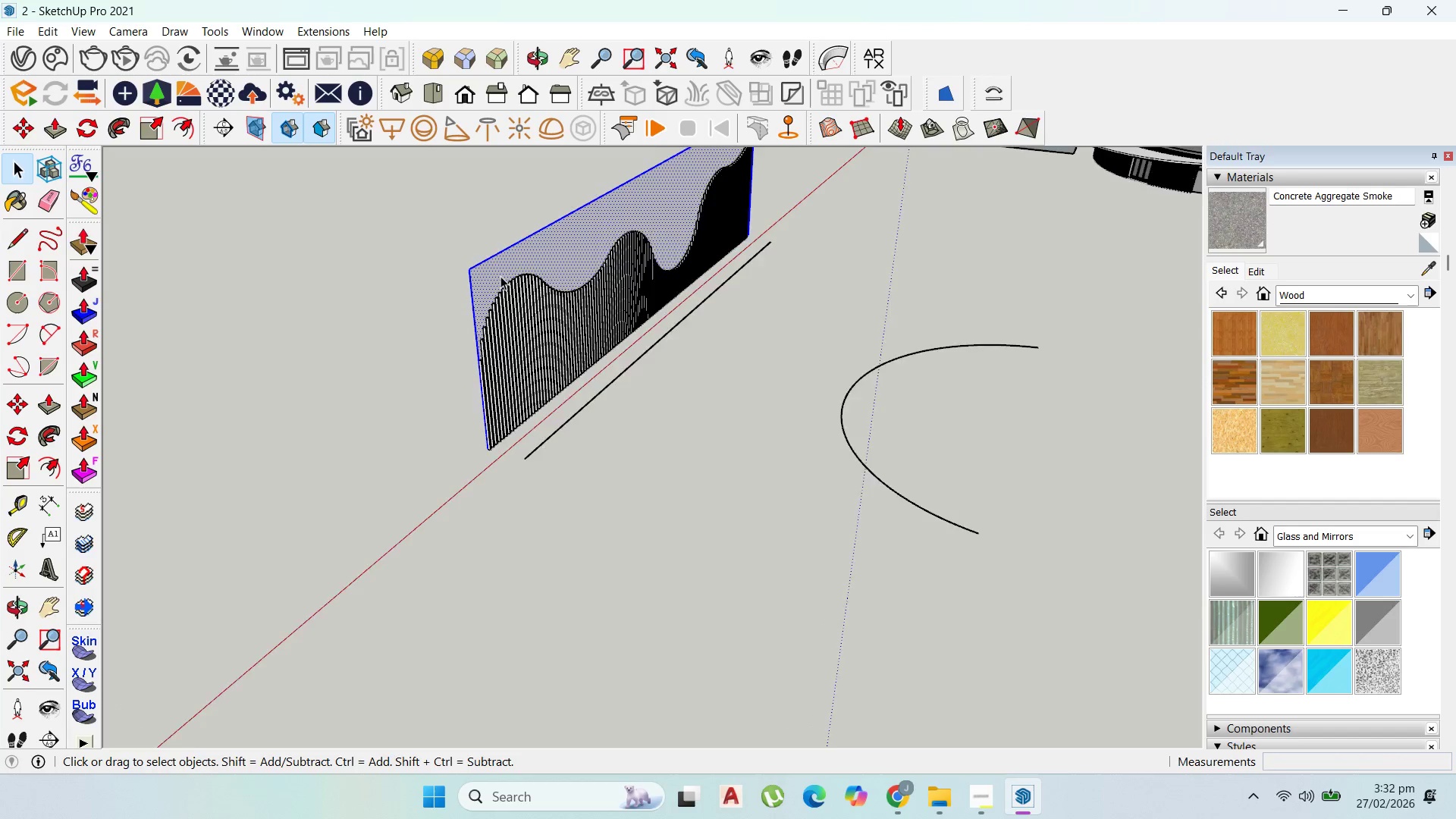 
scroll: coordinate [689, 212], scroll_direction: up, amount: 13.0
 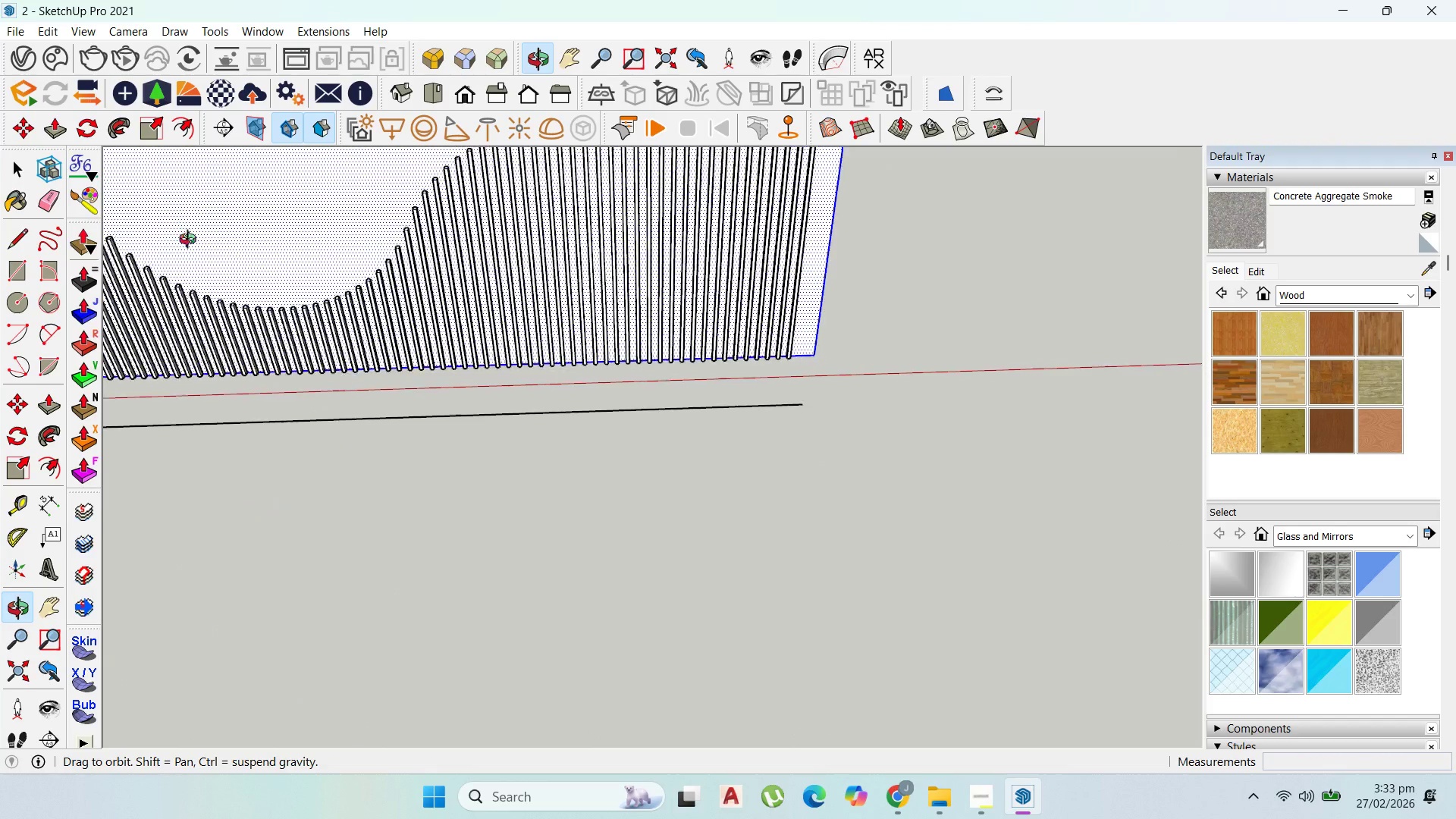 
scroll: coordinate [494, 318], scroll_direction: down, amount: 9.0
 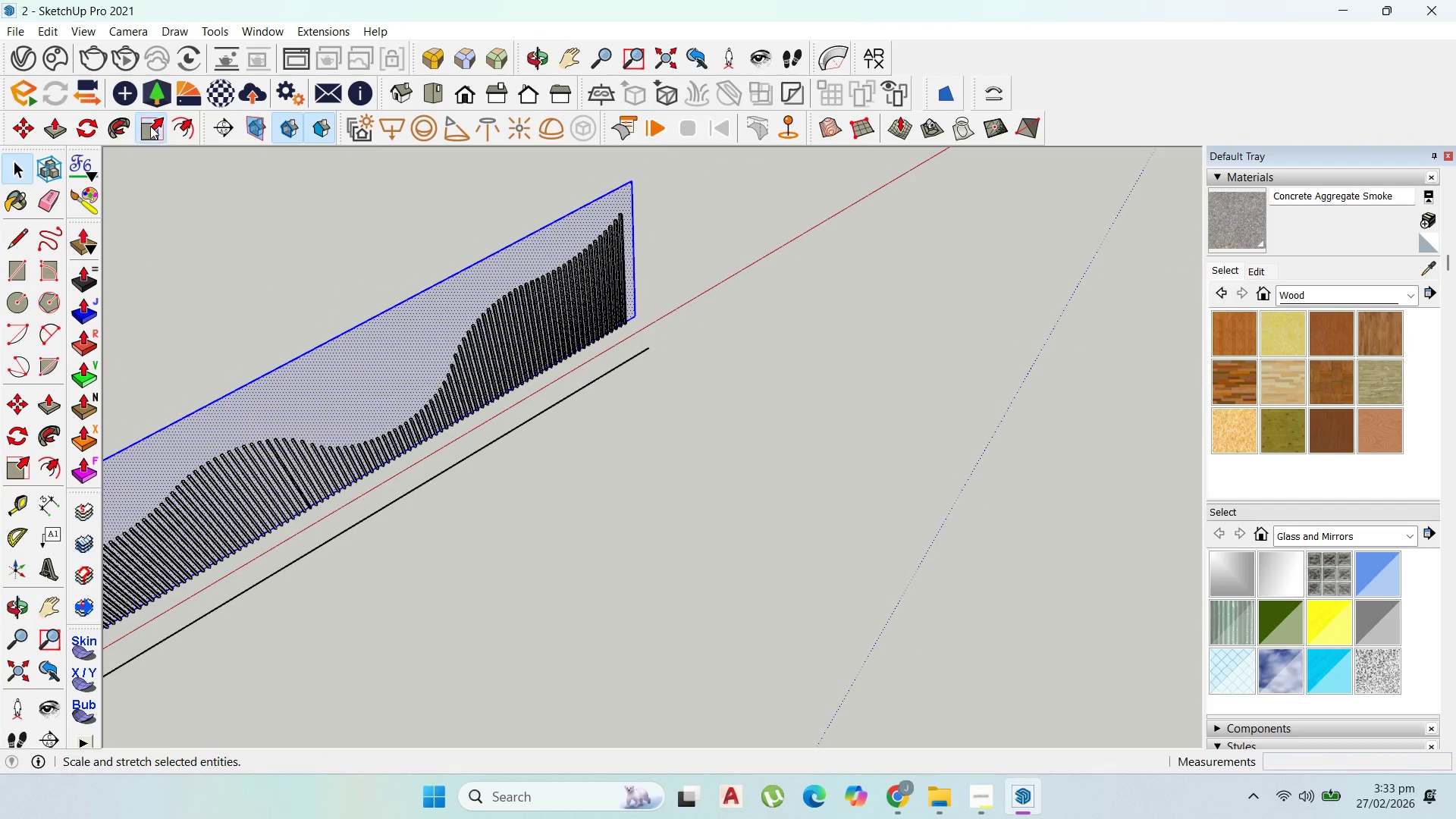 
scroll: coordinate [693, 303], scroll_direction: up, amount: 3.0
 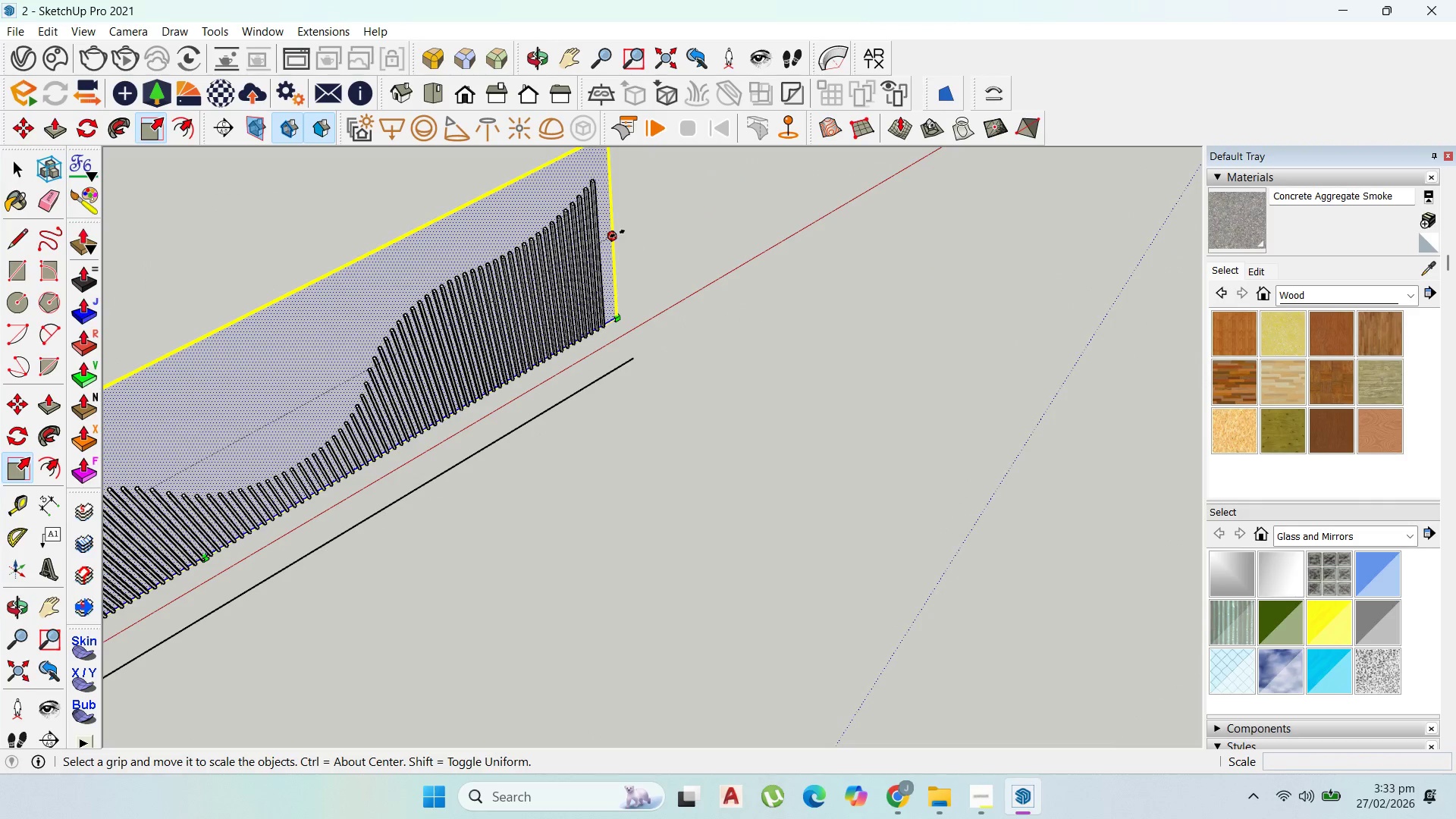 
left_click_drag(start_coordinate=[617, 234], to_coordinate=[589, 187])
 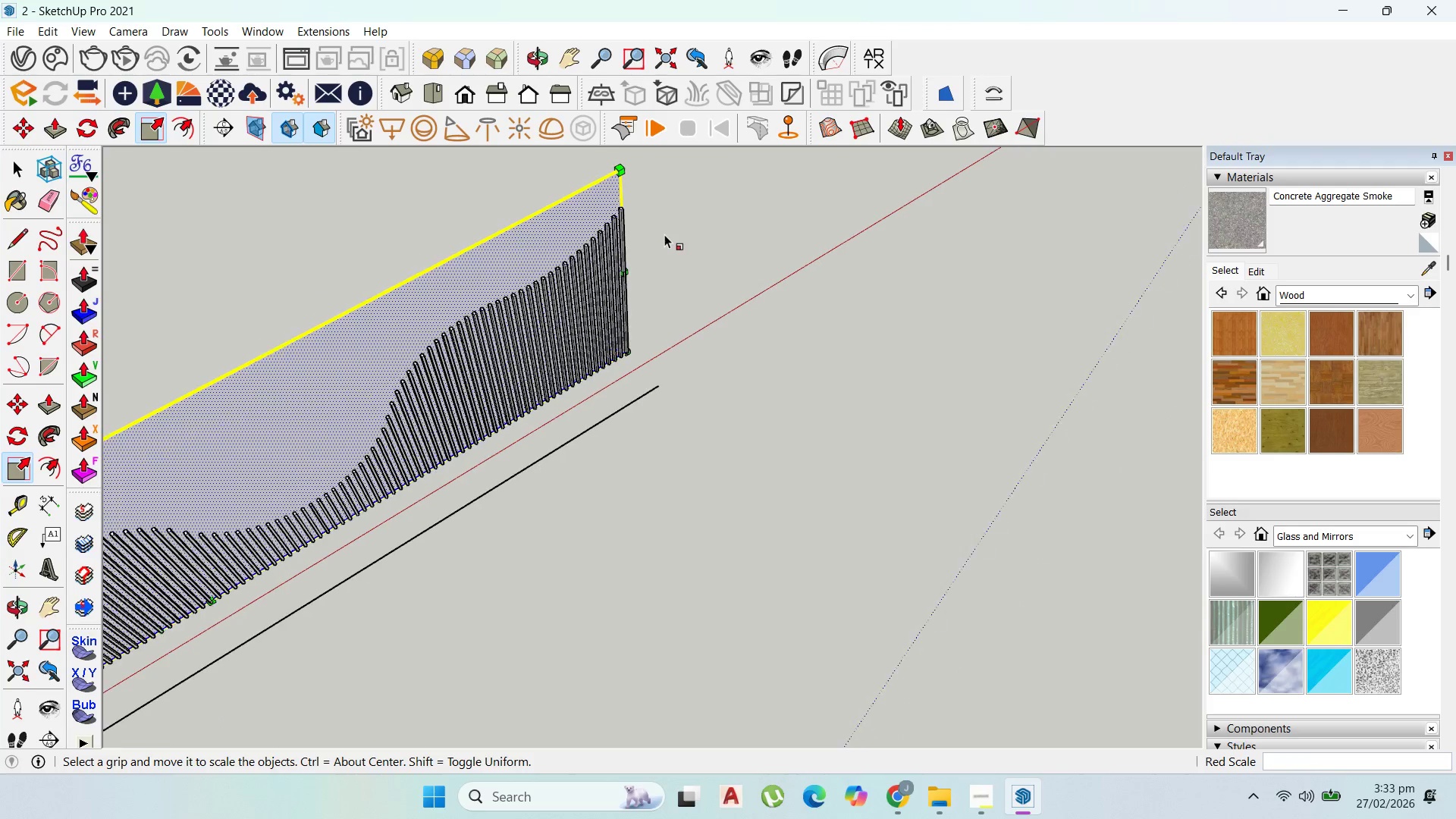 
scroll: coordinate [601, 180], scroll_direction: up, amount: 7.0
 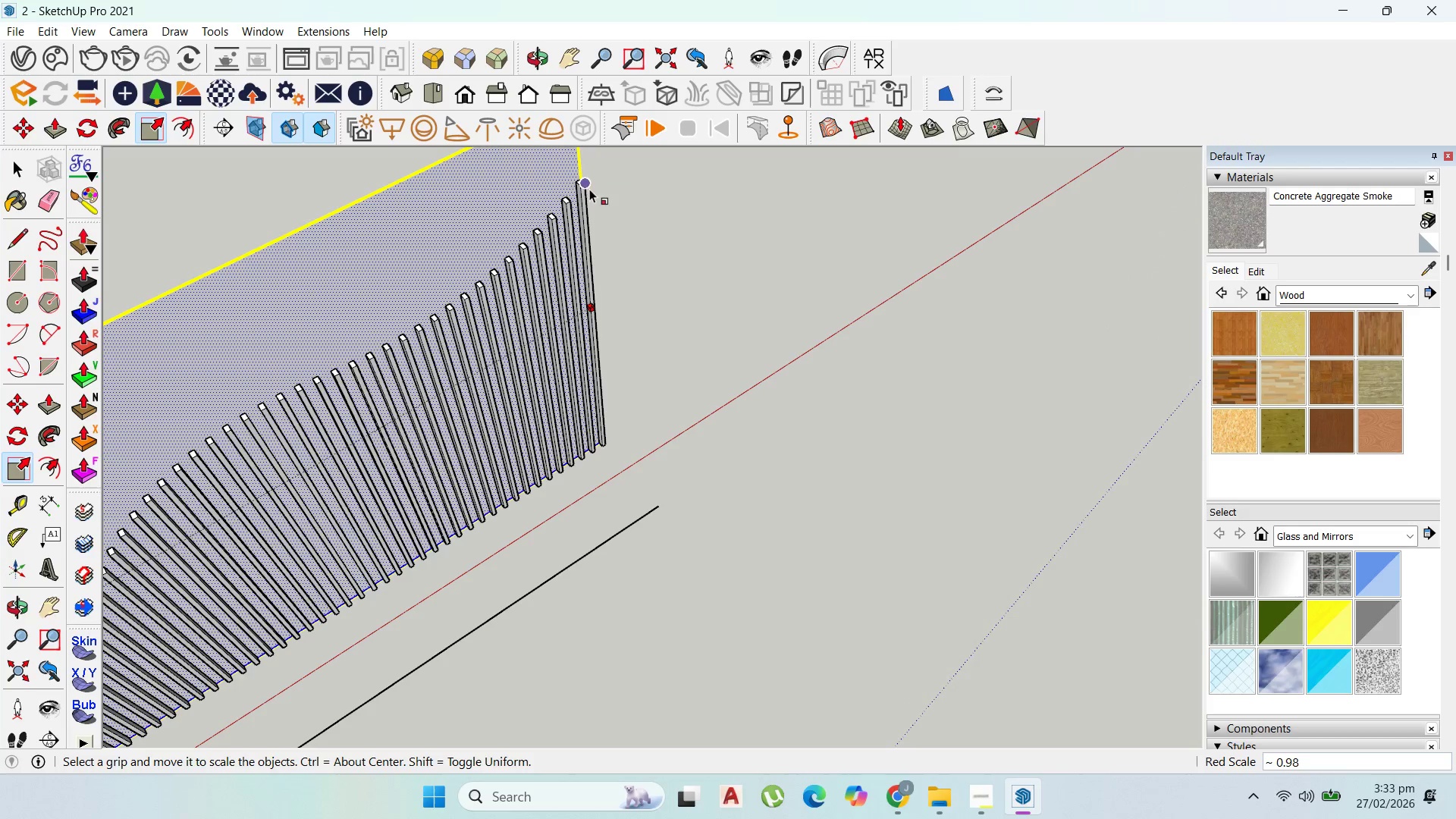 
scroll: coordinate [668, 236], scroll_direction: down, amount: 10.0
 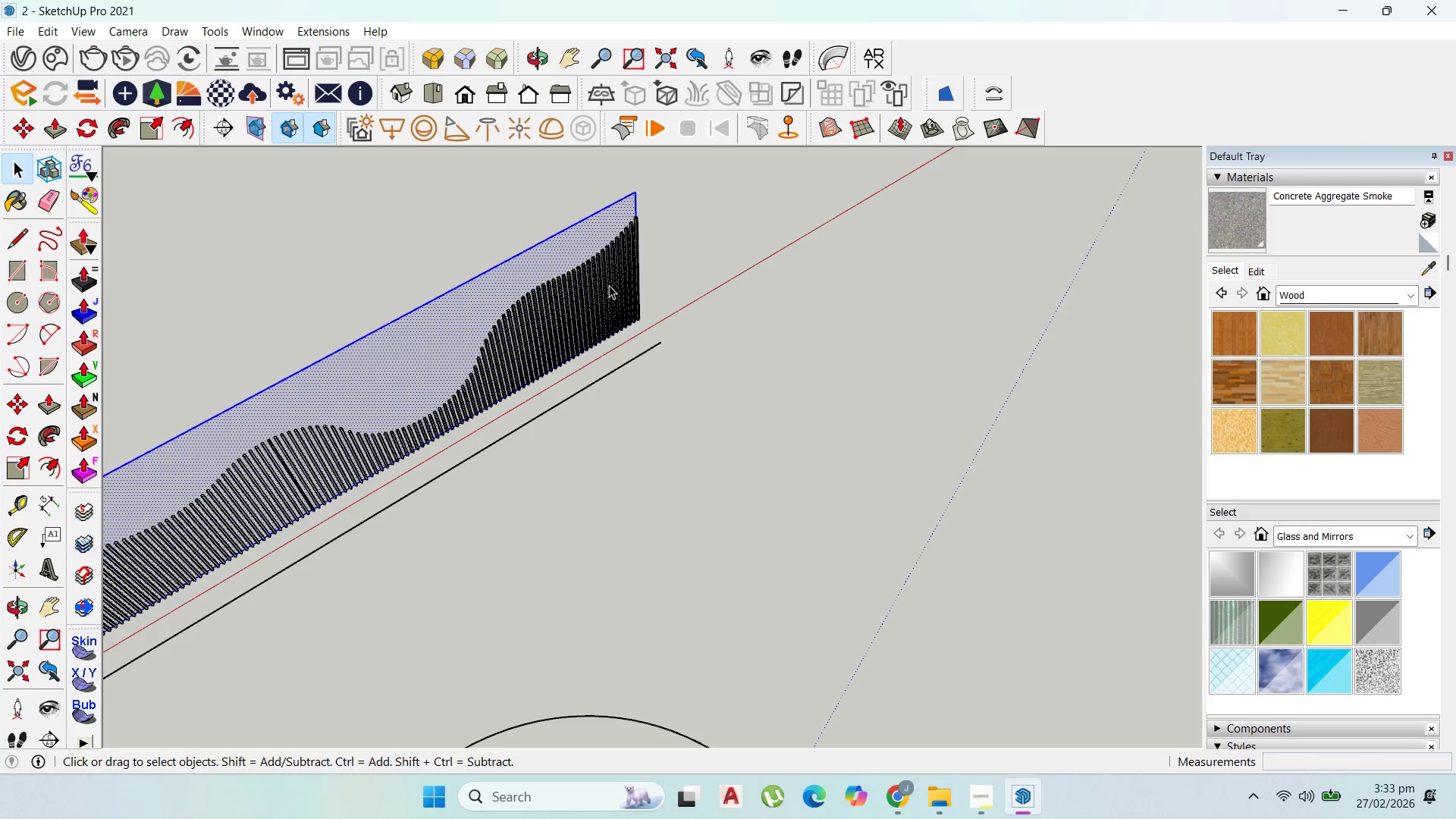 
scroll: coordinate [606, 256], scroll_direction: up, amount: 3.0
 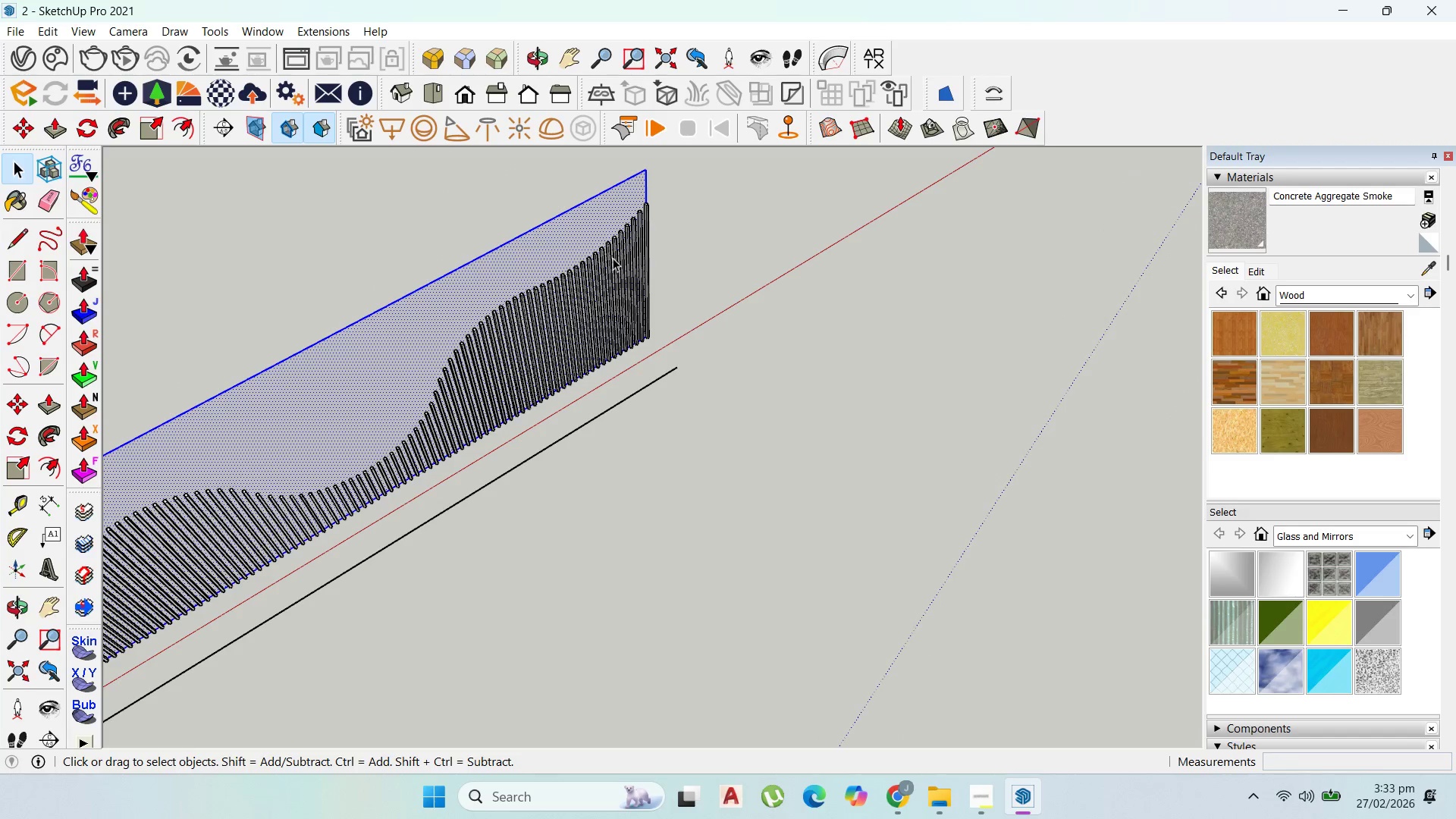 
key(P)
 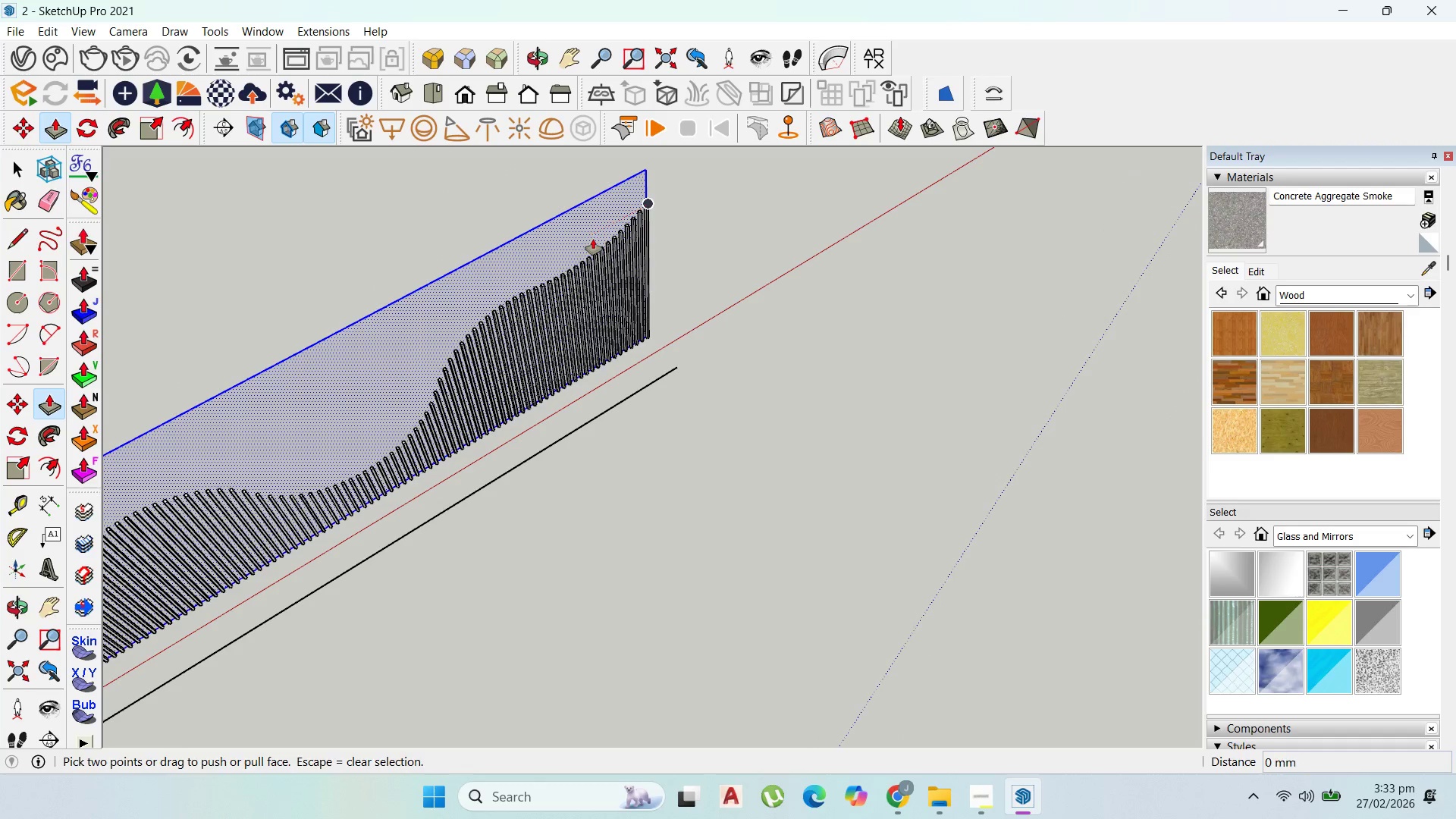 
left_click([593, 239])
 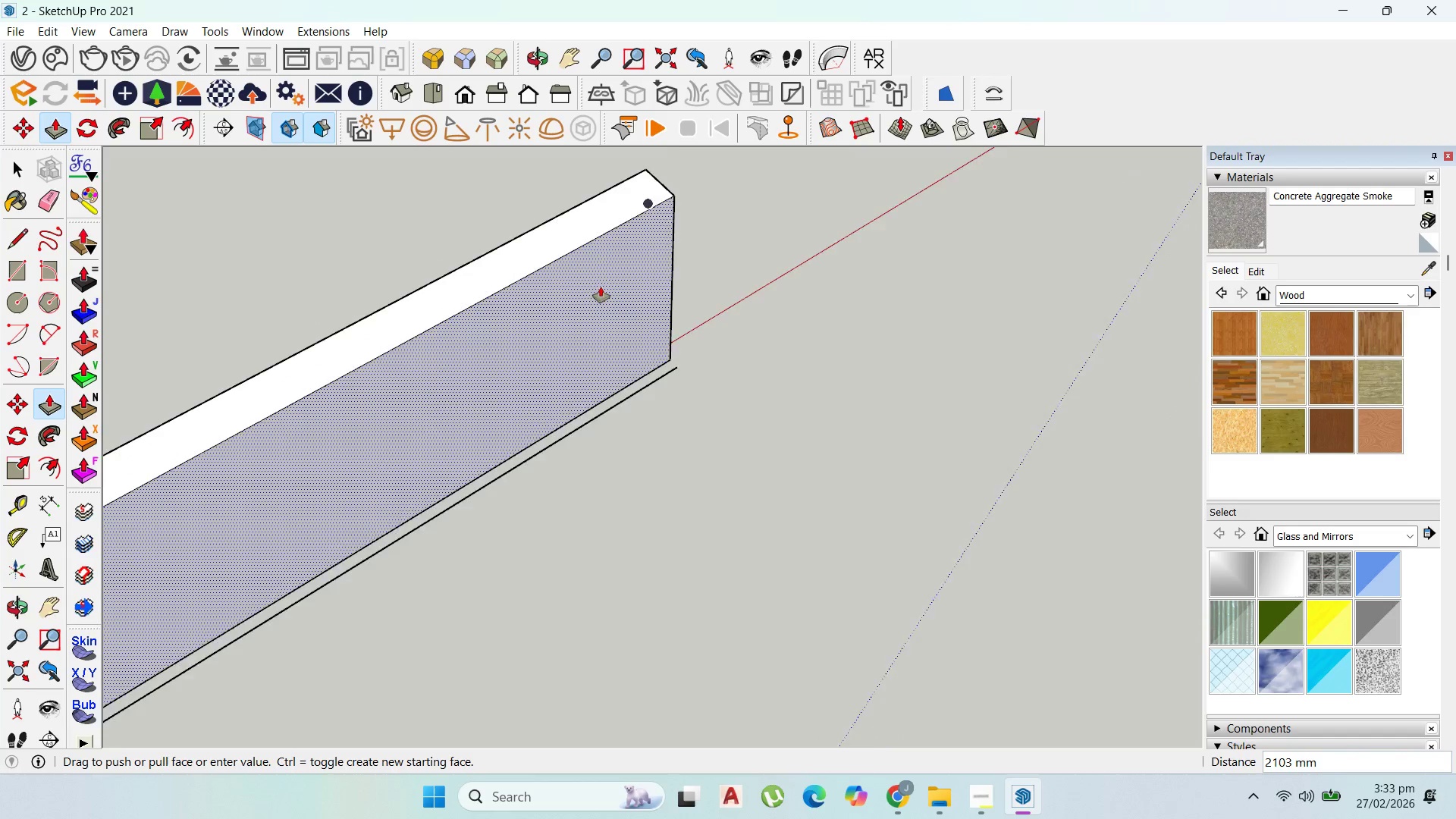 
scroll: coordinate [598, 296], scroll_direction: up, amount: 4.0
 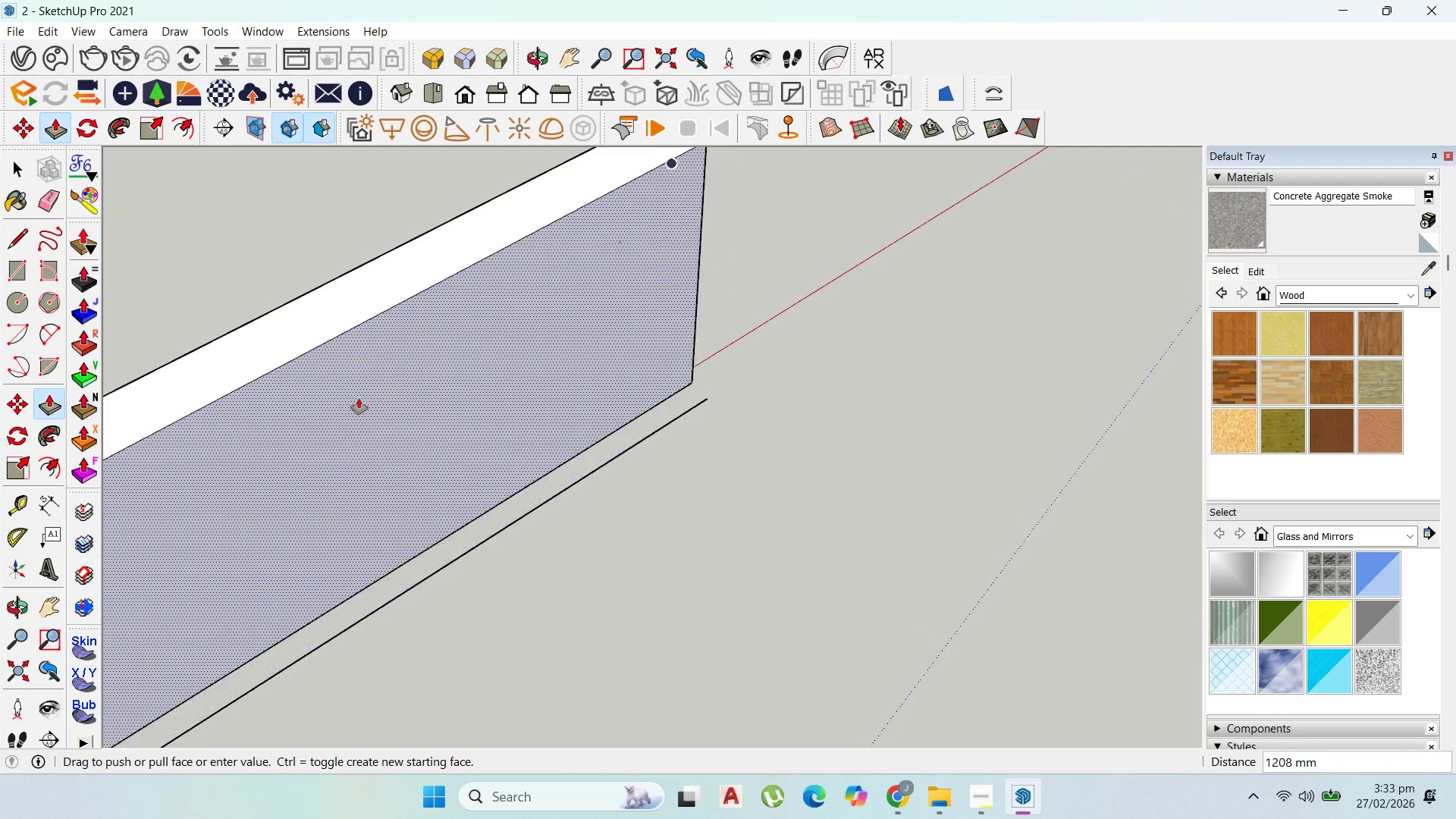 
scroll: coordinate [366, 362], scroll_direction: down, amount: 4.0
 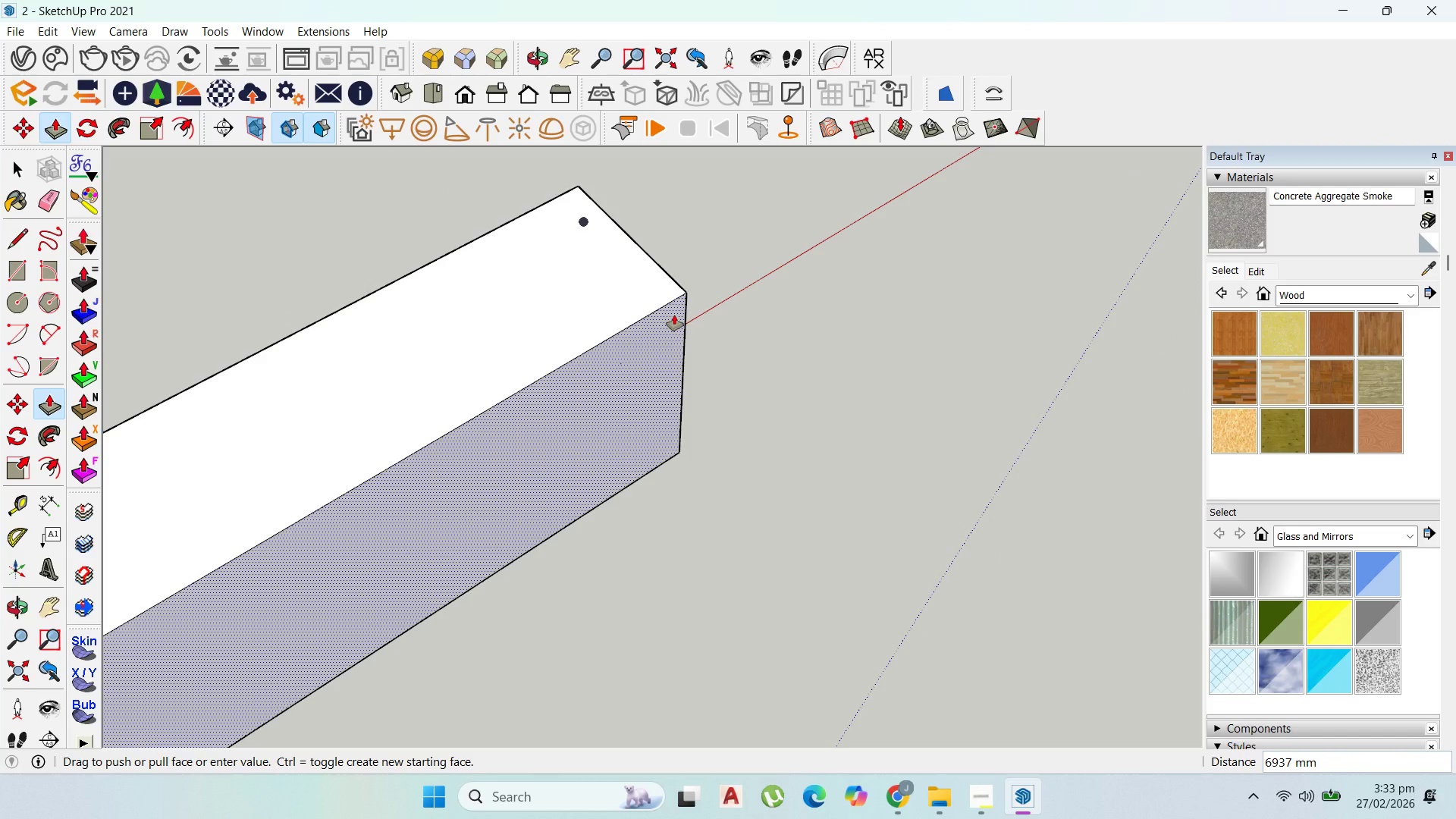 
type(150)
 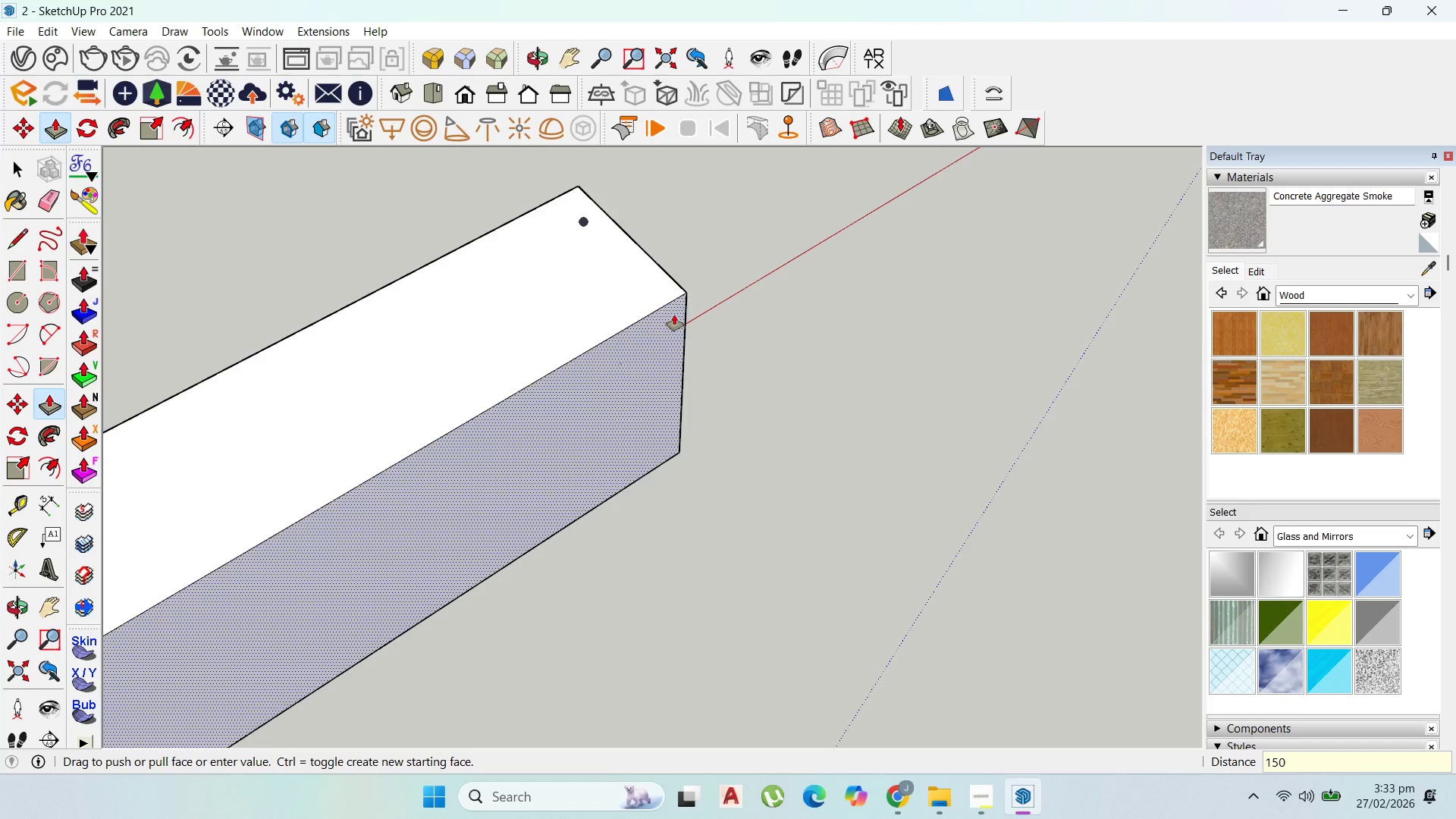 
key(Enter)
 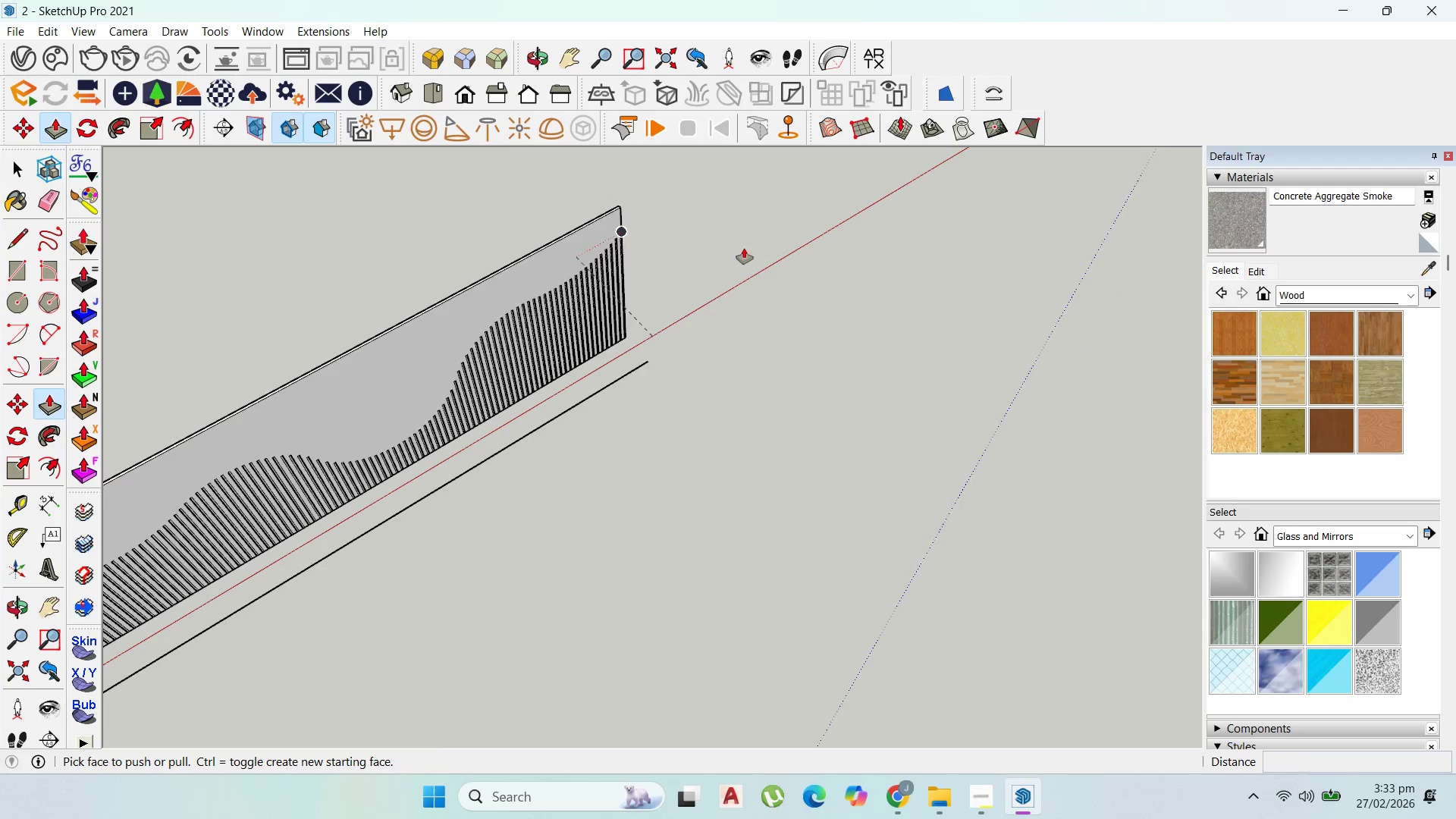 
scroll: coordinate [708, 278], scroll_direction: up, amount: 9.0
 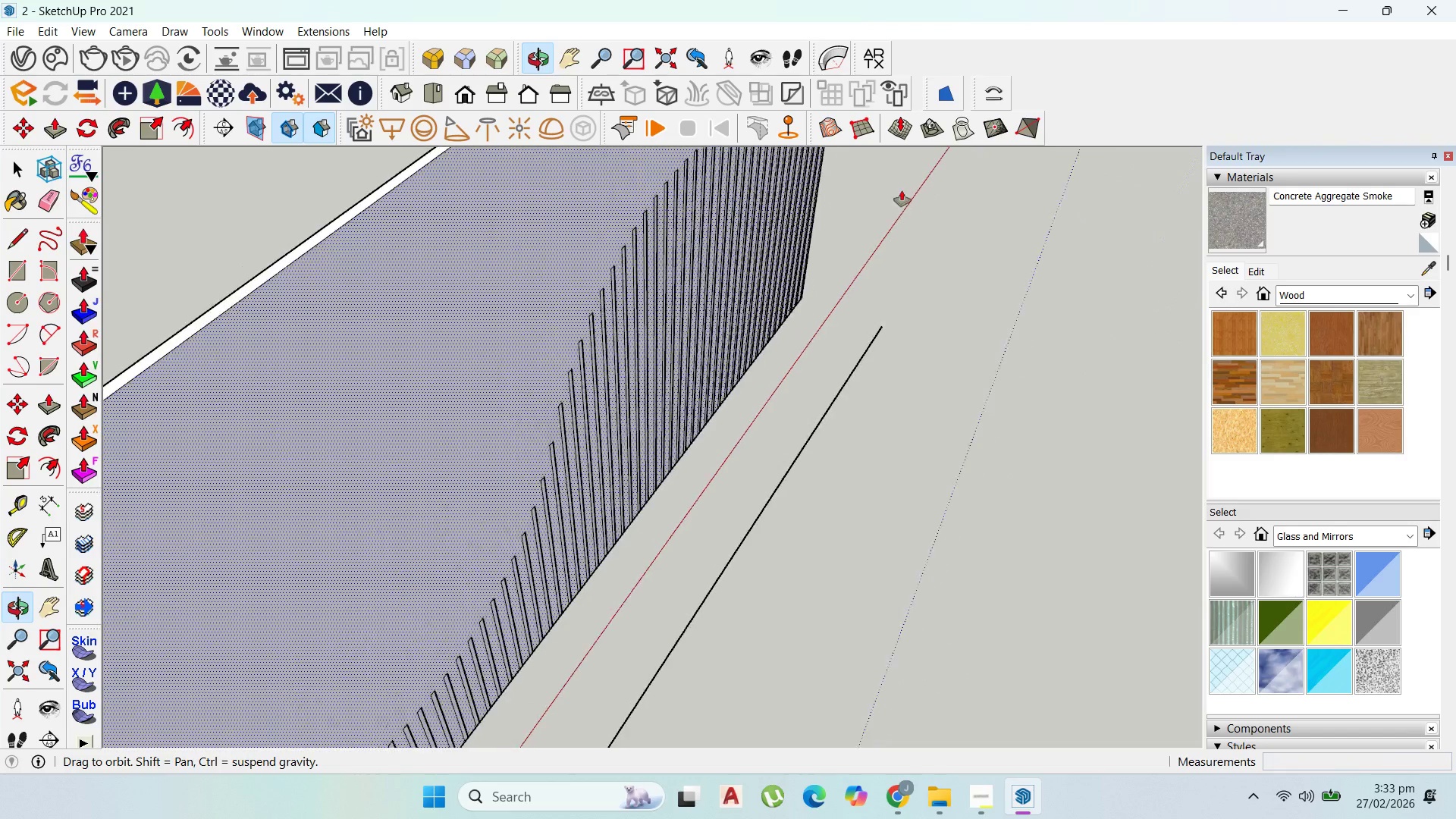 
scroll: coordinate [473, 251], scroll_direction: down, amount: 13.0
 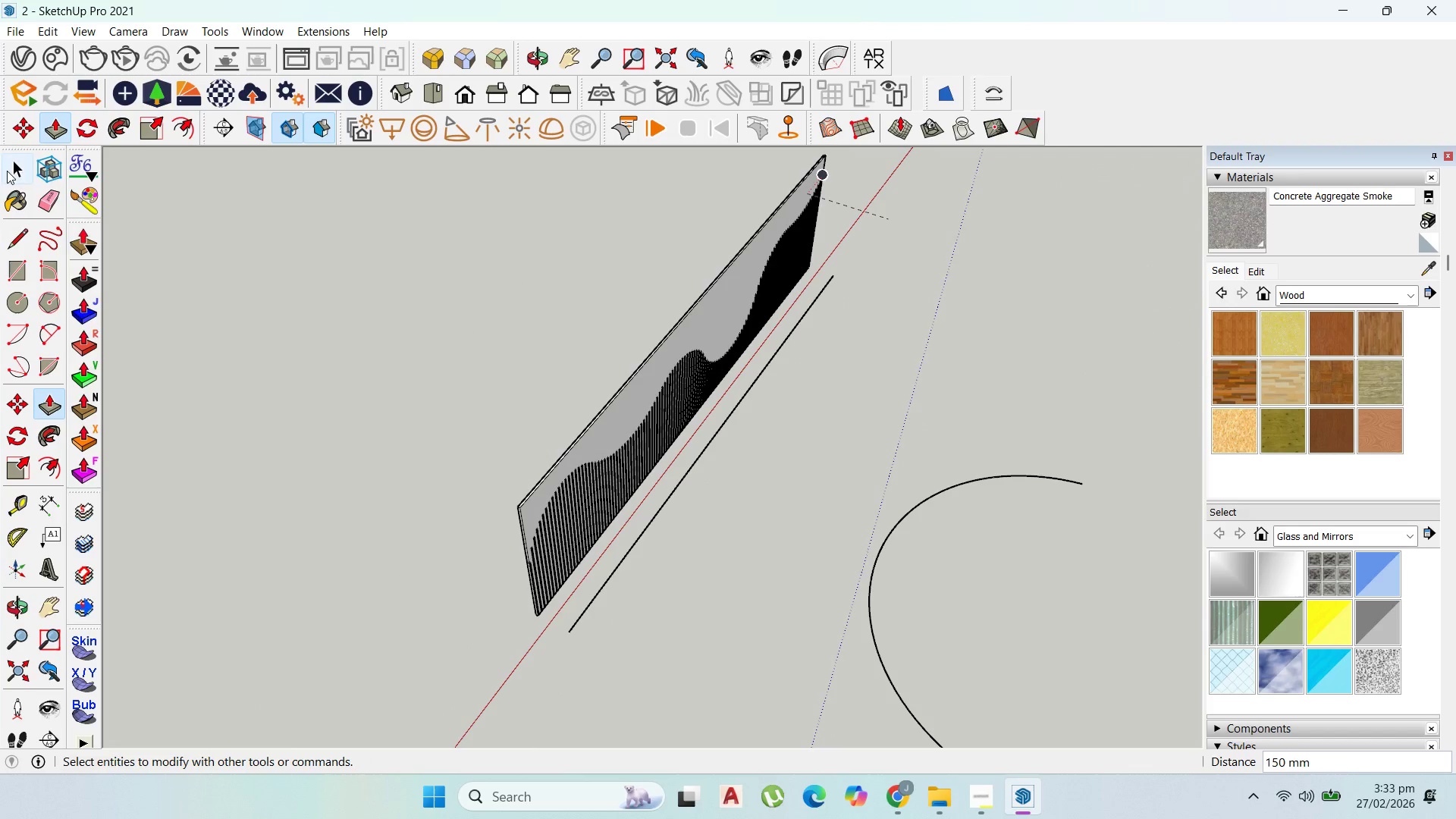 
left_click_drag(start_coordinate=[12, 168], to_coordinate=[17, 168])
 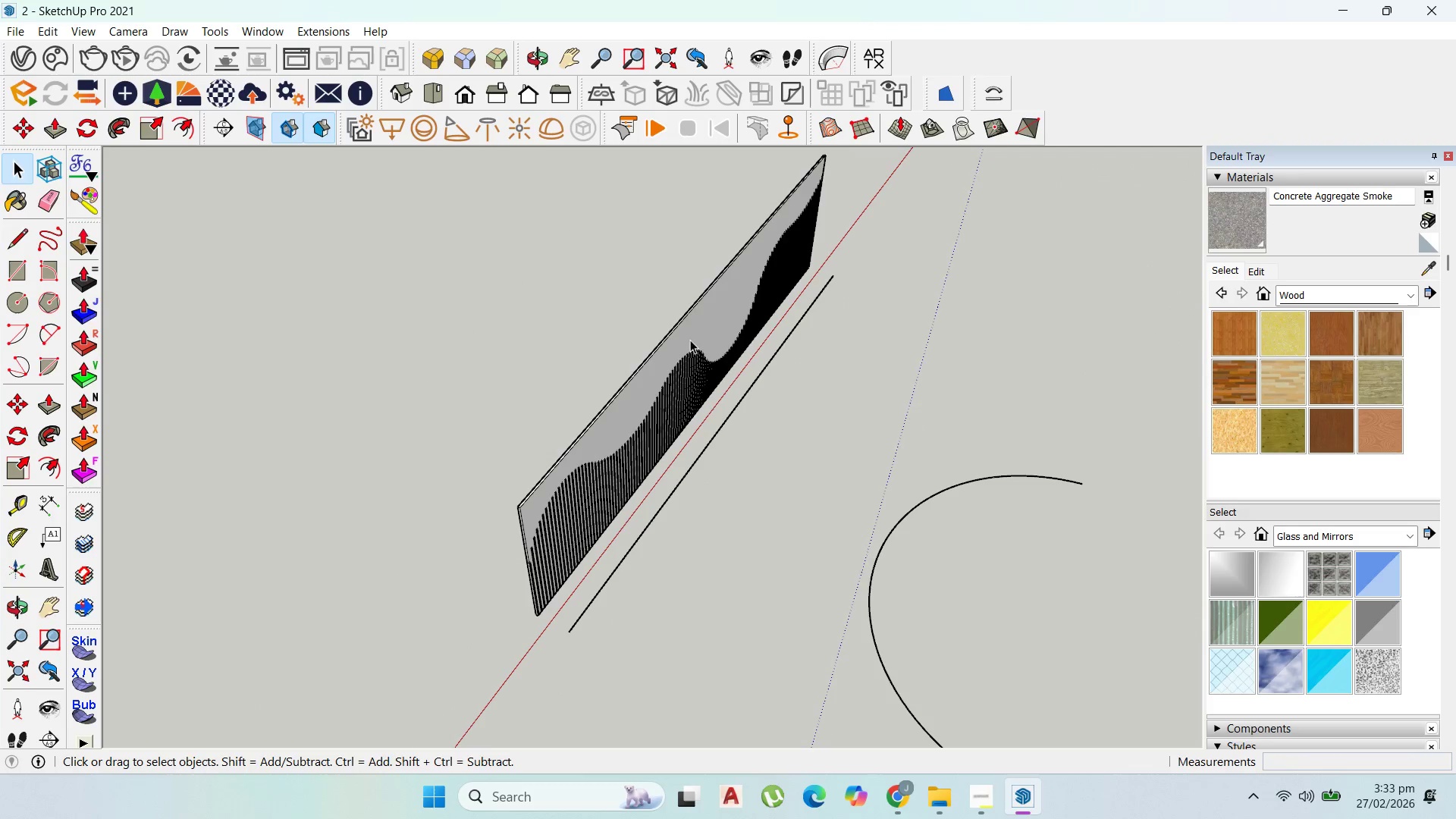 
double_click([693, 334])
 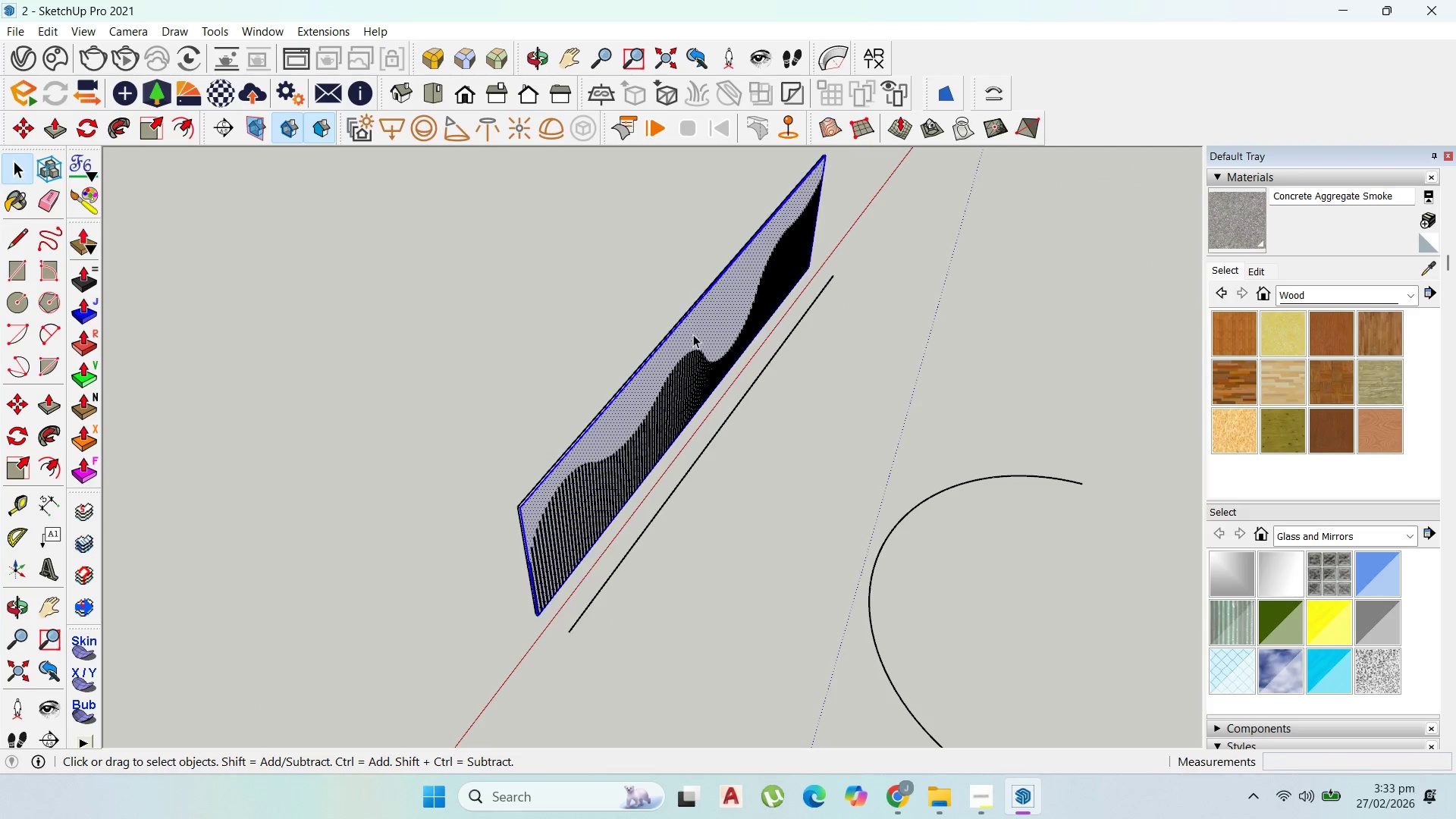 
triple_click([693, 334])
 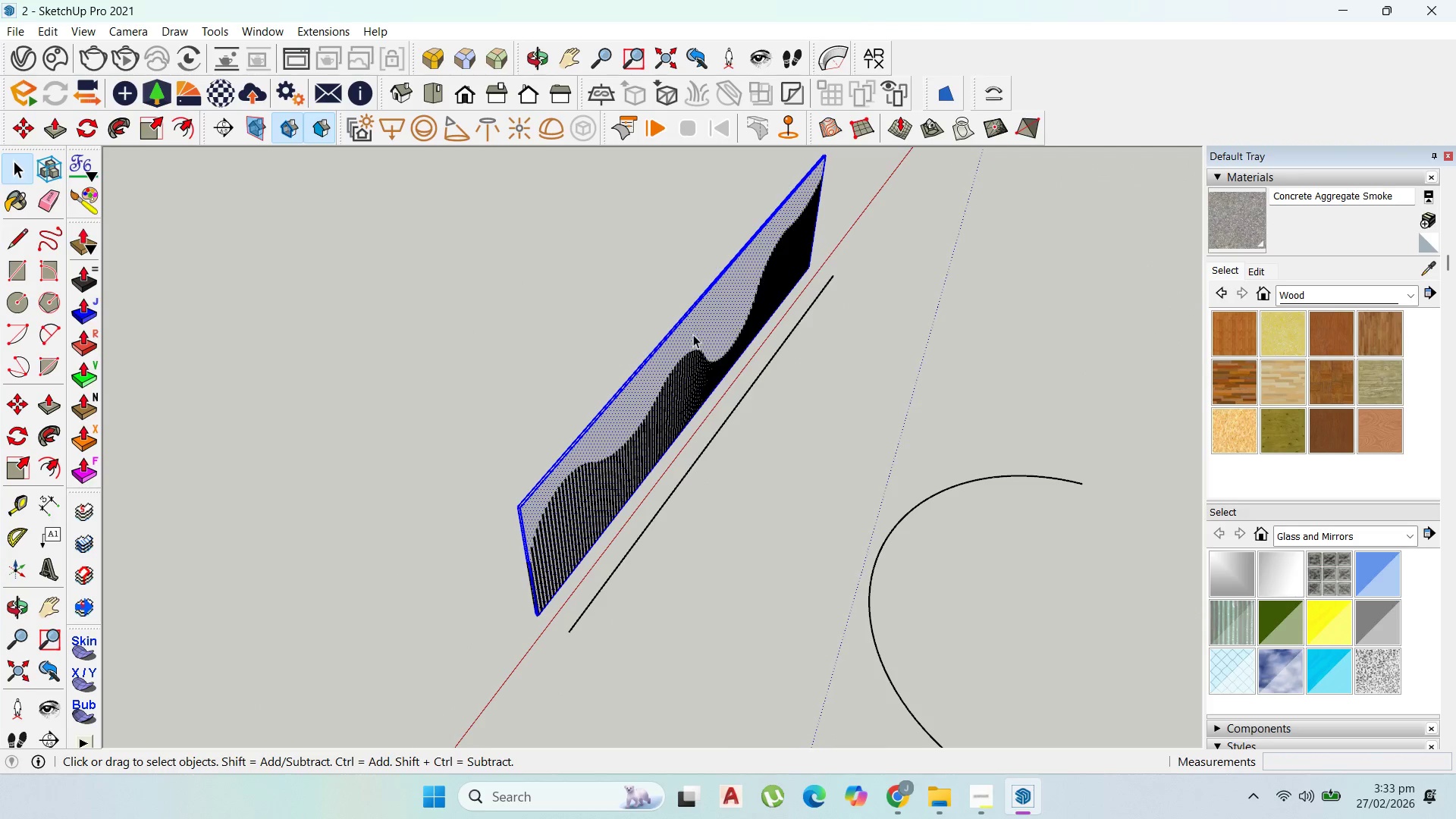 
right_click([693, 334])
 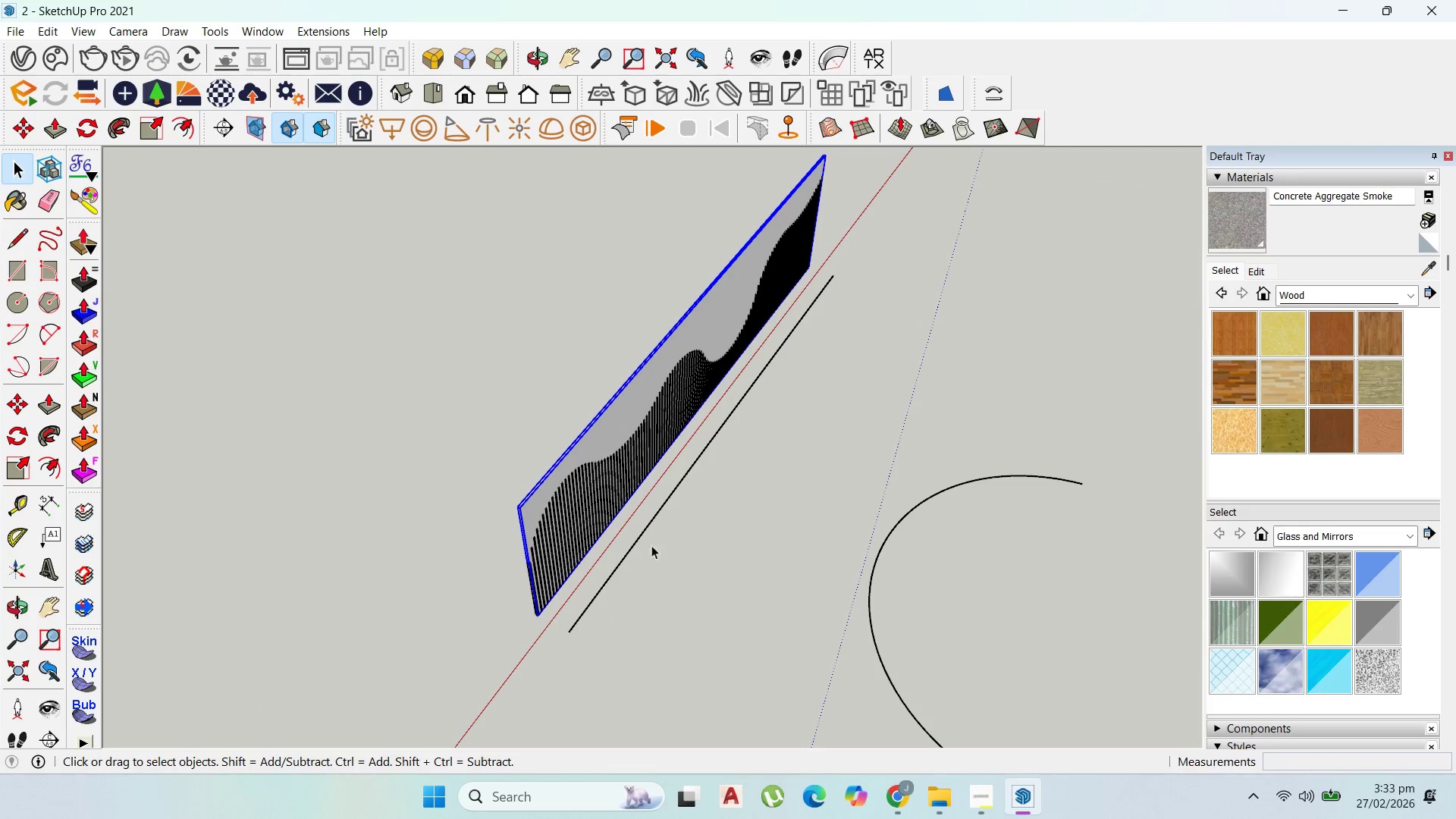 
scroll: coordinate [541, 623], scroll_direction: up, amount: 13.0
 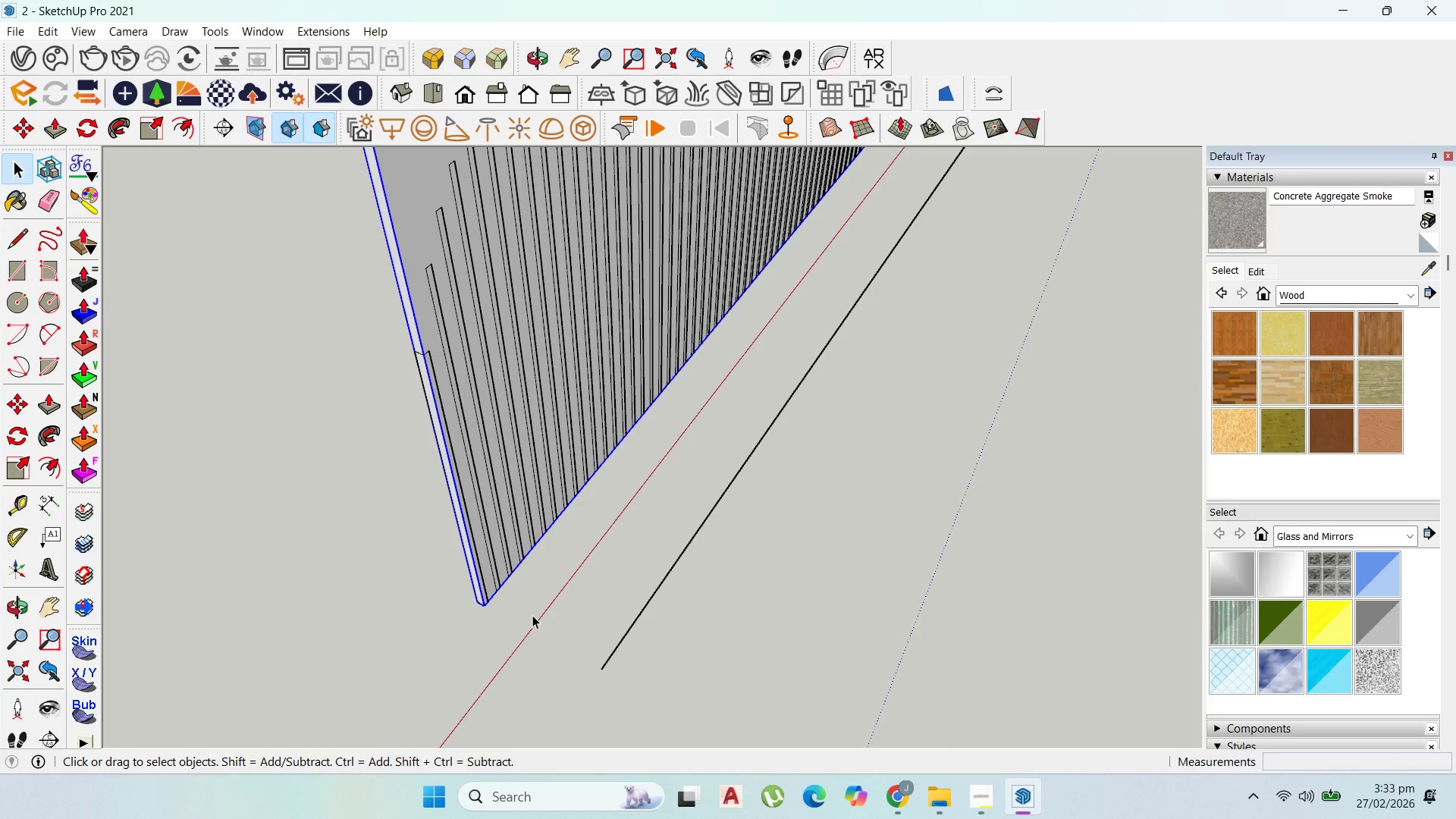 
key(M)
 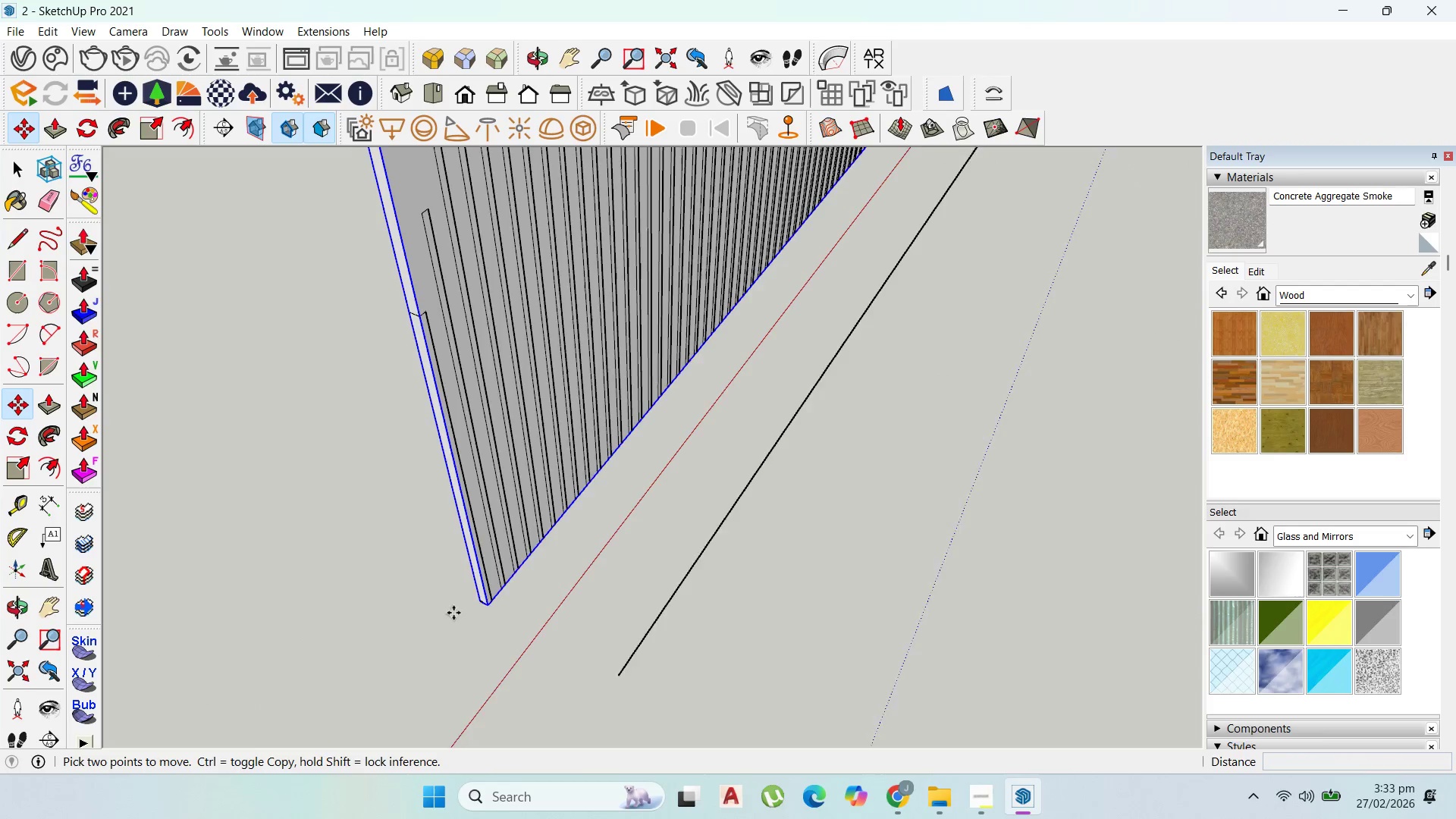 
scroll: coordinate [466, 610], scroll_direction: up, amount: 3.0
 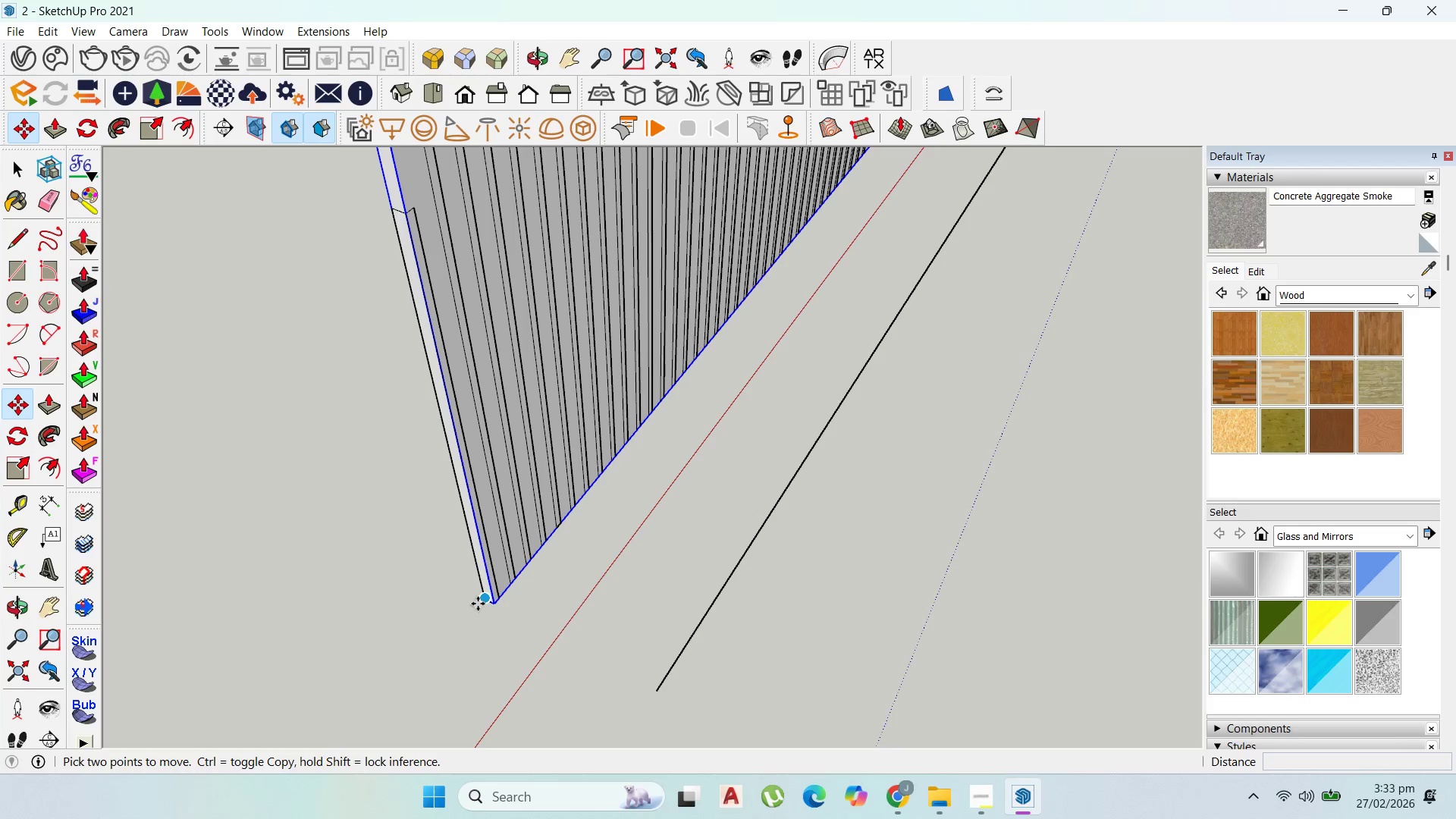 
left_click_drag(start_coordinate=[478, 603], to_coordinate=[488, 602])
 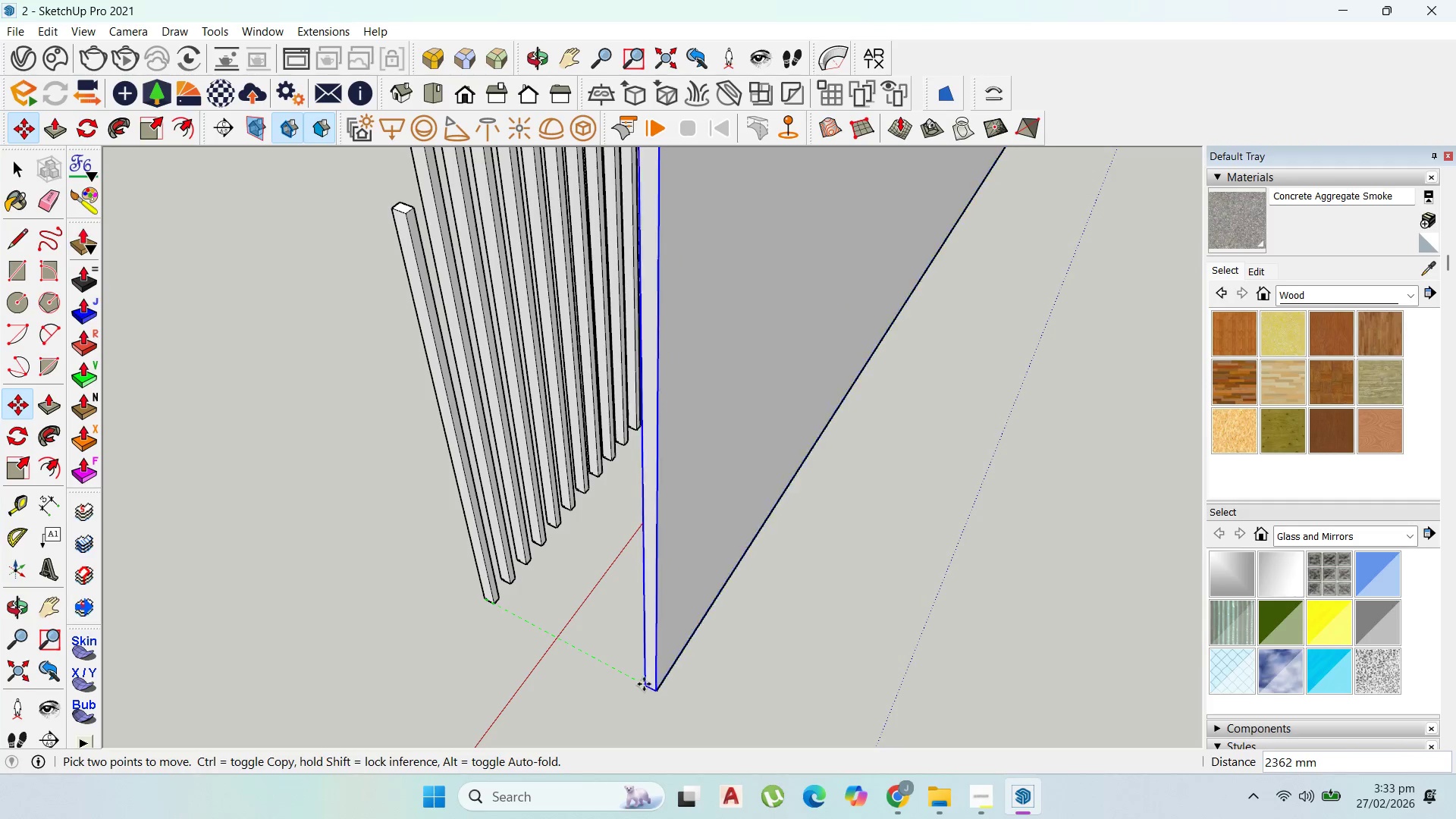 
left_click([639, 680])
 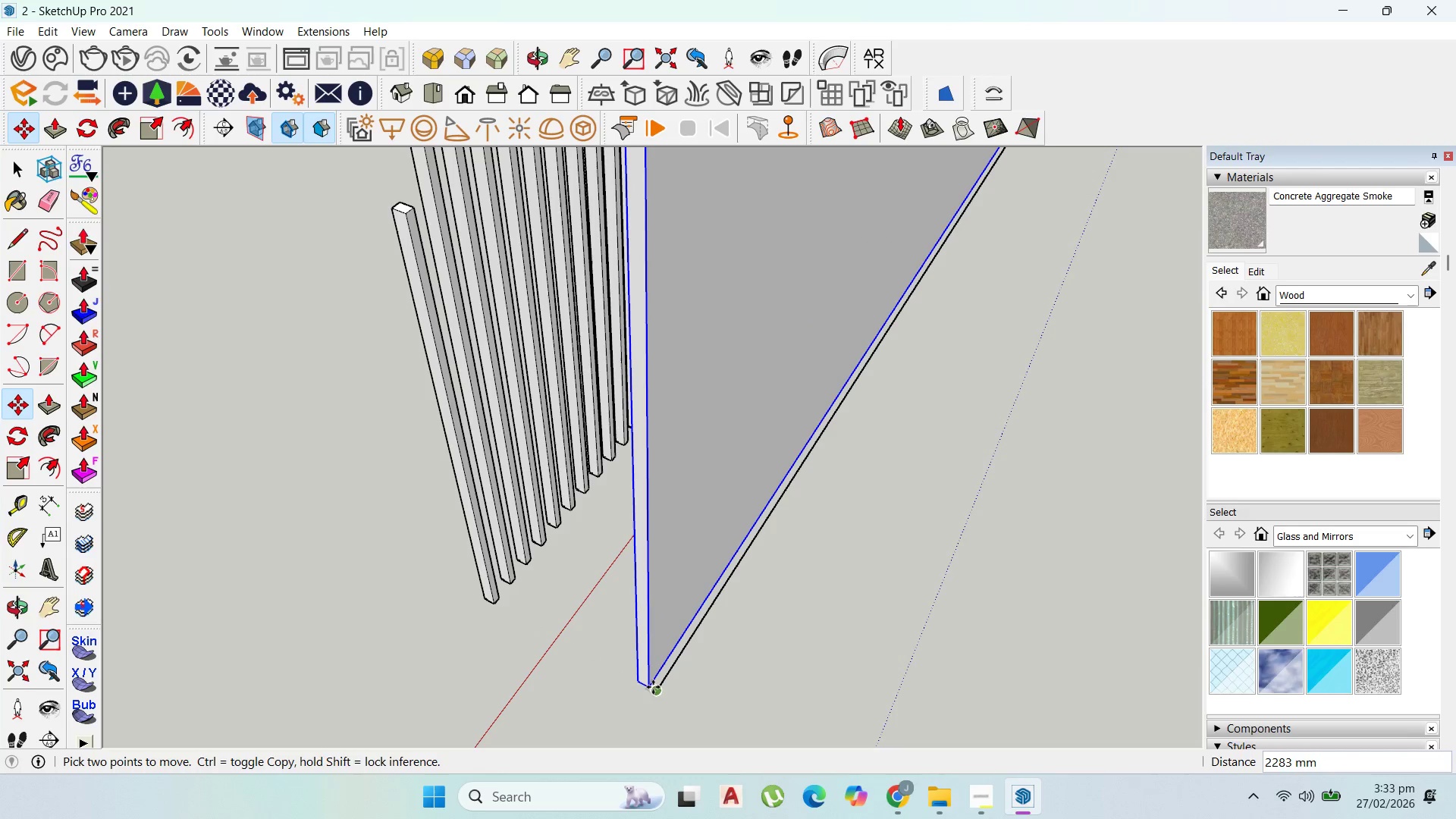 
left_click([653, 688])
 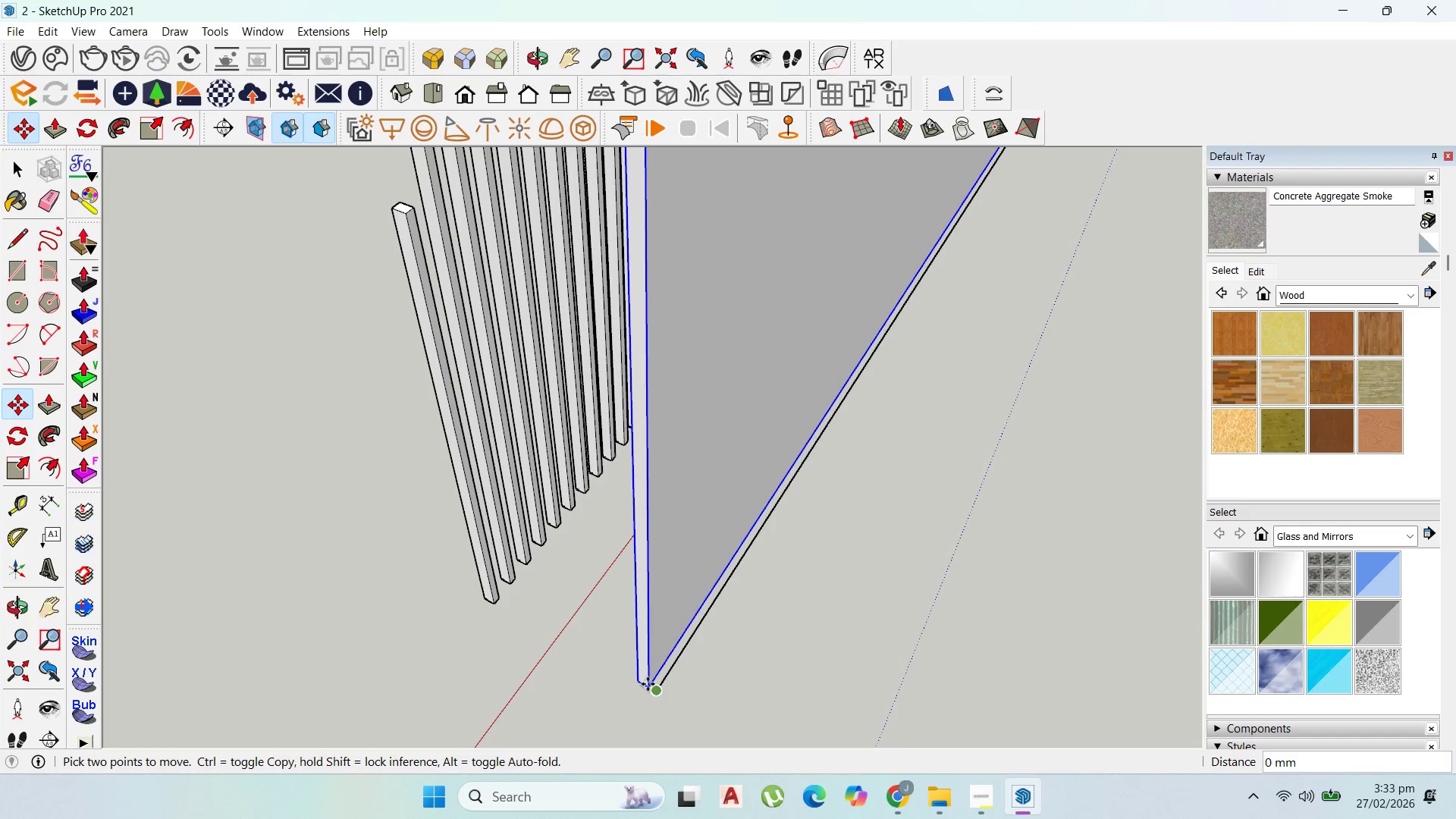 
key(Escape)
 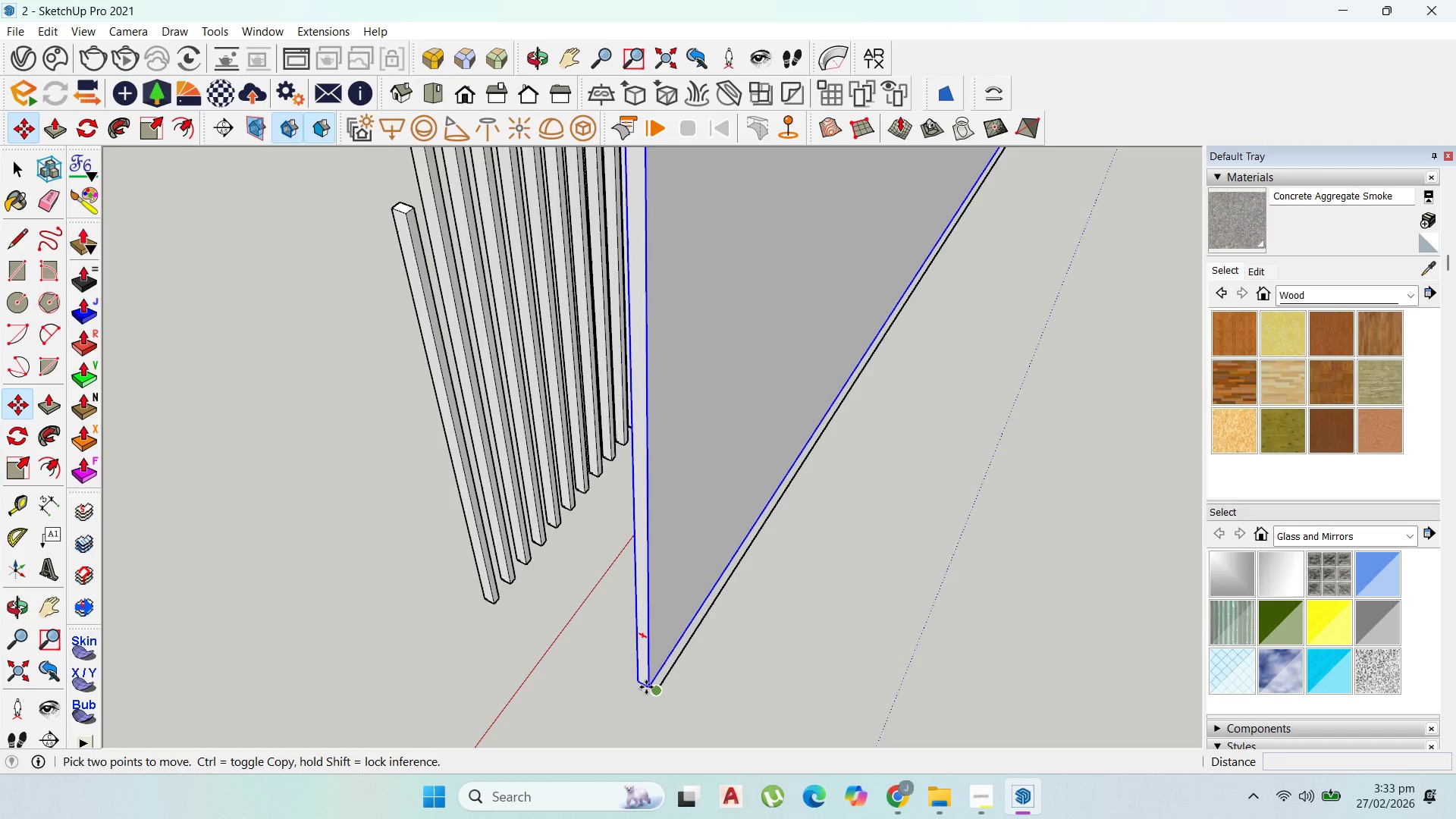 
scroll: coordinate [647, 682], scroll_direction: up, amount: 6.0
 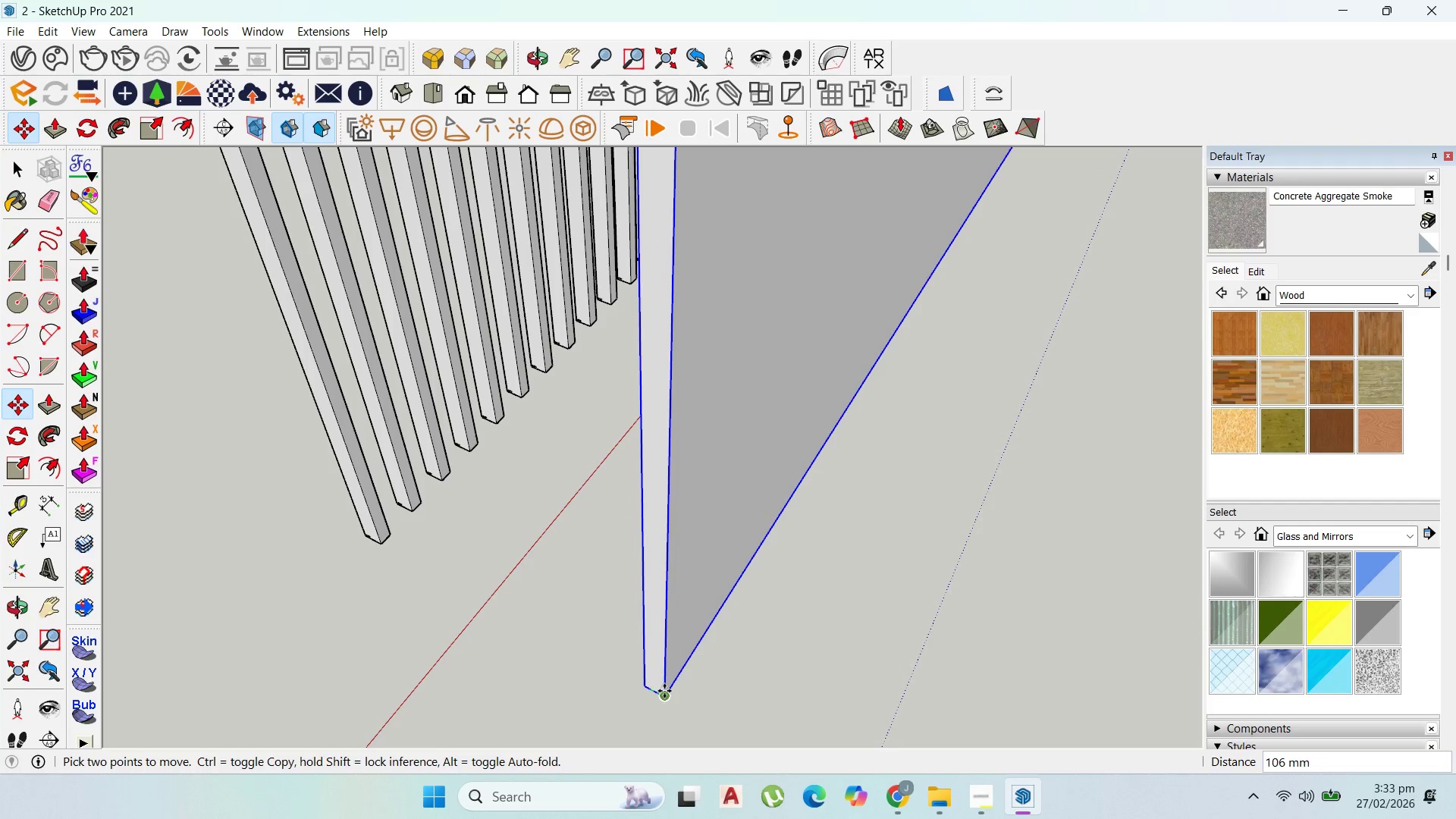 
left_click([664, 691])
 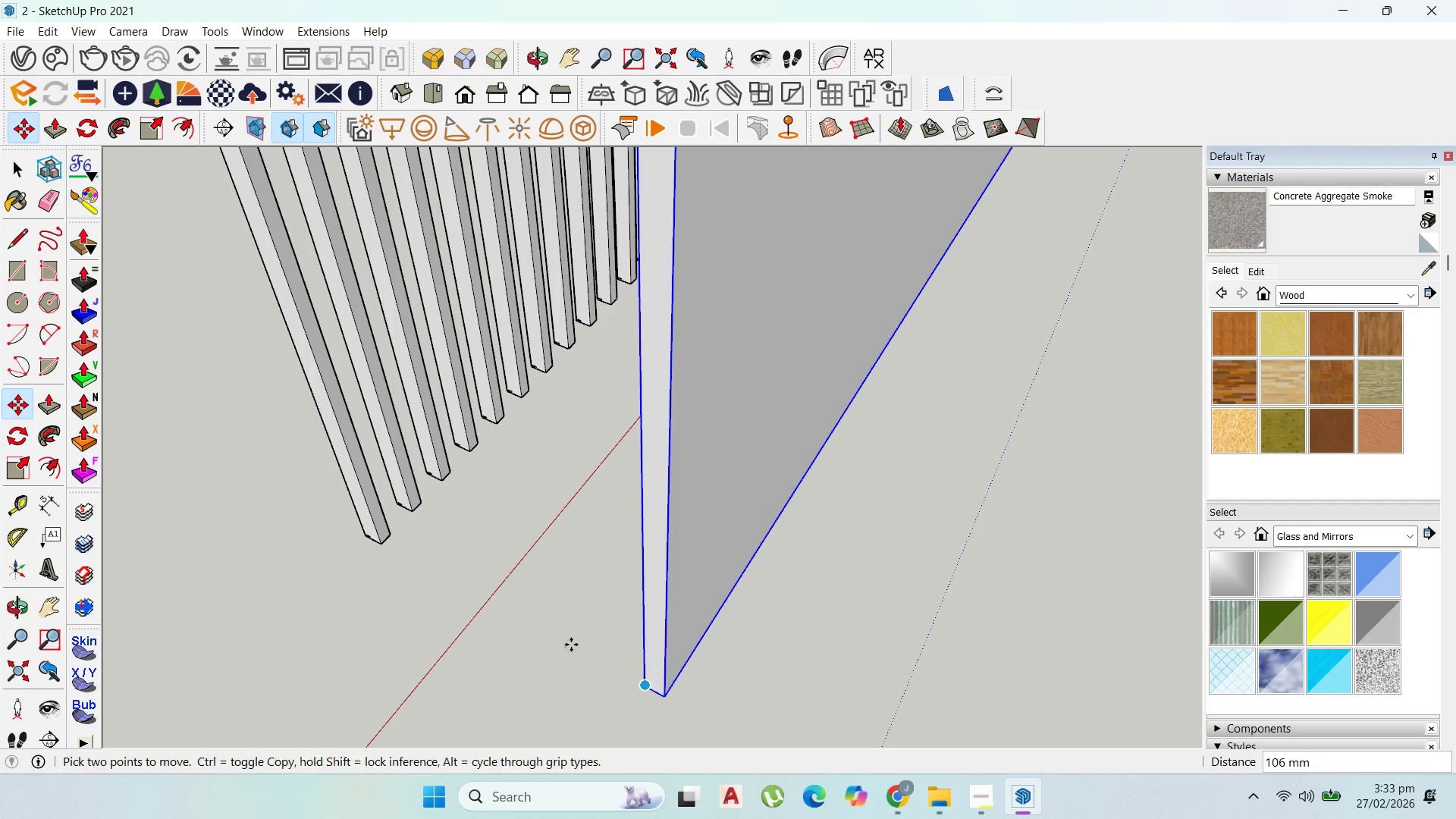 
scroll: coordinate [513, 595], scroll_direction: down, amount: 27.0
 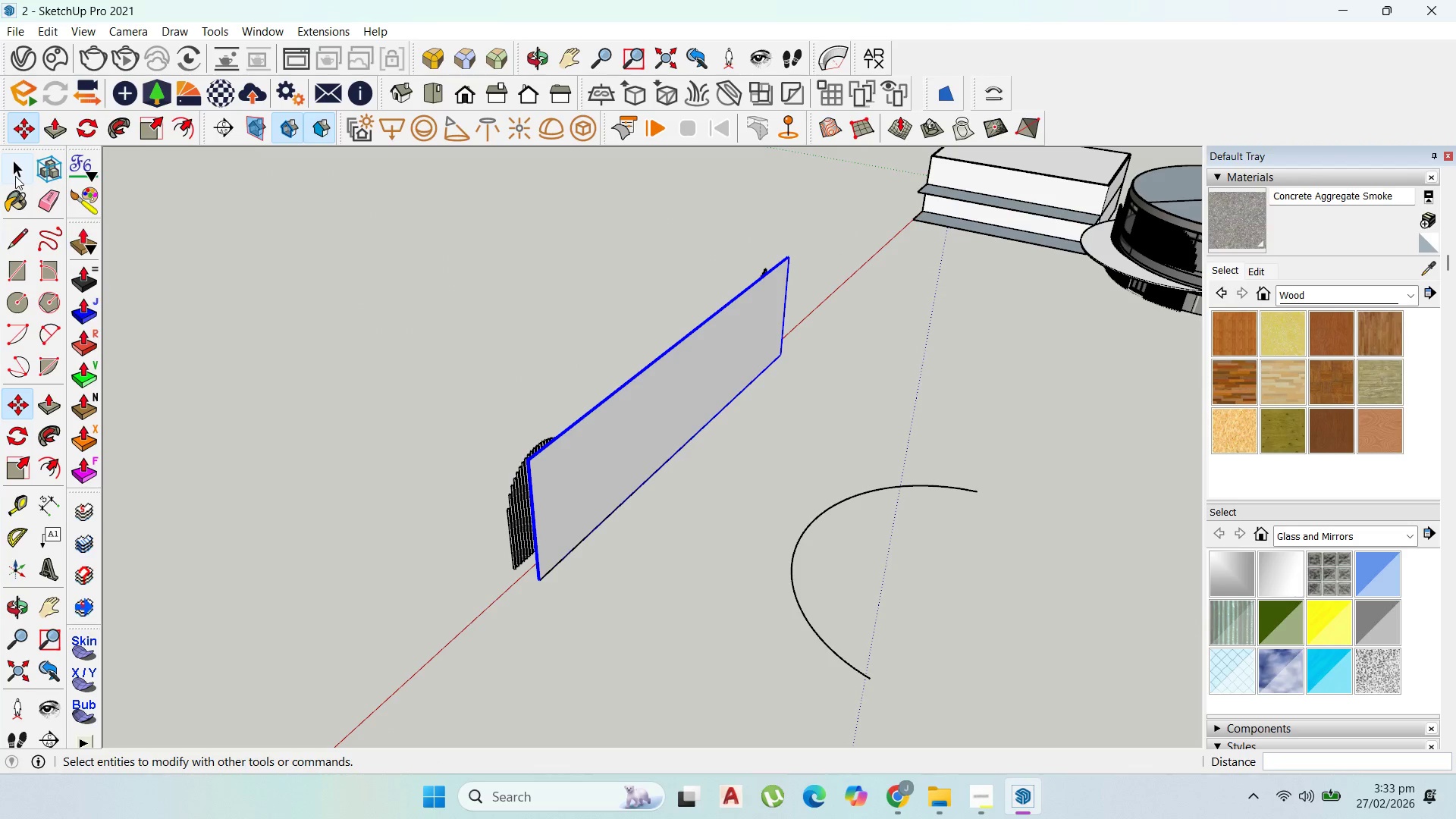 
double_click([544, 472])
 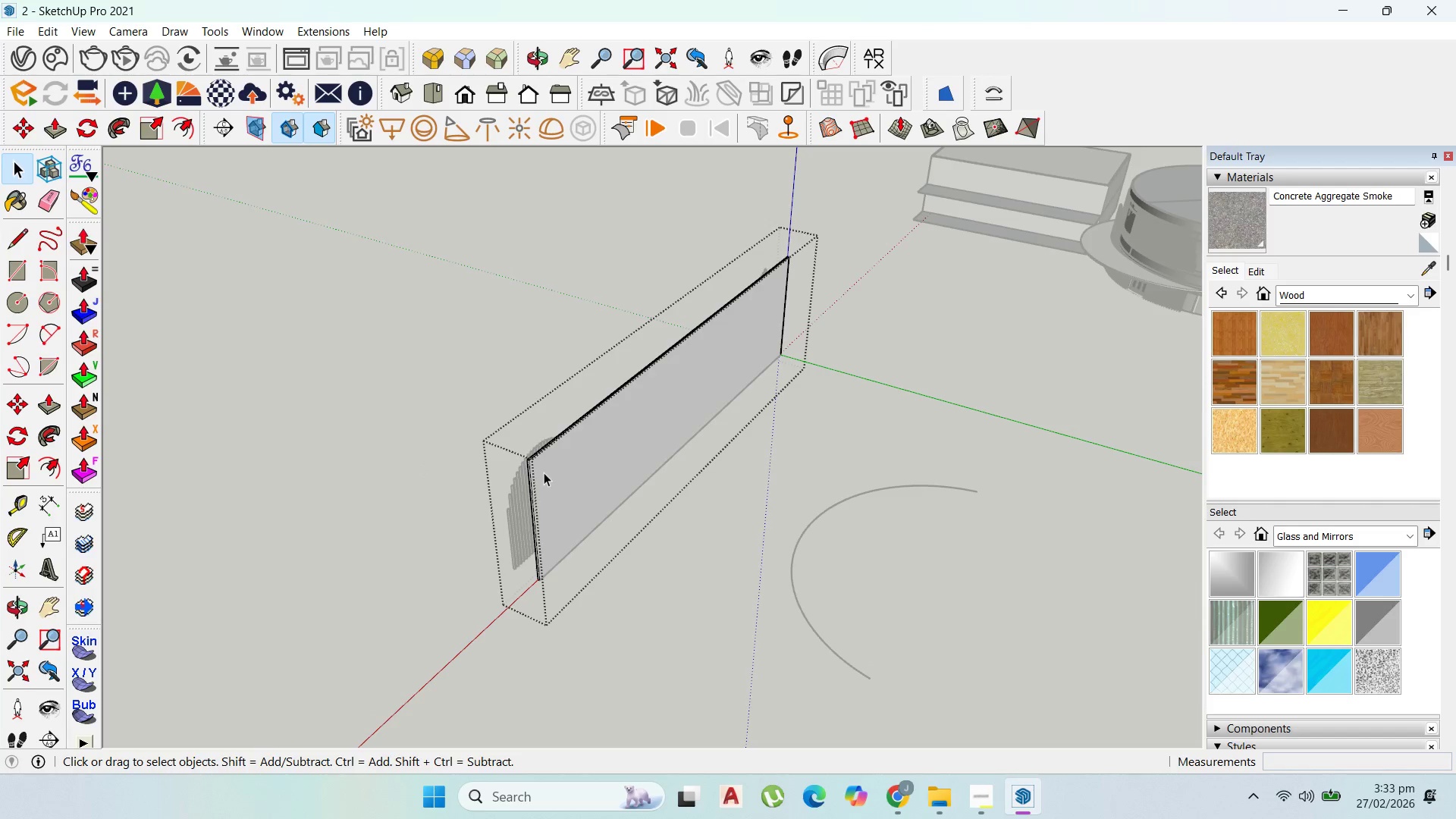 
triple_click([544, 472])
 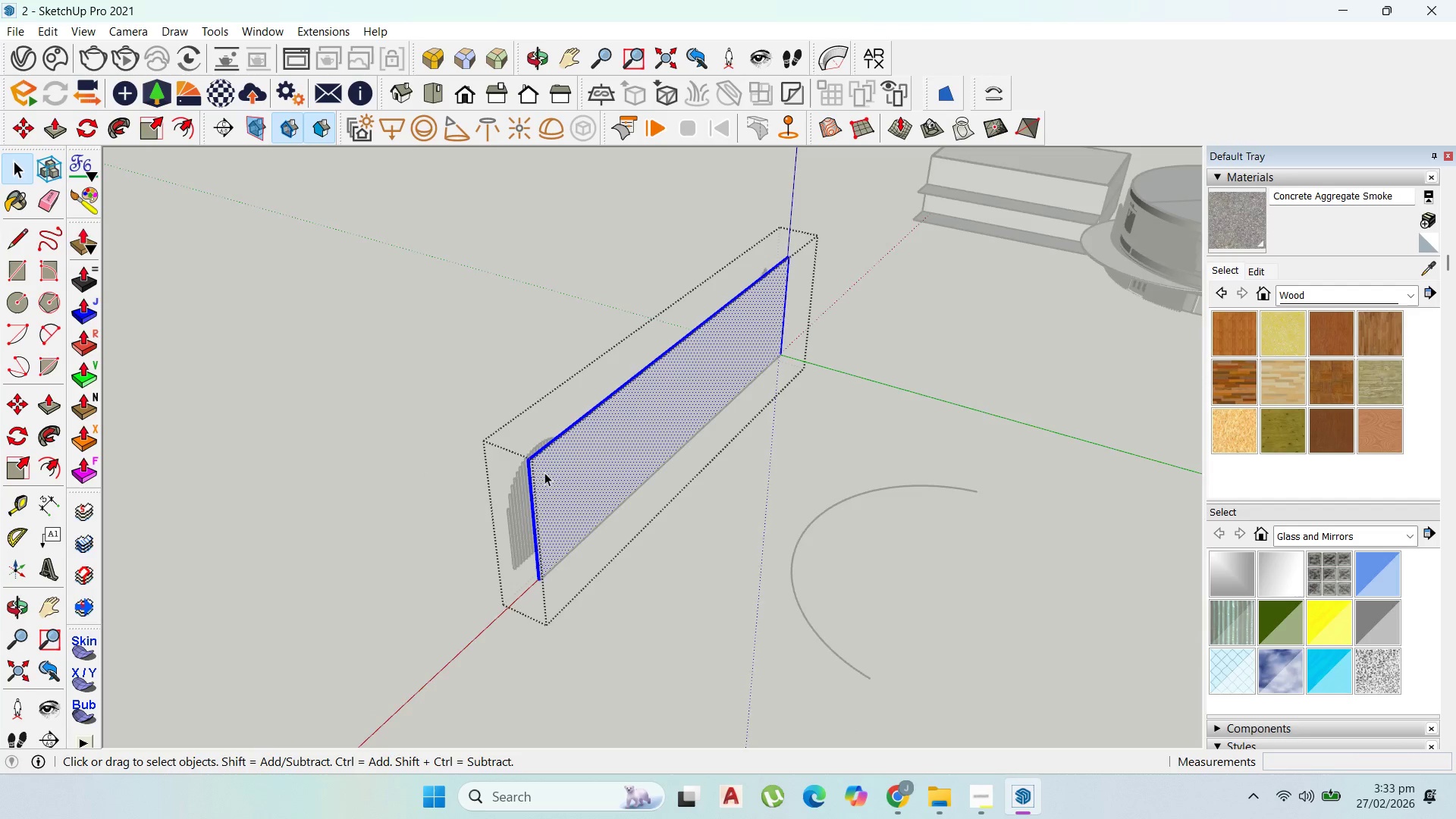 
scroll: coordinate [548, 476], scroll_direction: up, amount: 4.0
 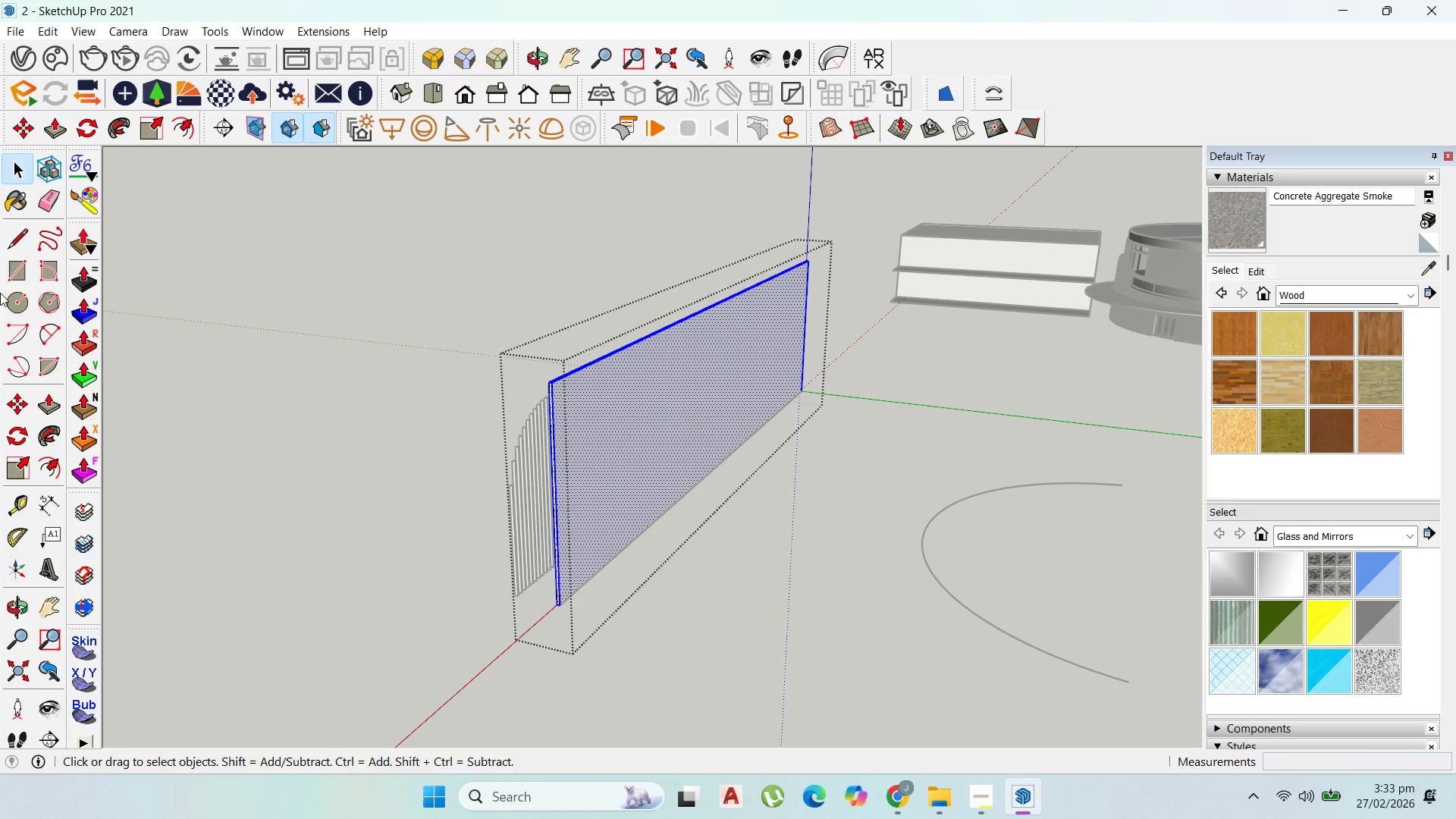 
left_click_drag(start_coordinate=[39, 327], to_coordinate=[43, 327])
 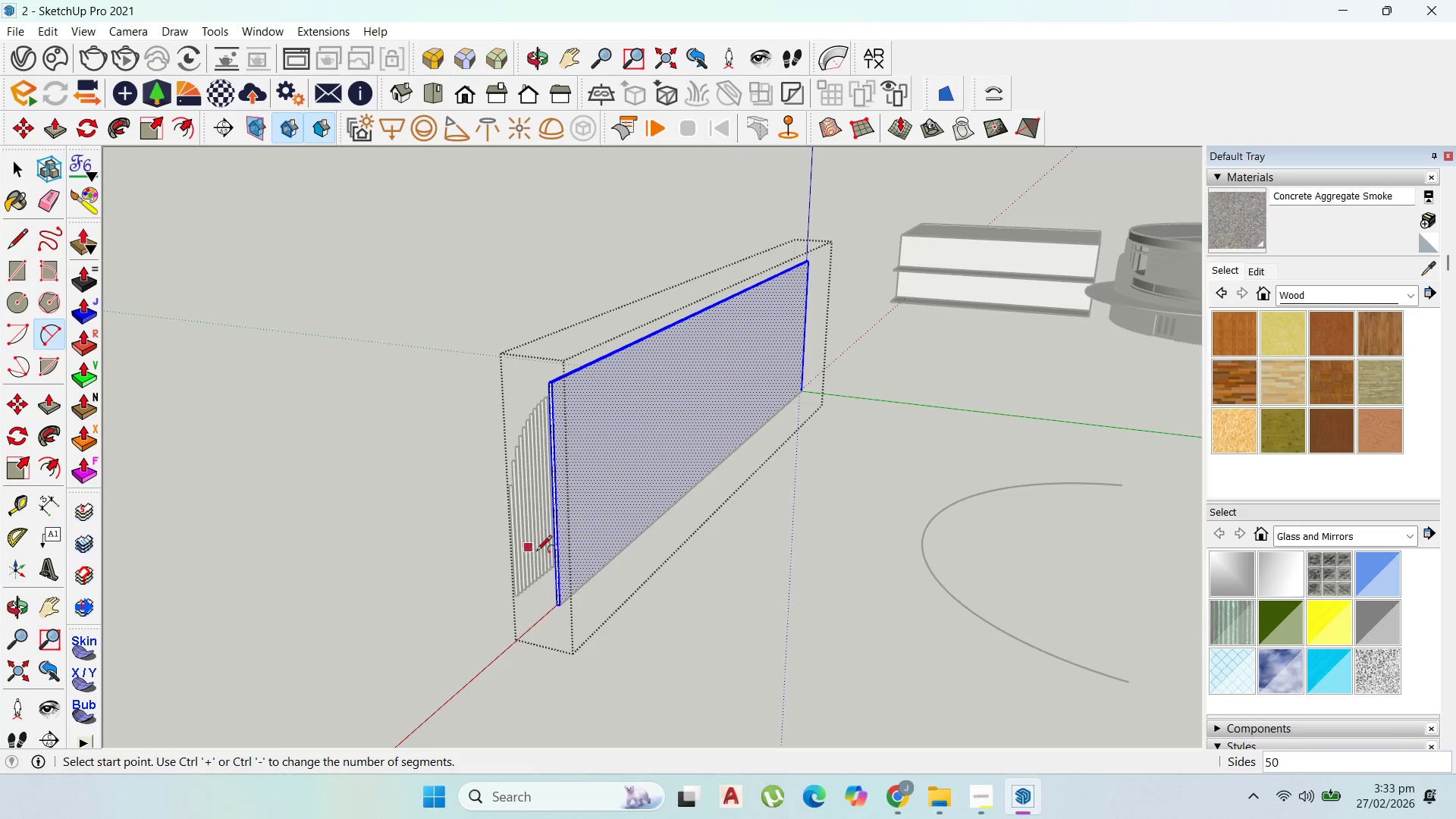 
left_click_drag(start_coordinate=[561, 573], to_coordinate=[566, 574])
 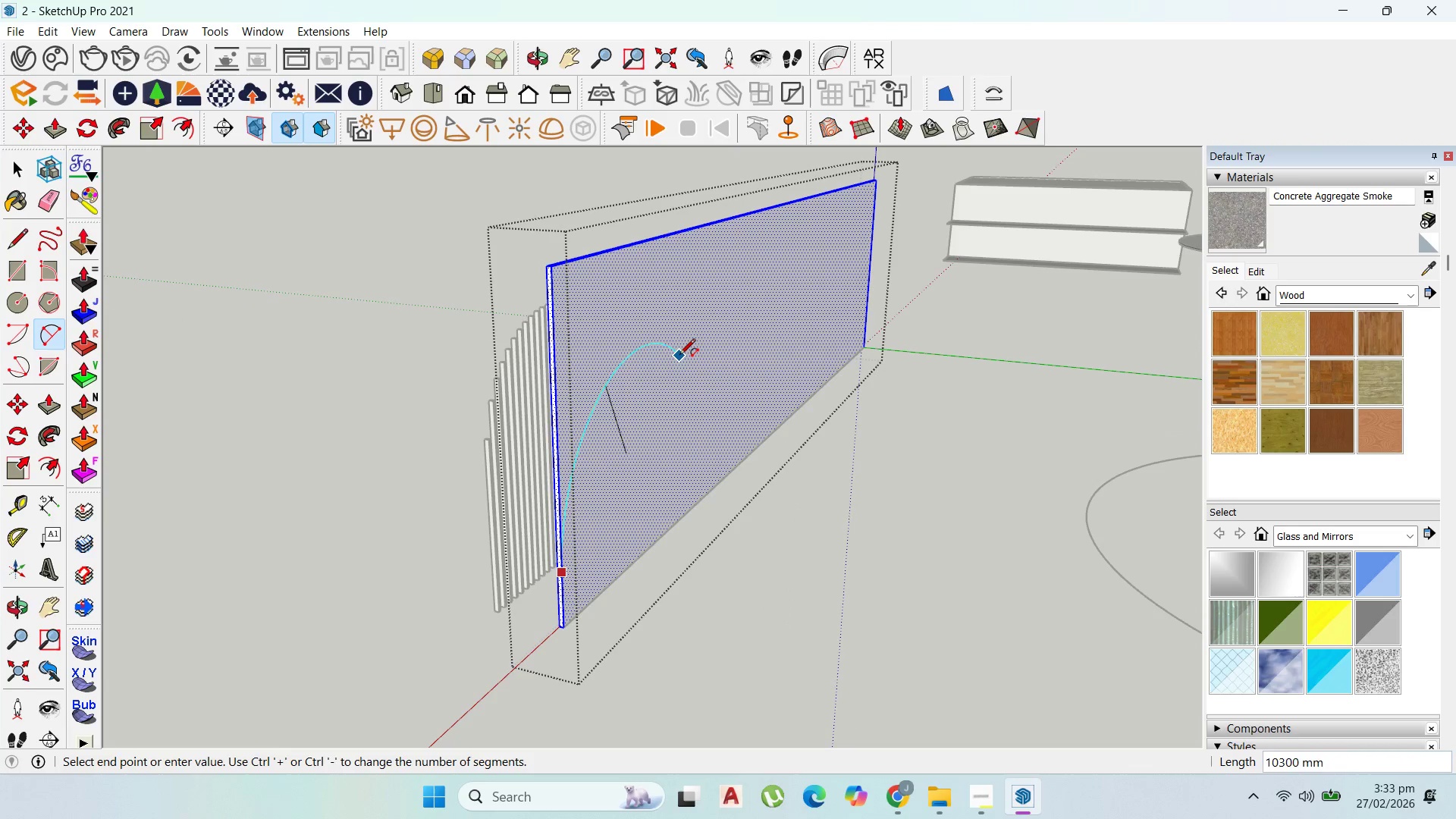 
scroll: coordinate [557, 569], scroll_direction: up, amount: 4.0
 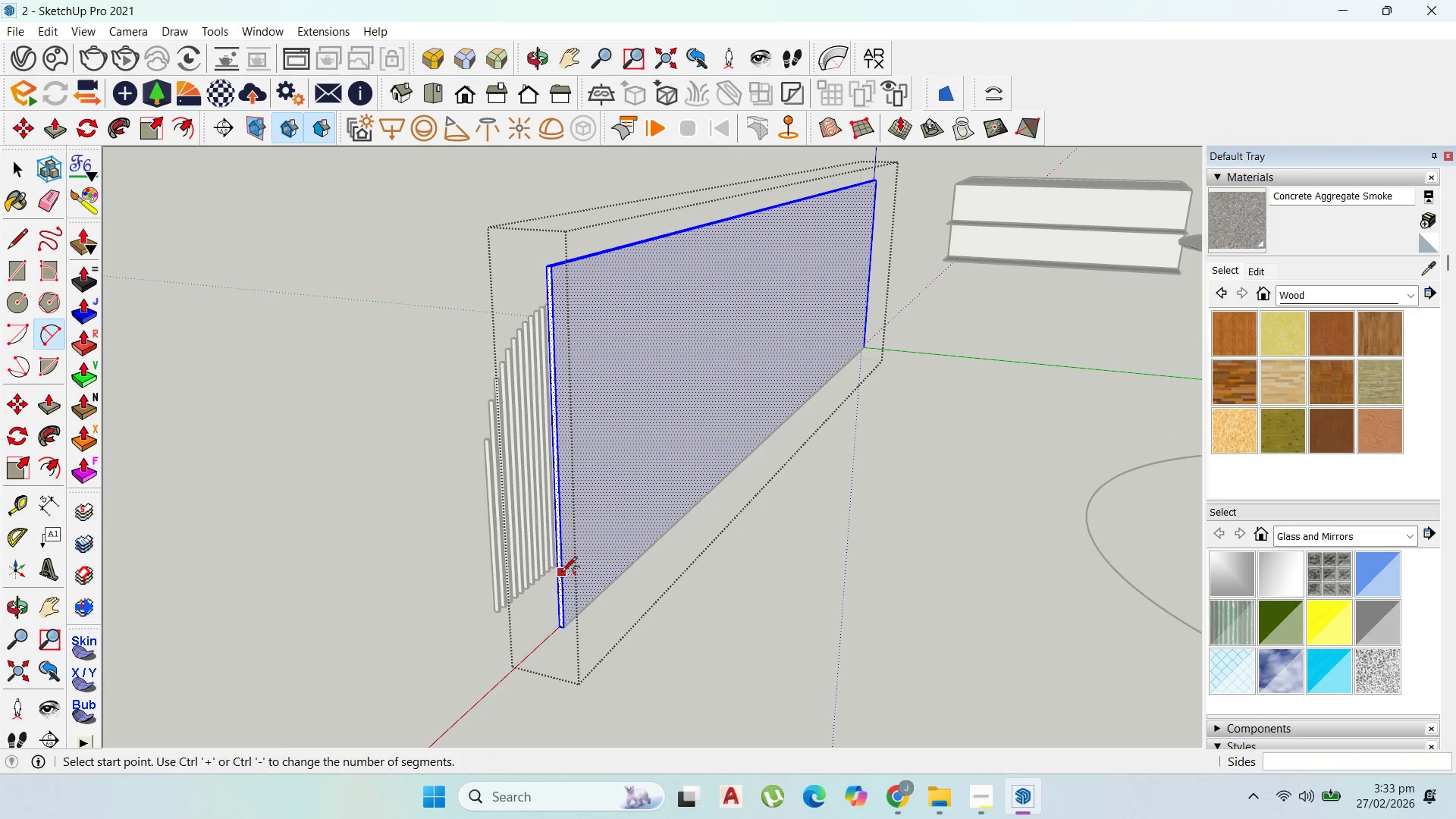 
left_click([679, 355])
 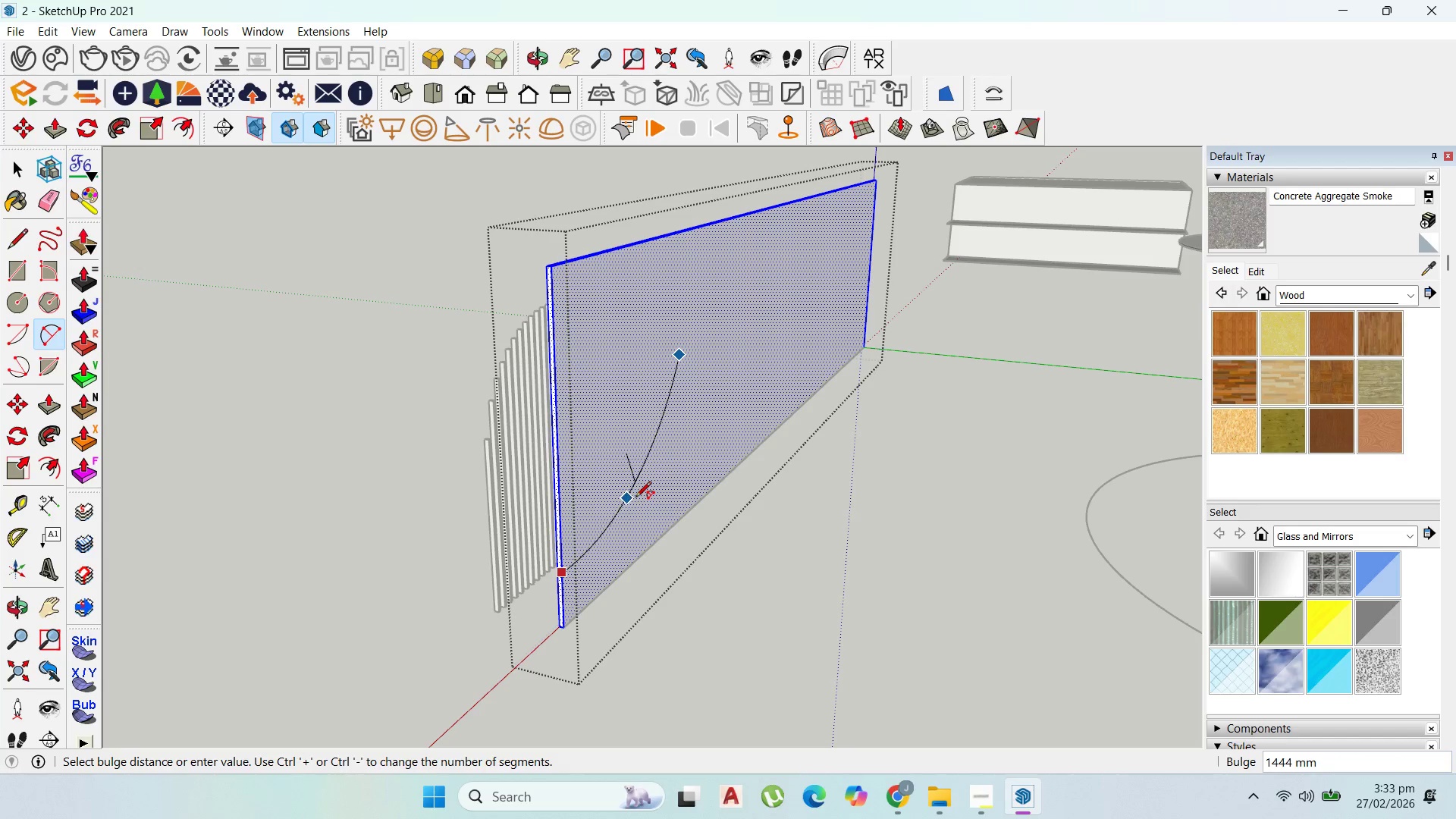 
left_click([636, 501])
 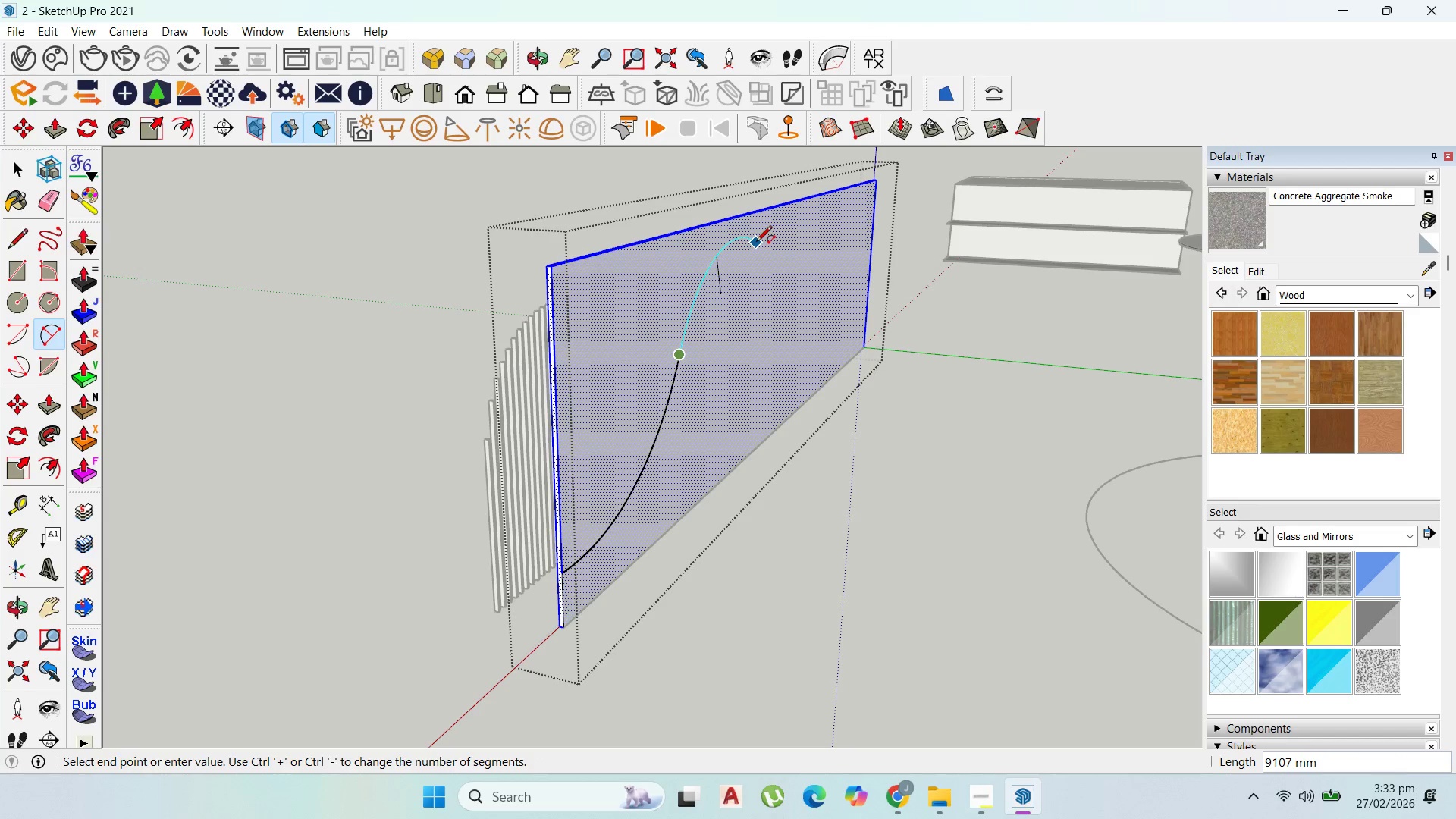 
left_click([769, 243])
 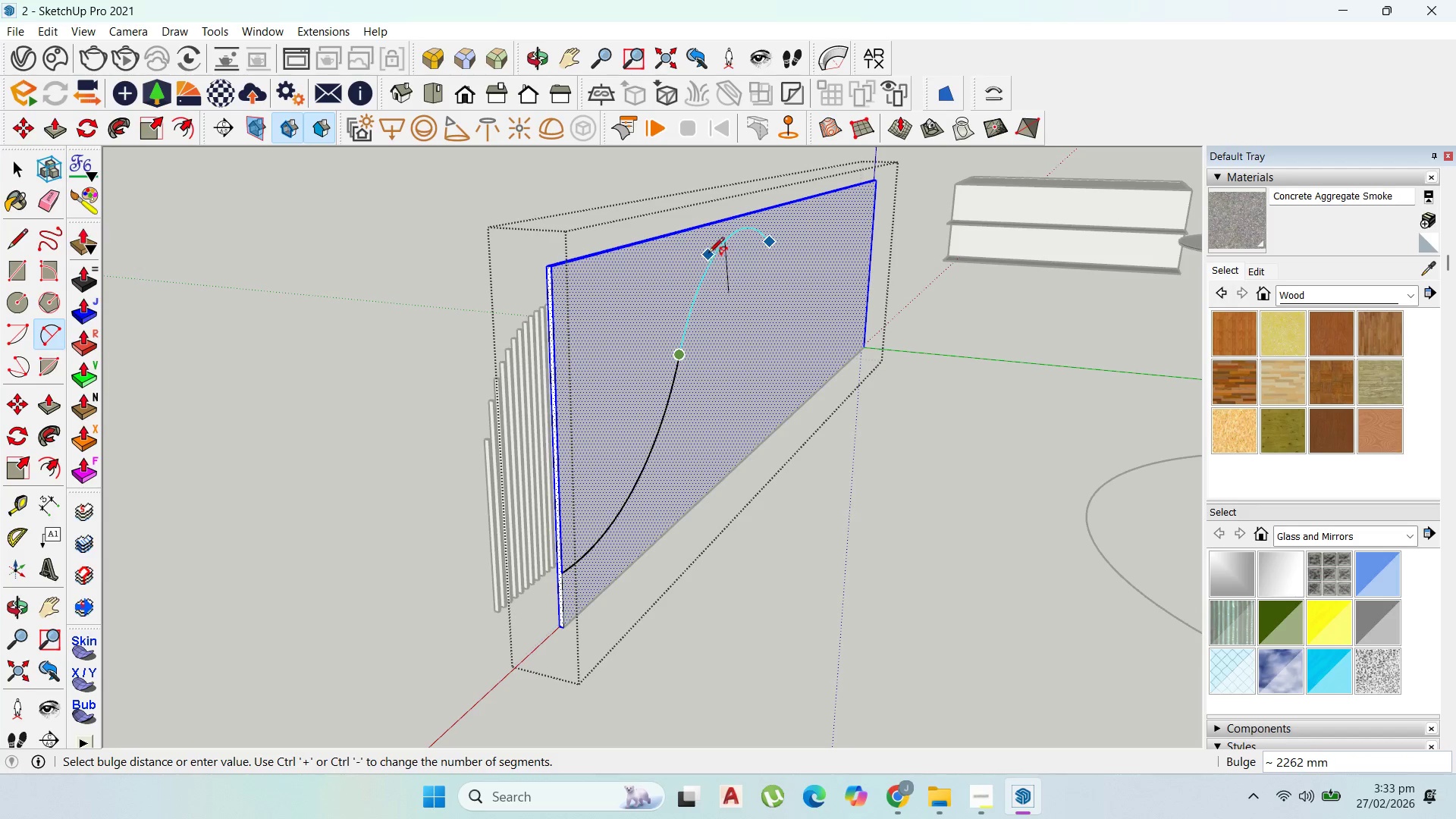 
left_click([708, 254])
 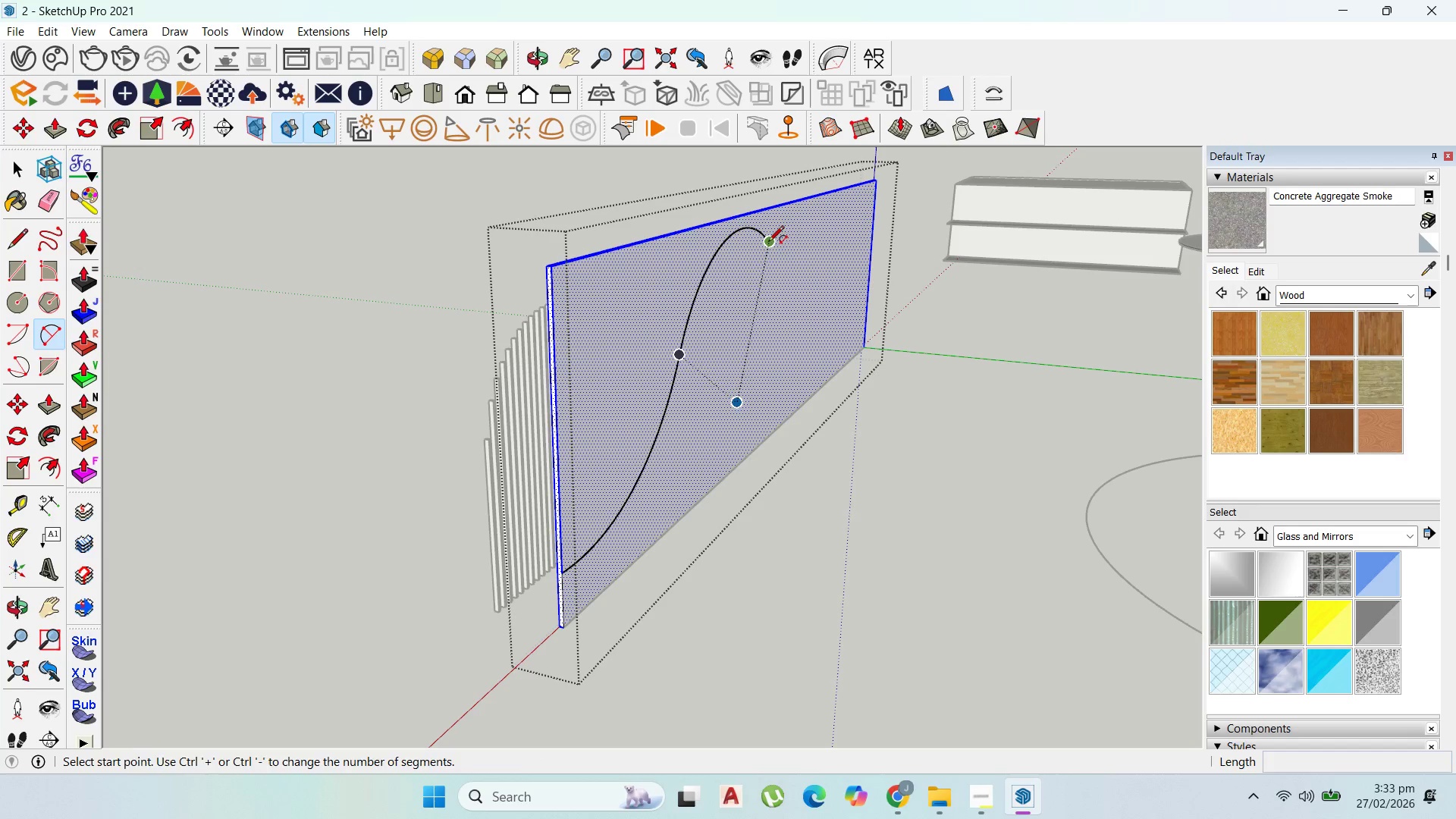 
scroll: coordinate [833, 265], scroll_direction: up, amount: 5.0
 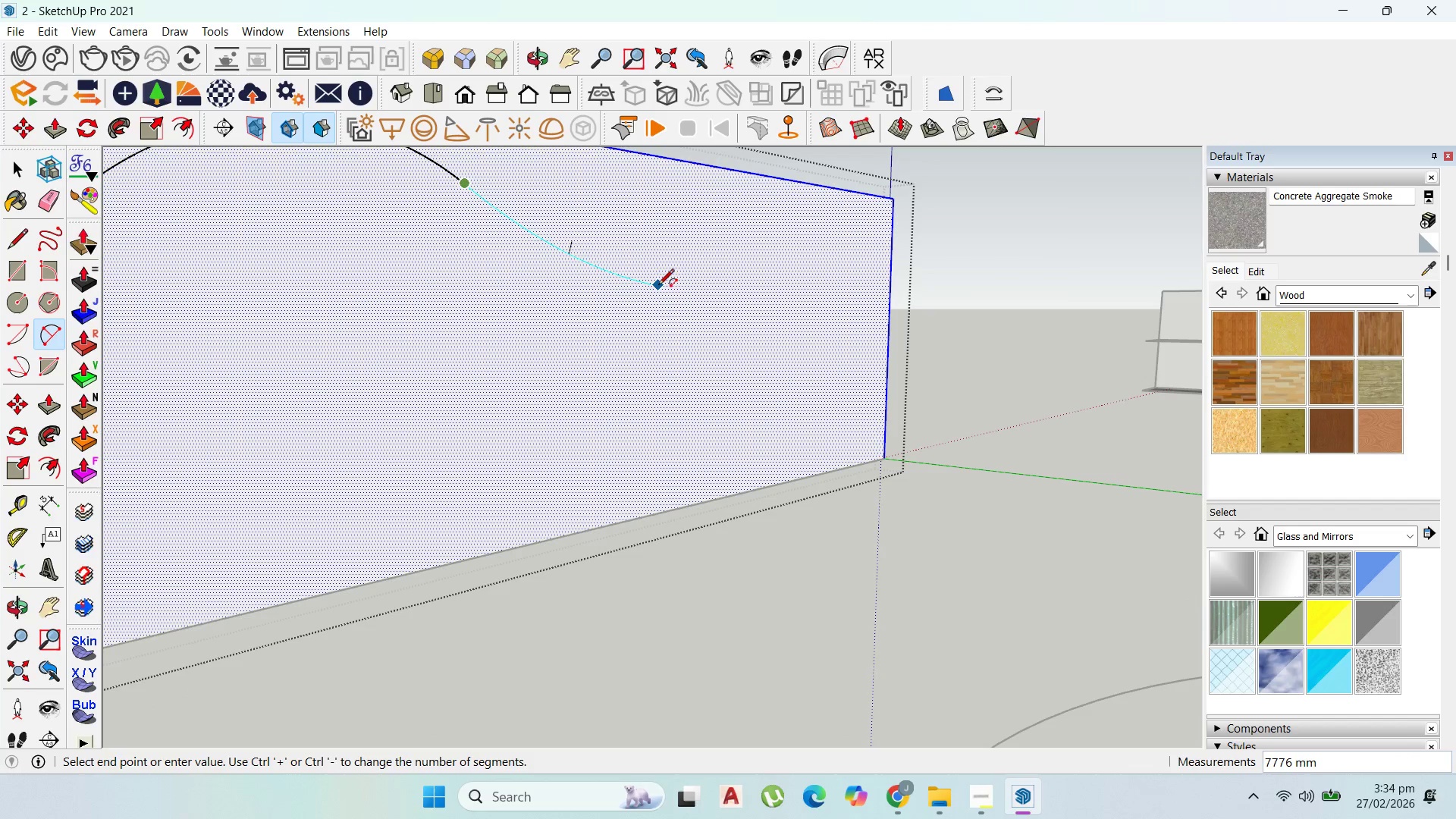 
wait(12.0)
 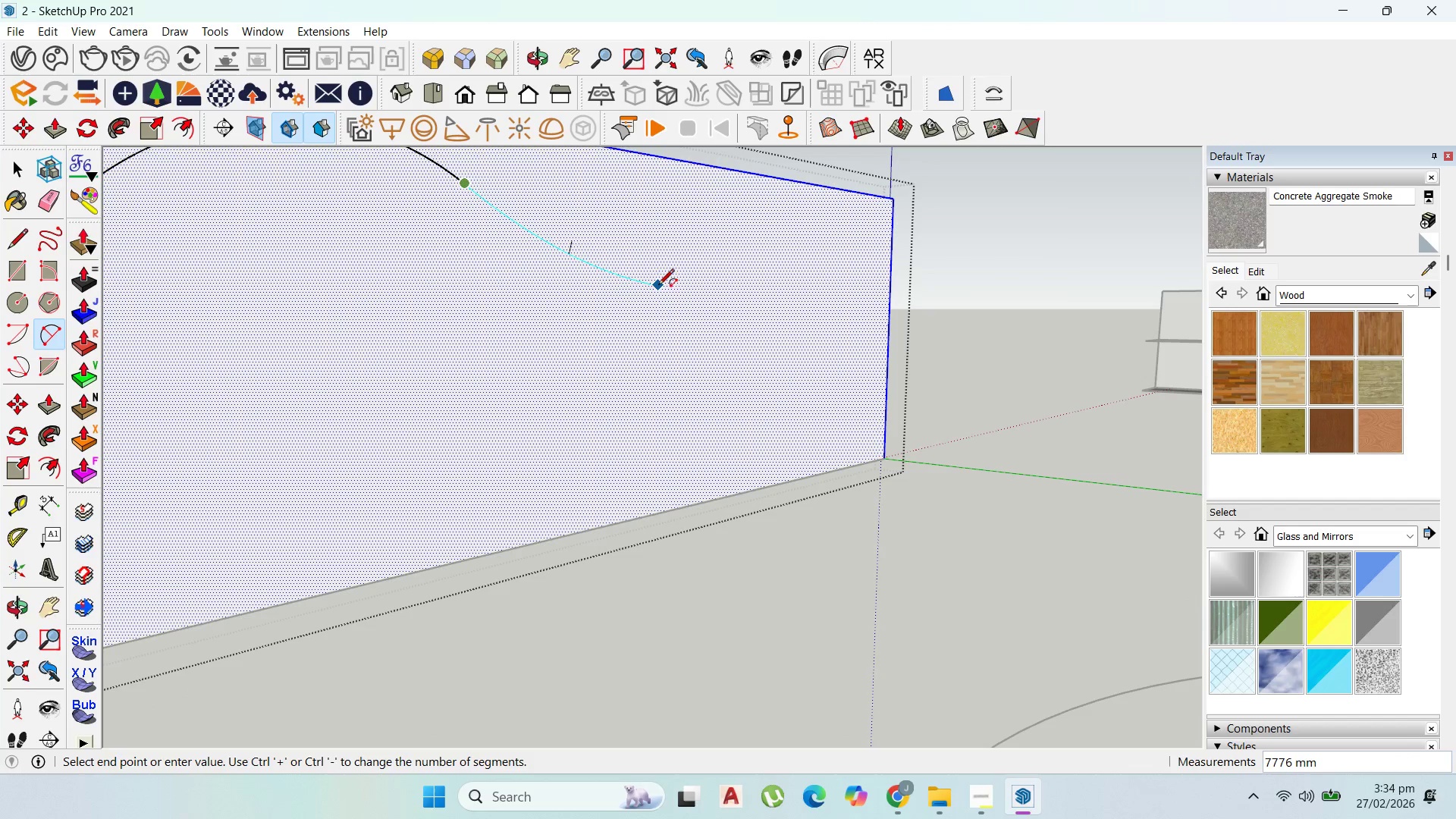 
left_click([672, 184])
 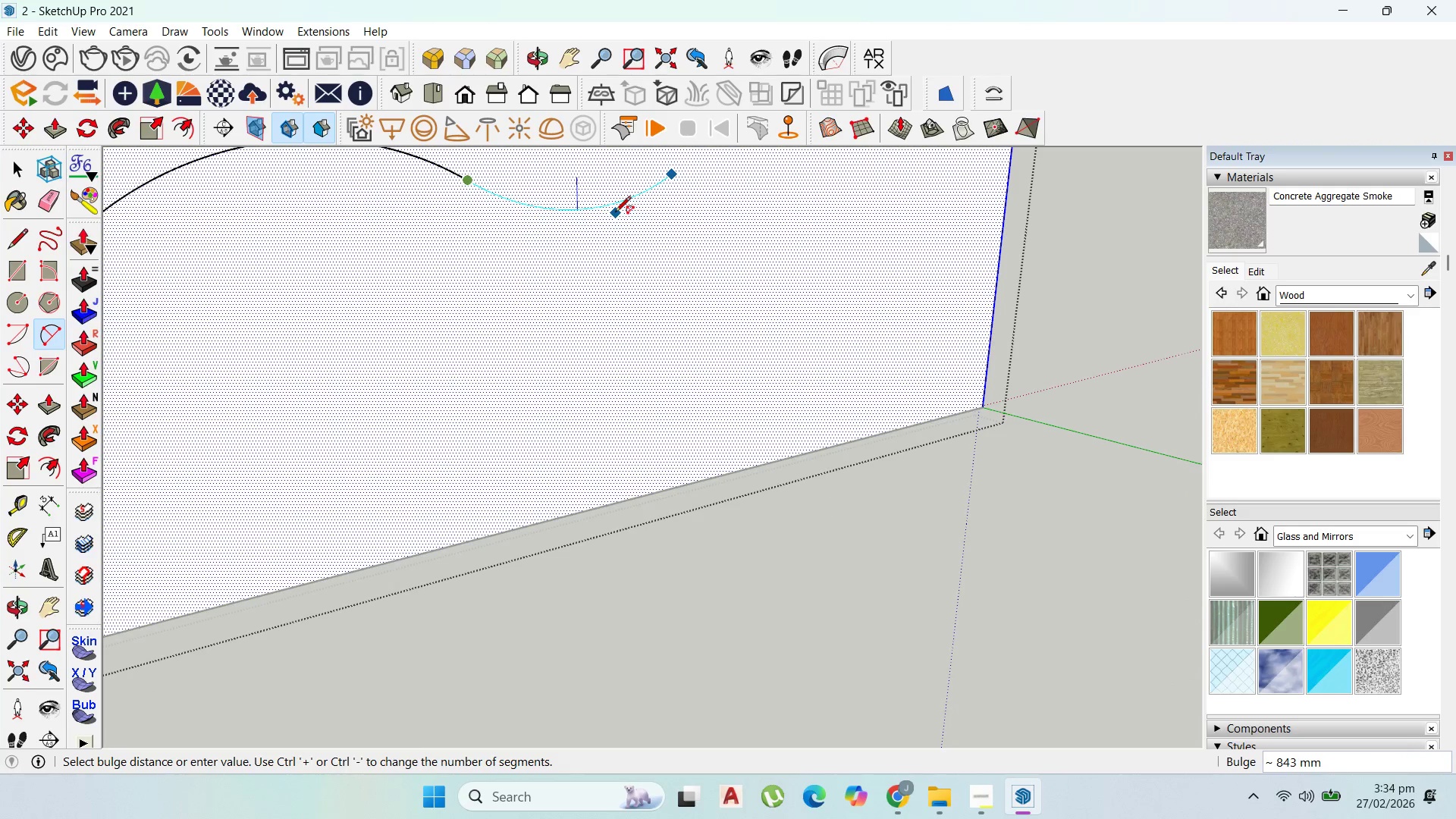 
left_click([614, 213])
 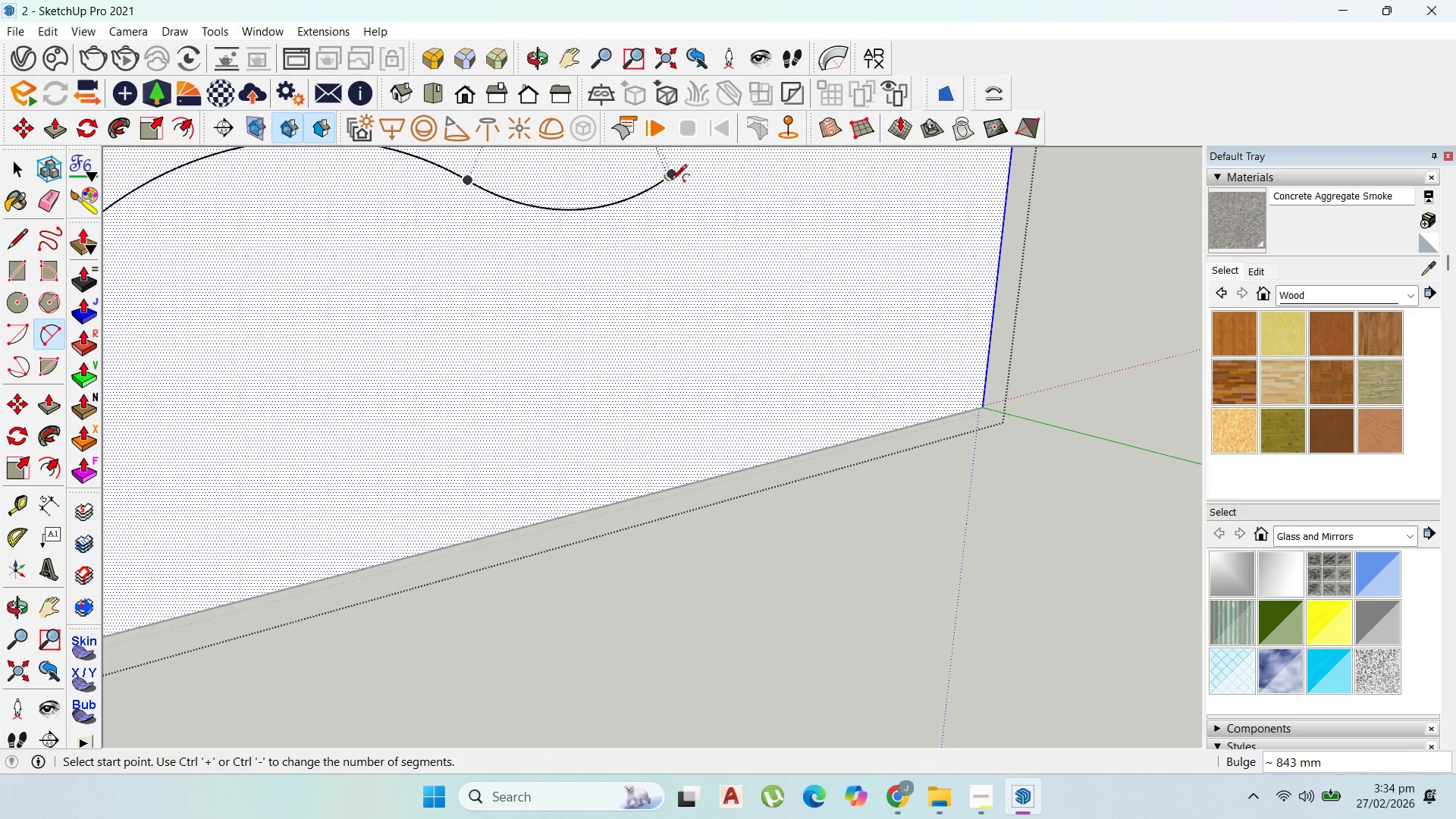 
left_click([673, 179])
 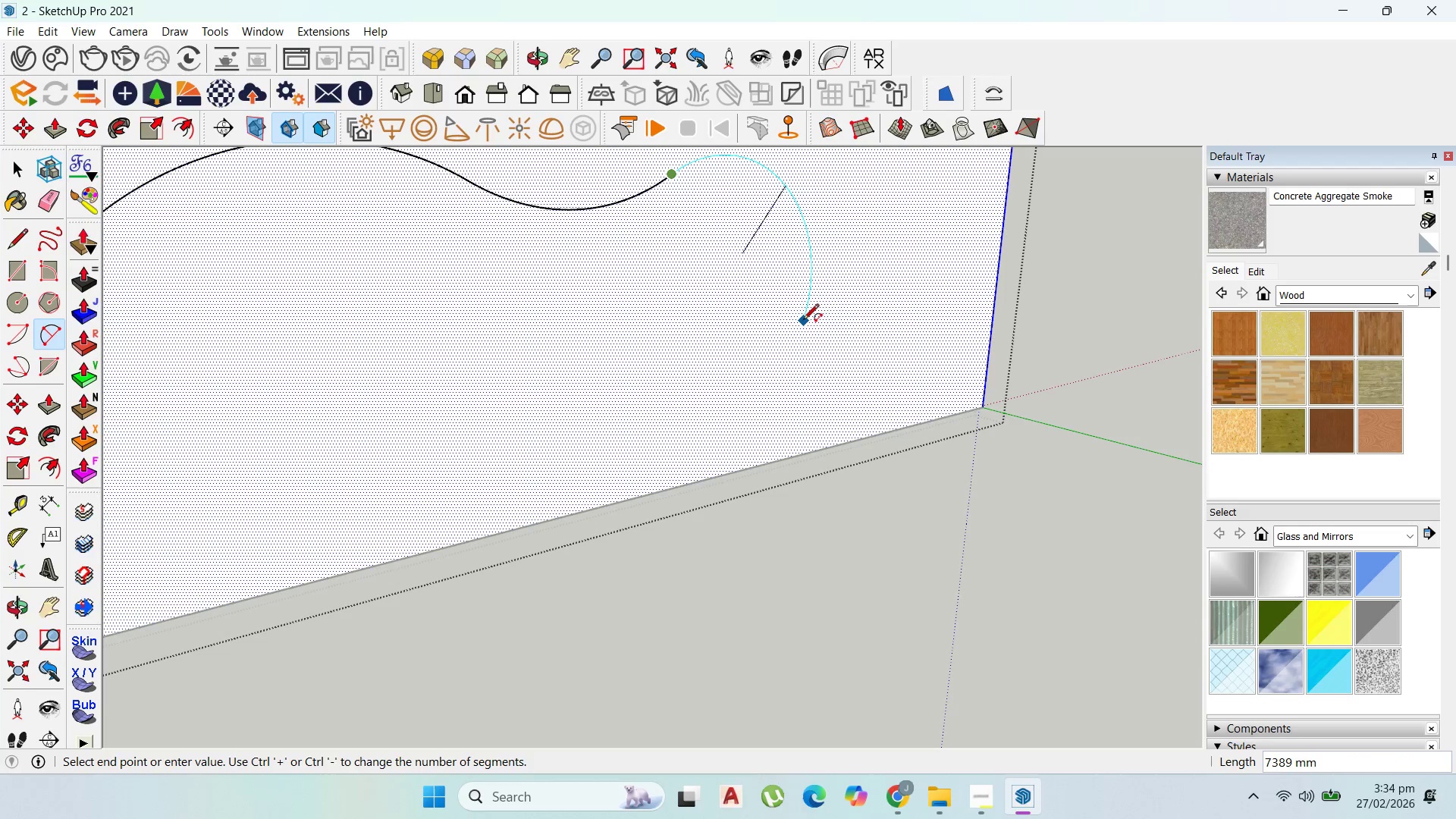 
left_click([803, 321])
 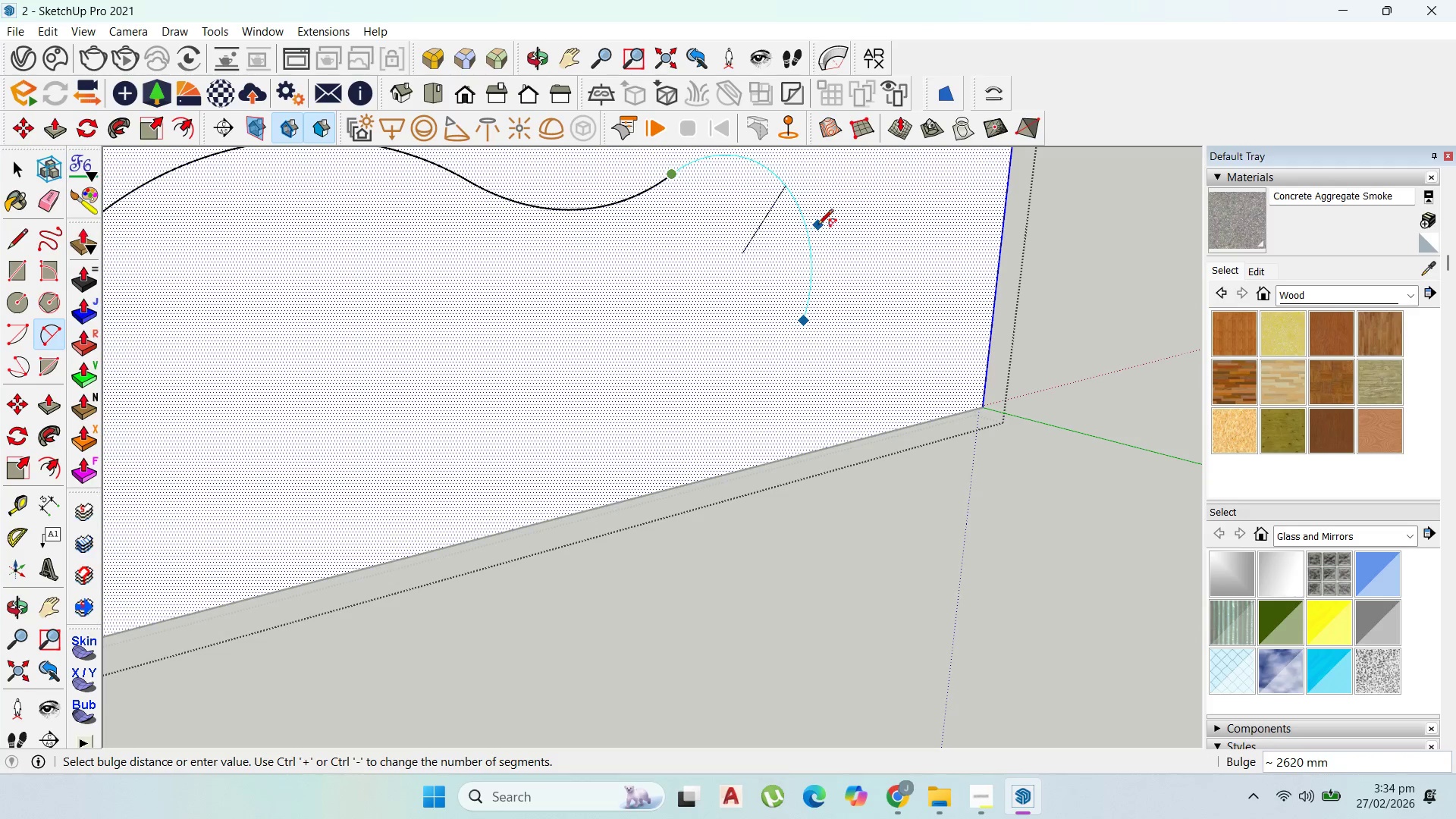 
left_click([818, 224])
 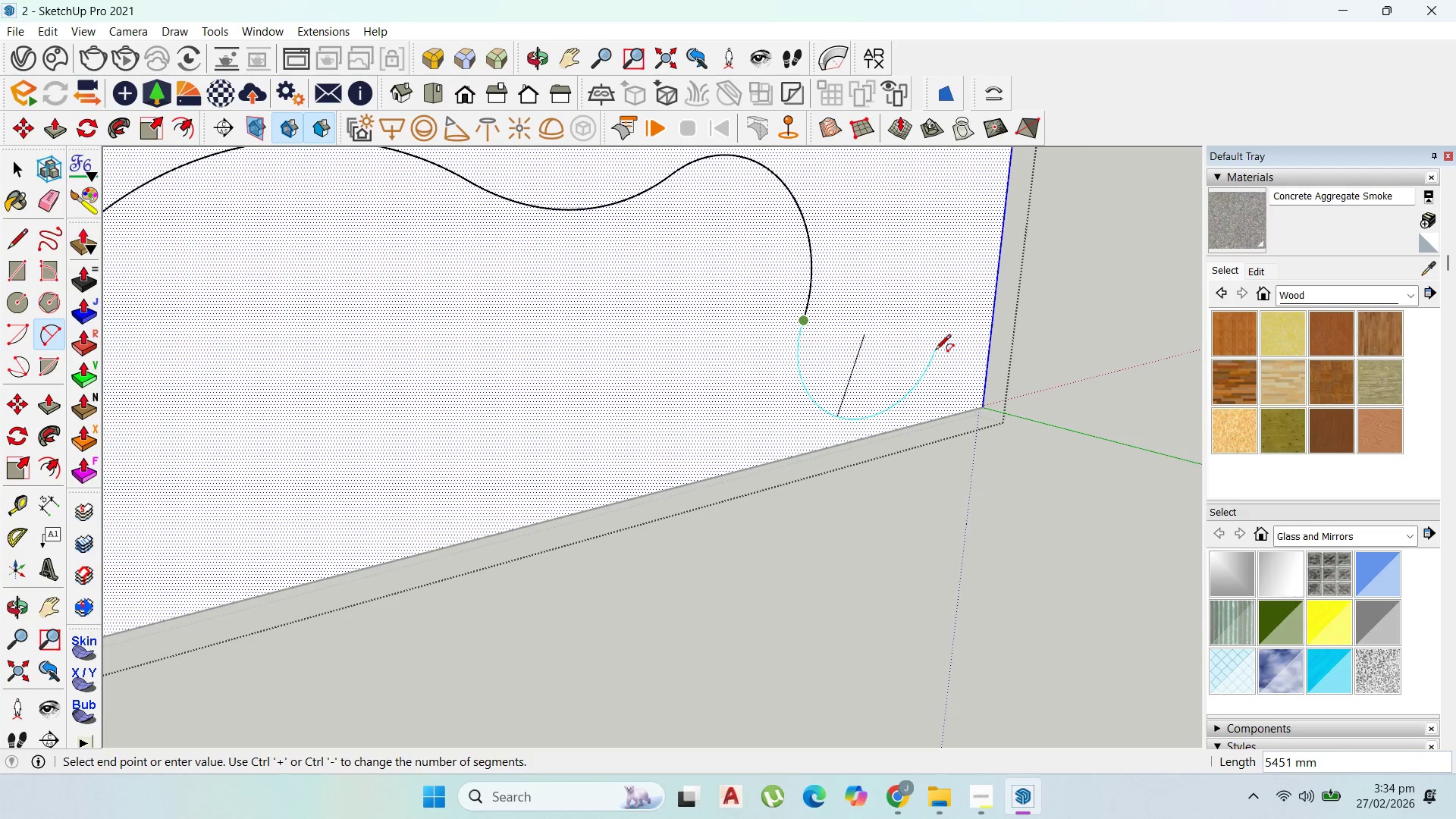 
left_click([935, 351])
 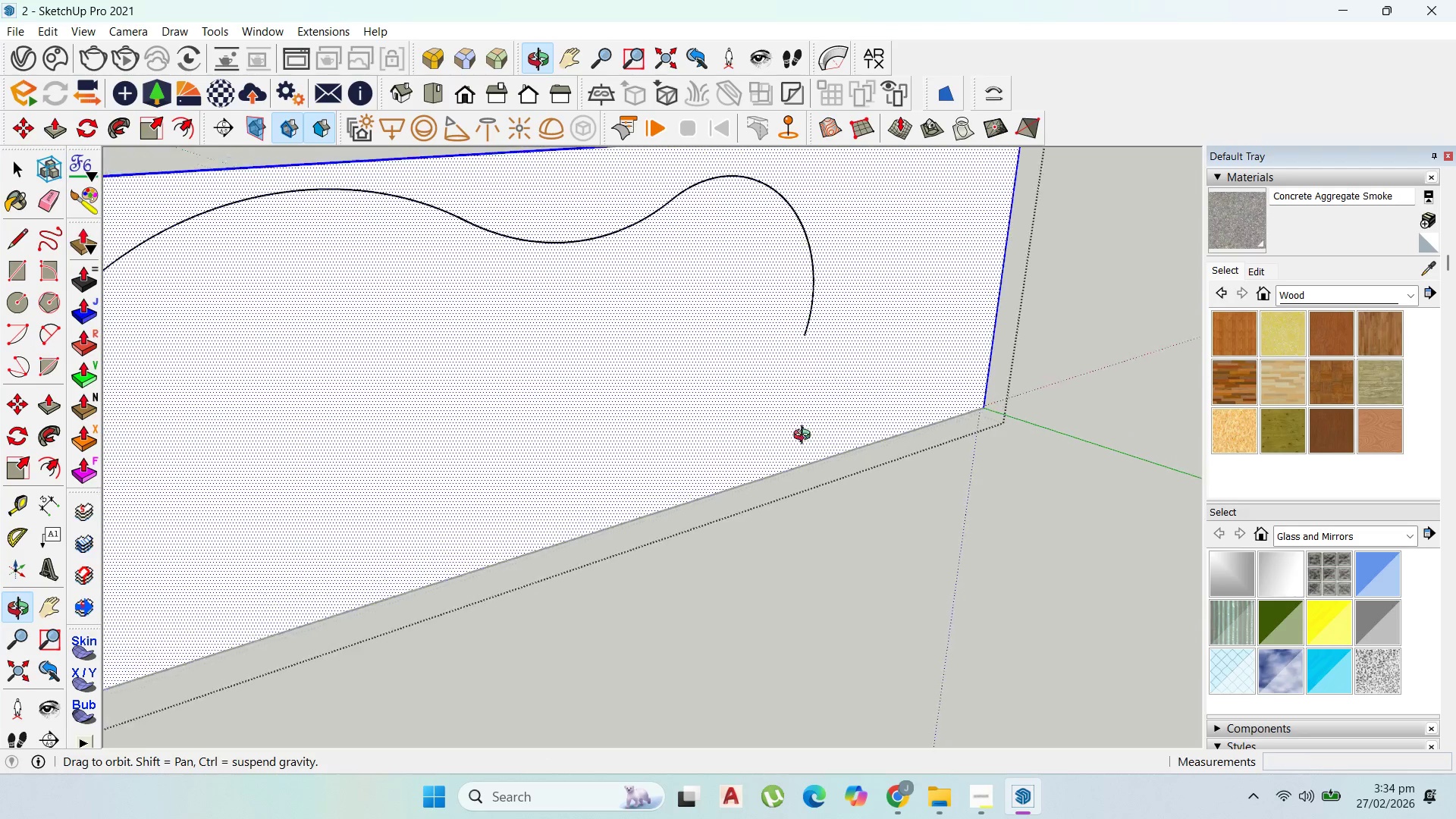 
key(Escape)
 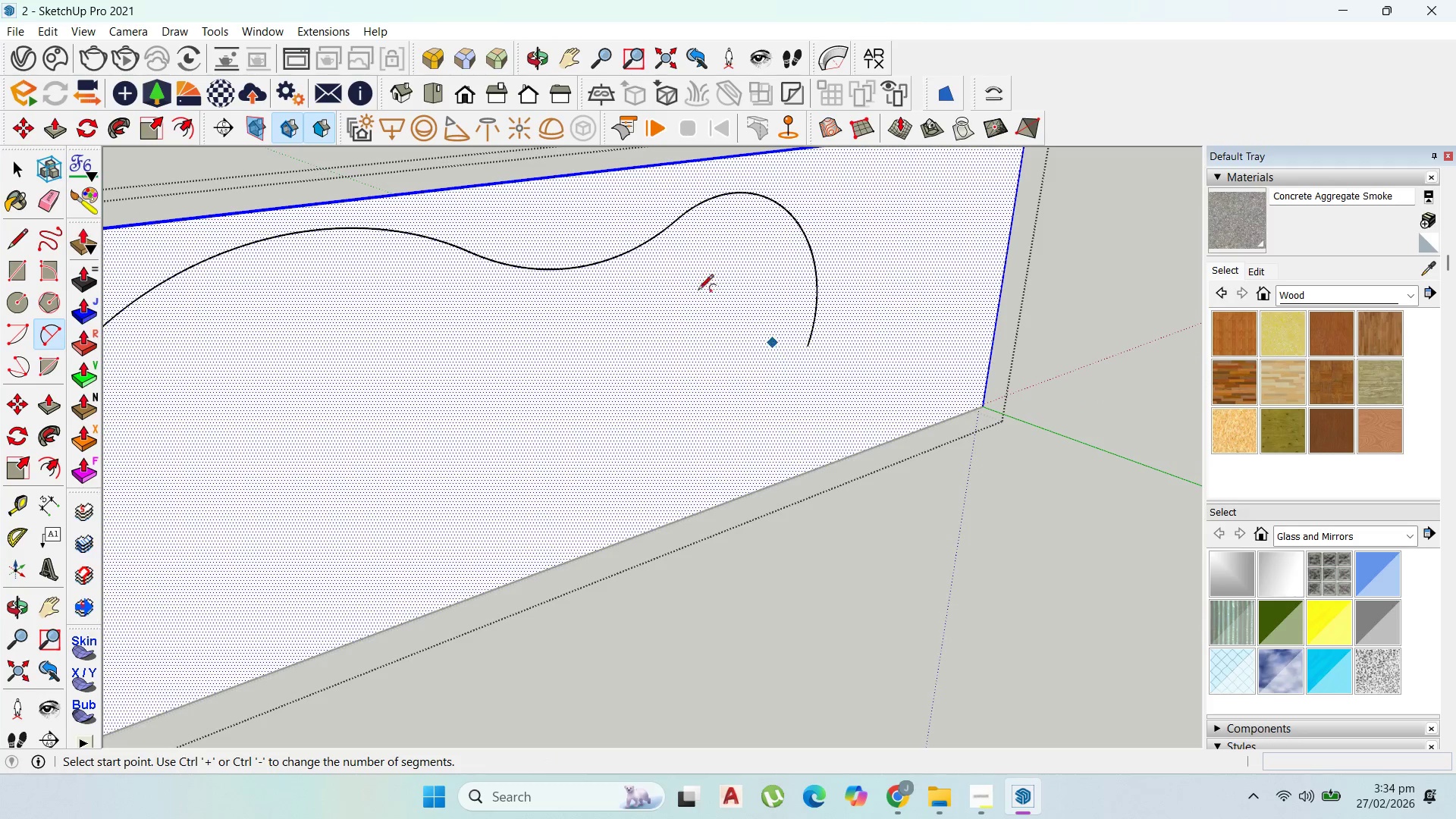 
key(Control+Z)
 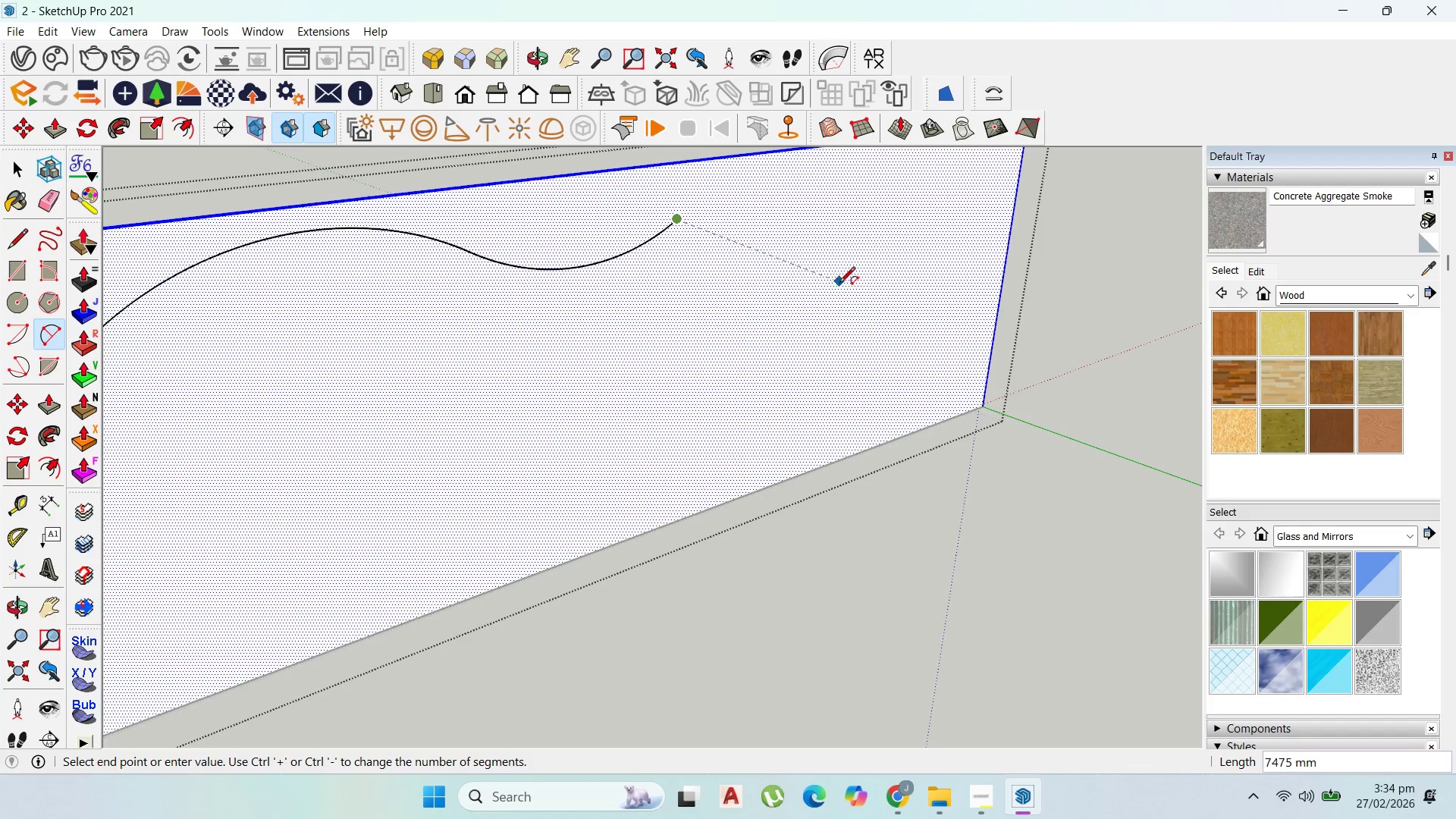 
key(Escape)
 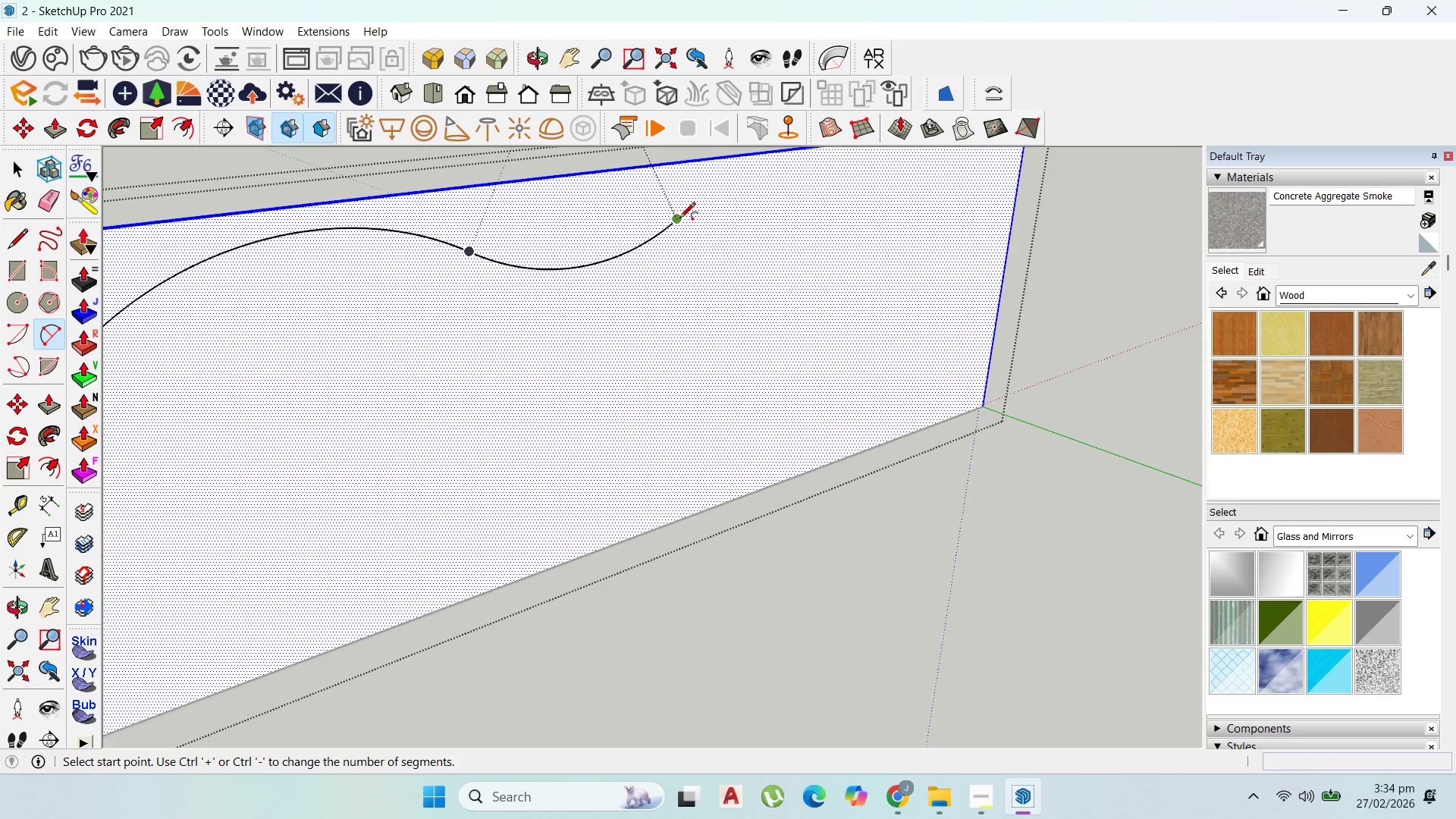 
left_click([679, 219])
 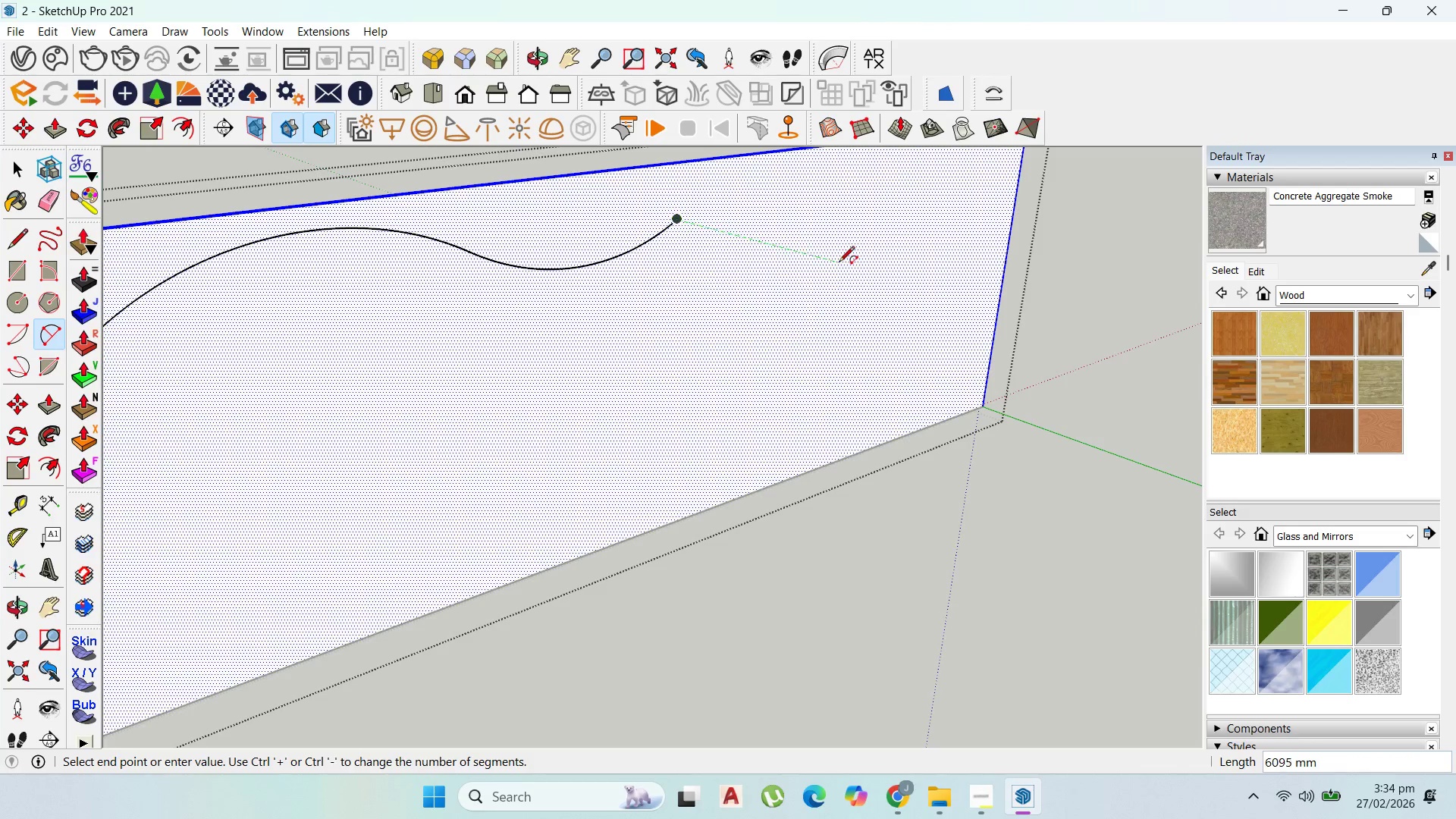 
left_click([845, 253])
 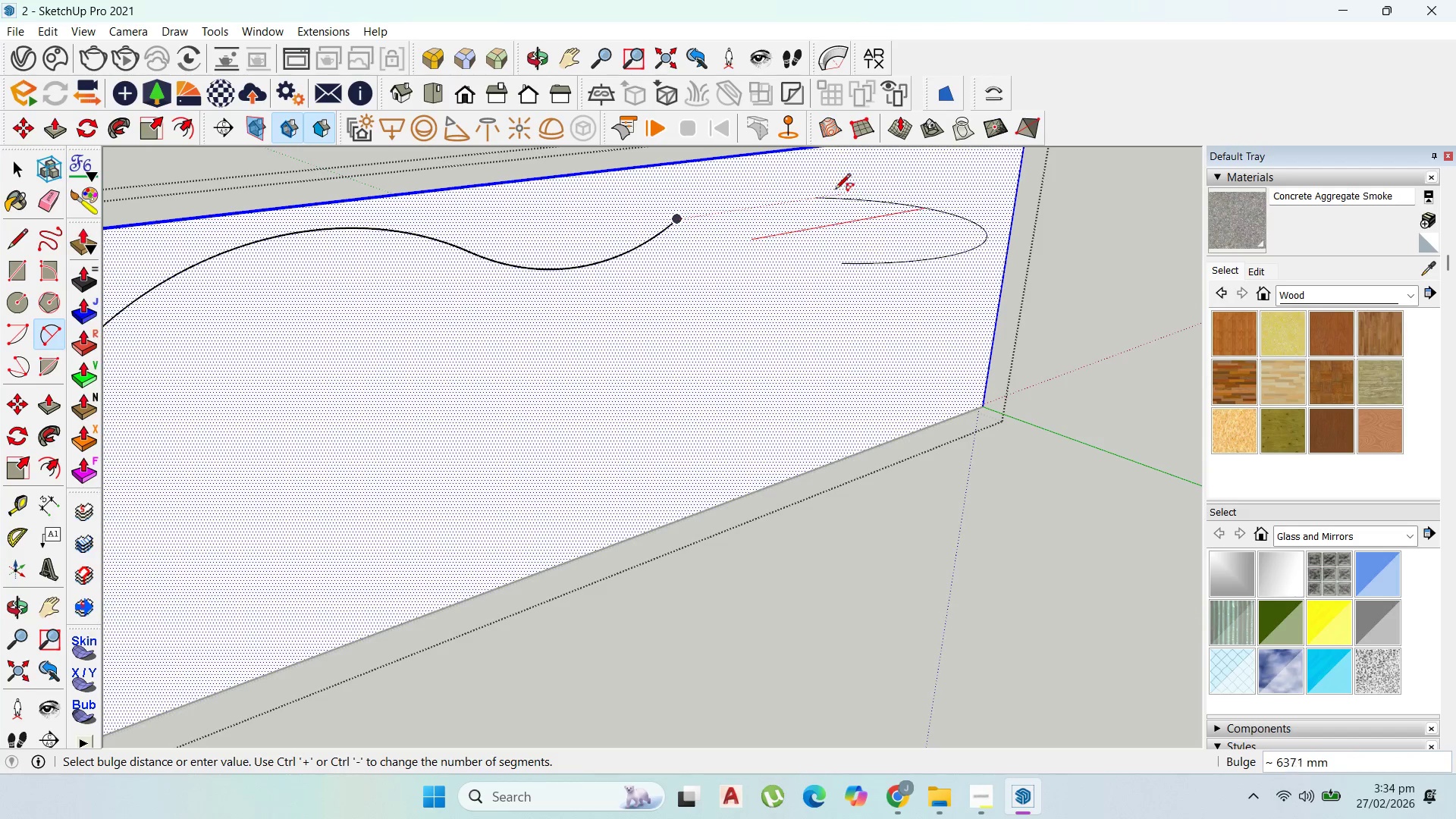 
key(Escape)
 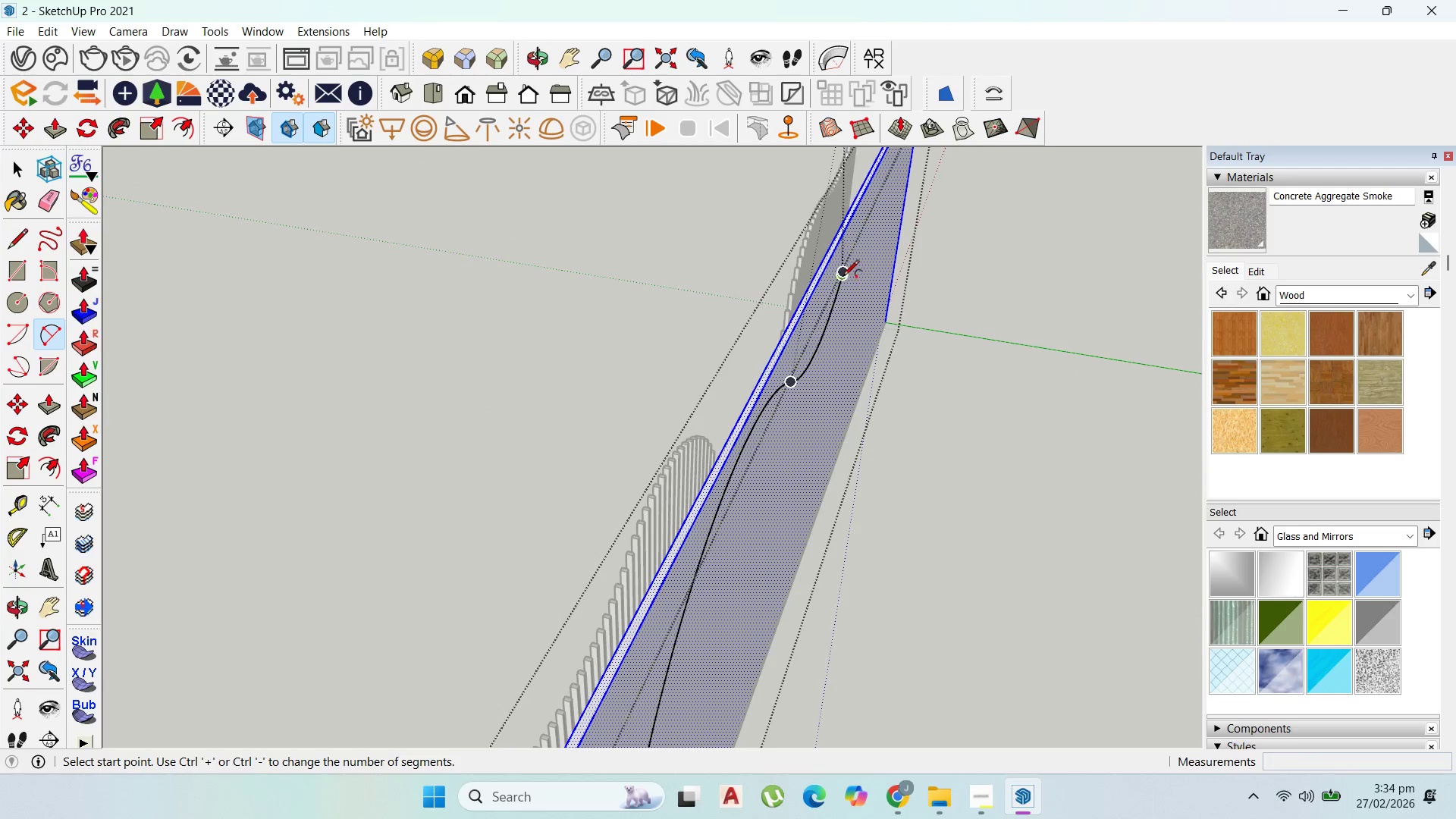 
left_click([844, 272])
 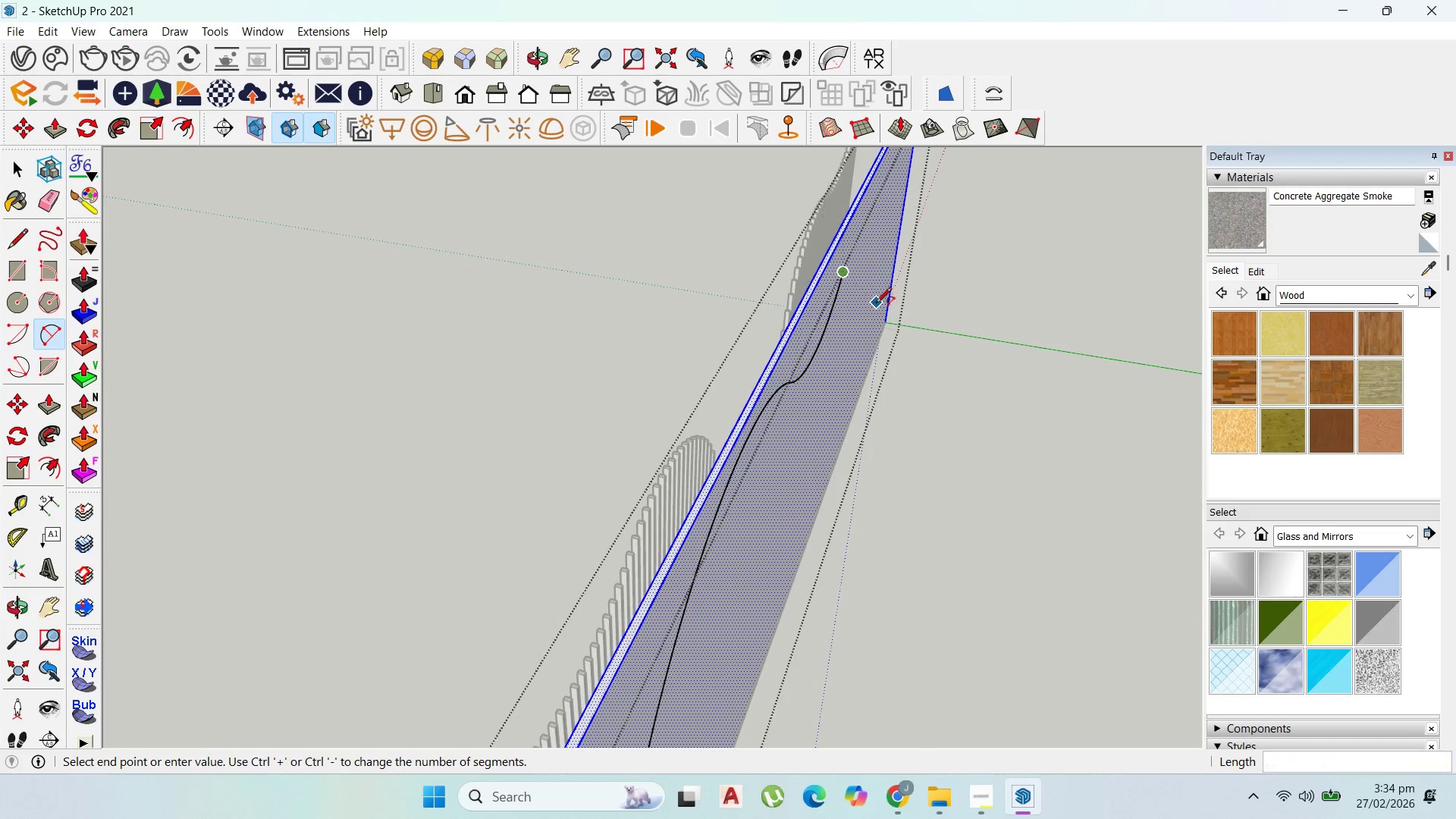 
scroll: coordinate [876, 304], scroll_direction: up, amount: 1.0
 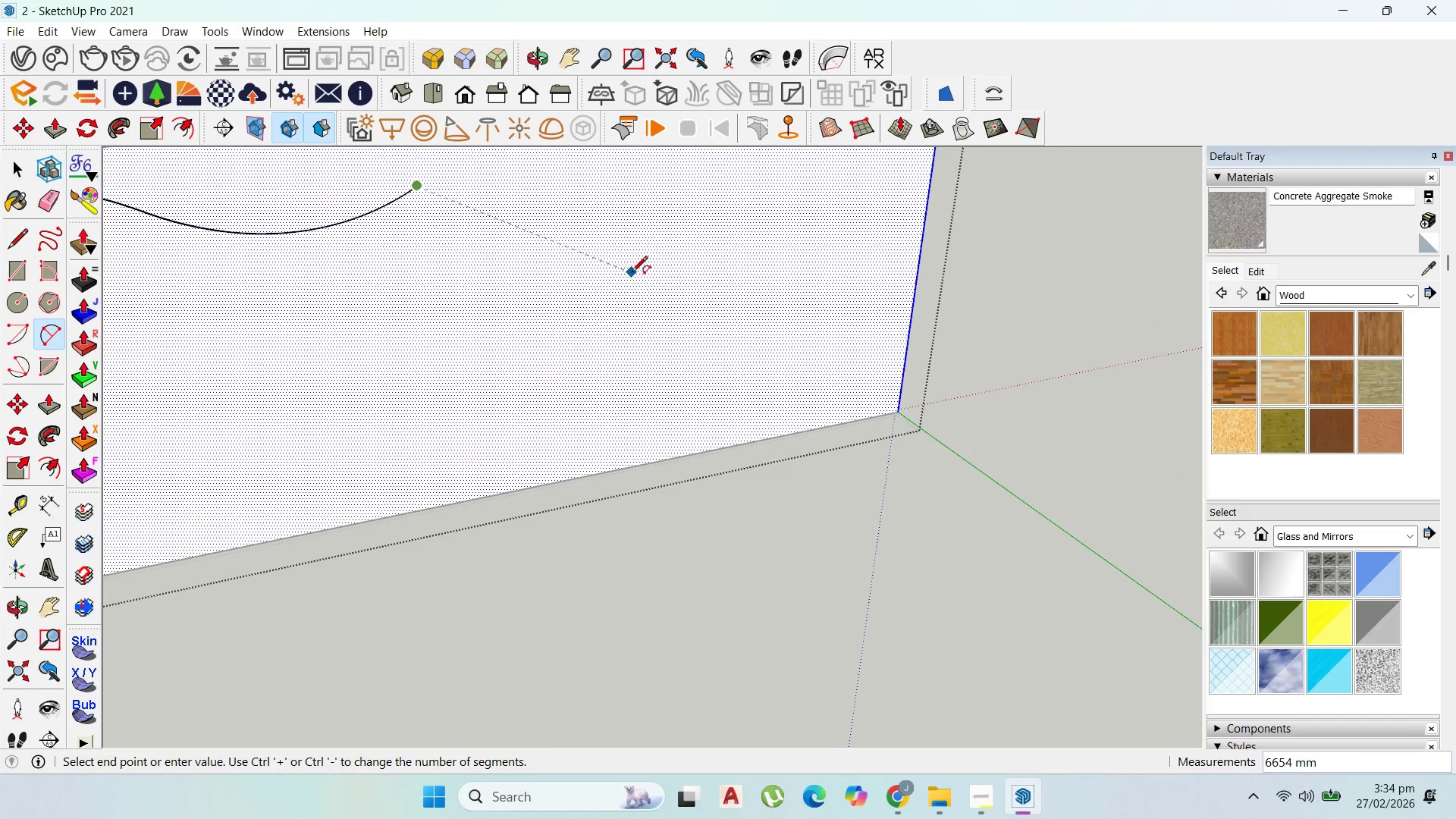 
left_click([632, 273])
 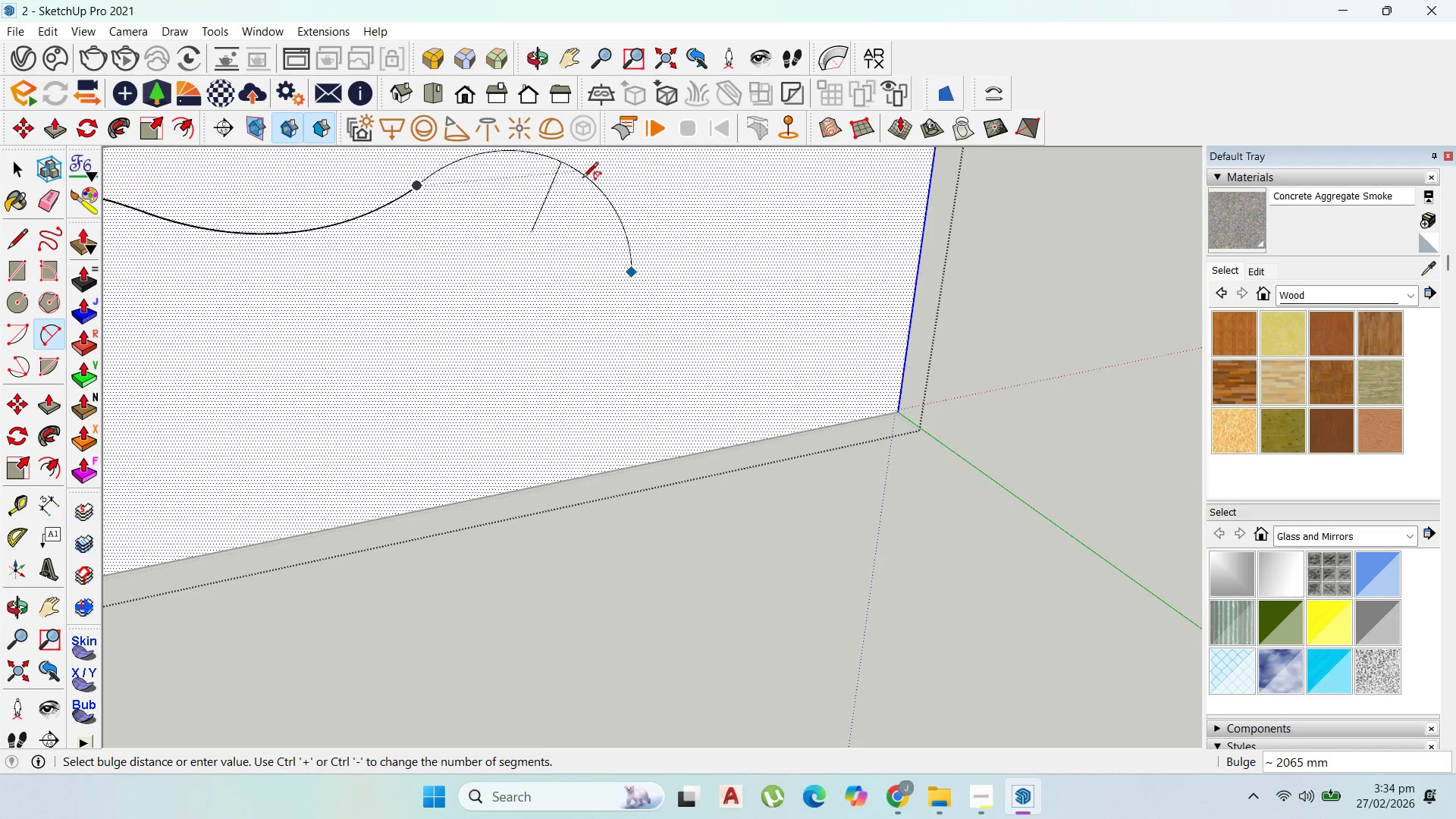 
scroll: coordinate [607, 205], scroll_direction: none, amount: 0.0
 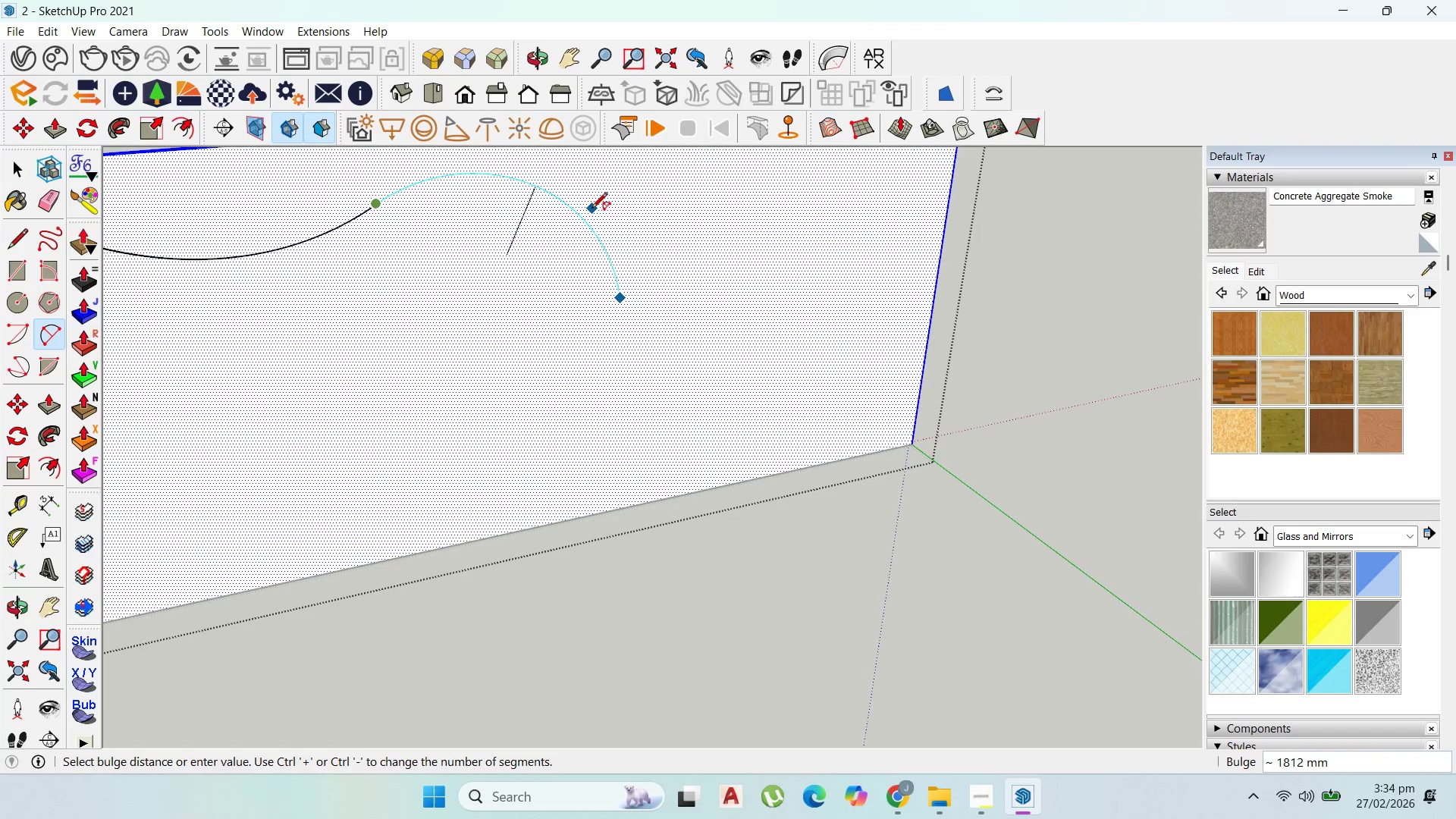 
left_click([592, 209])
 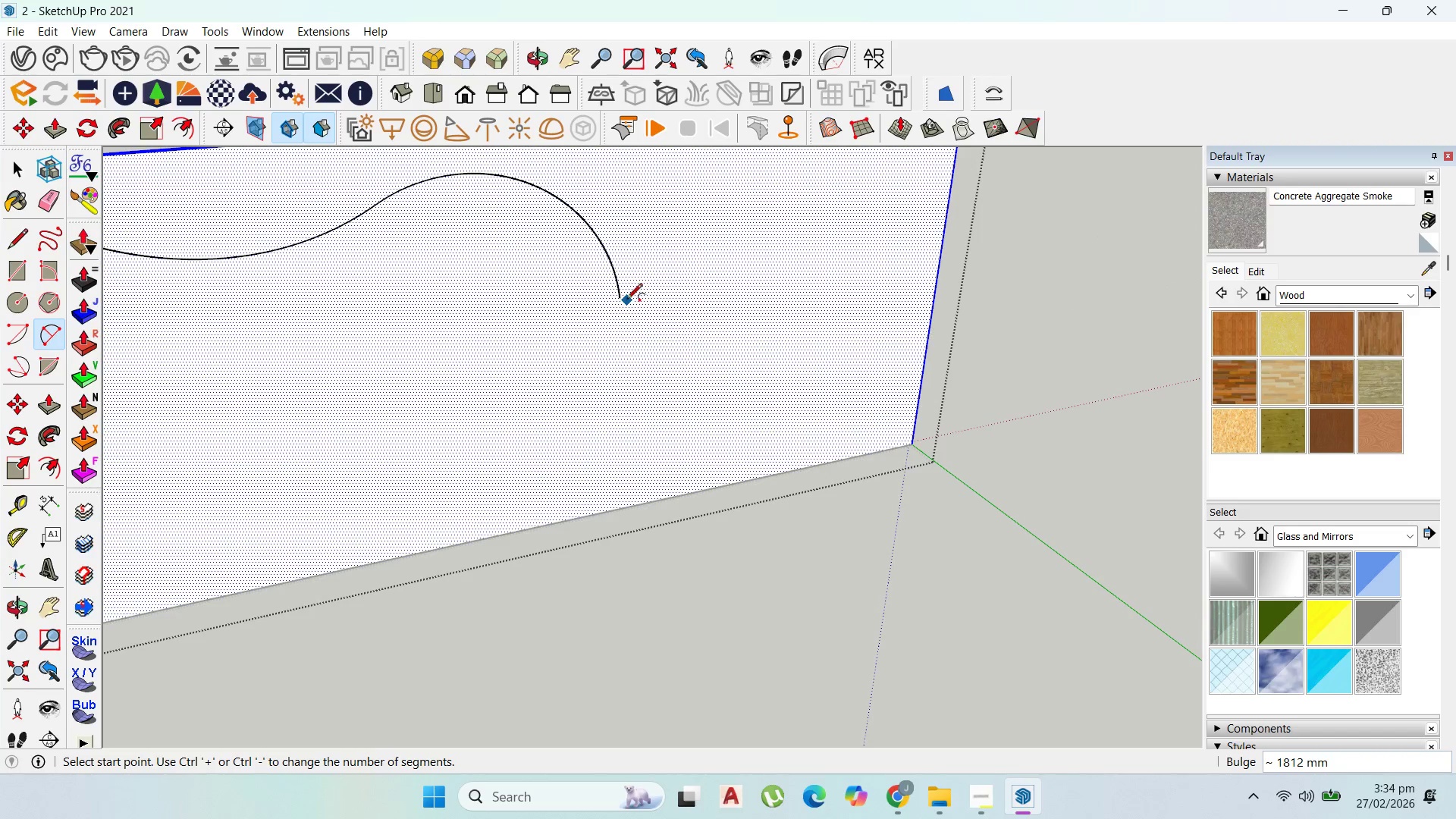 
left_click_drag(start_coordinate=[622, 300], to_coordinate=[626, 304])
 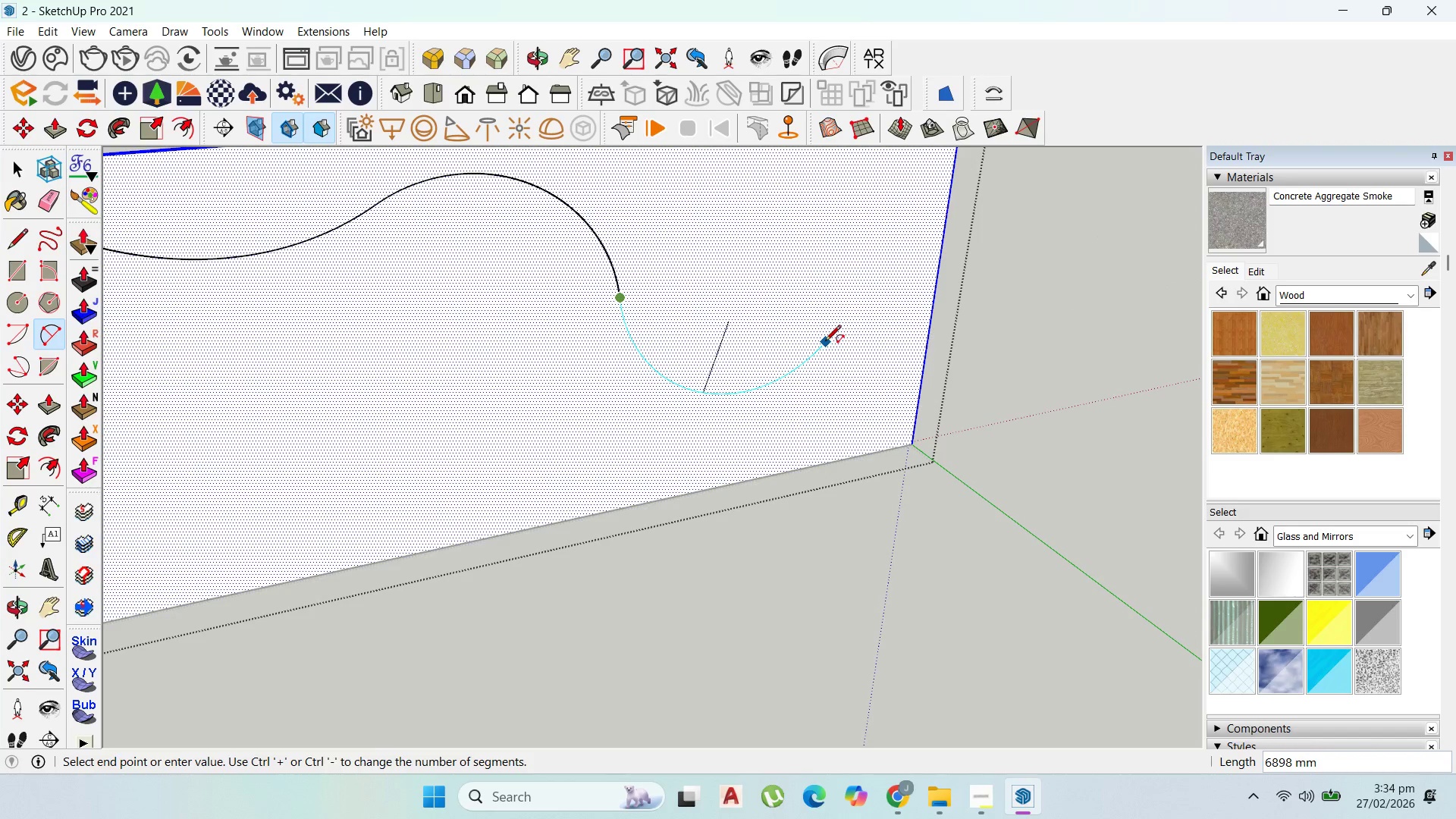 
left_click([825, 342])
 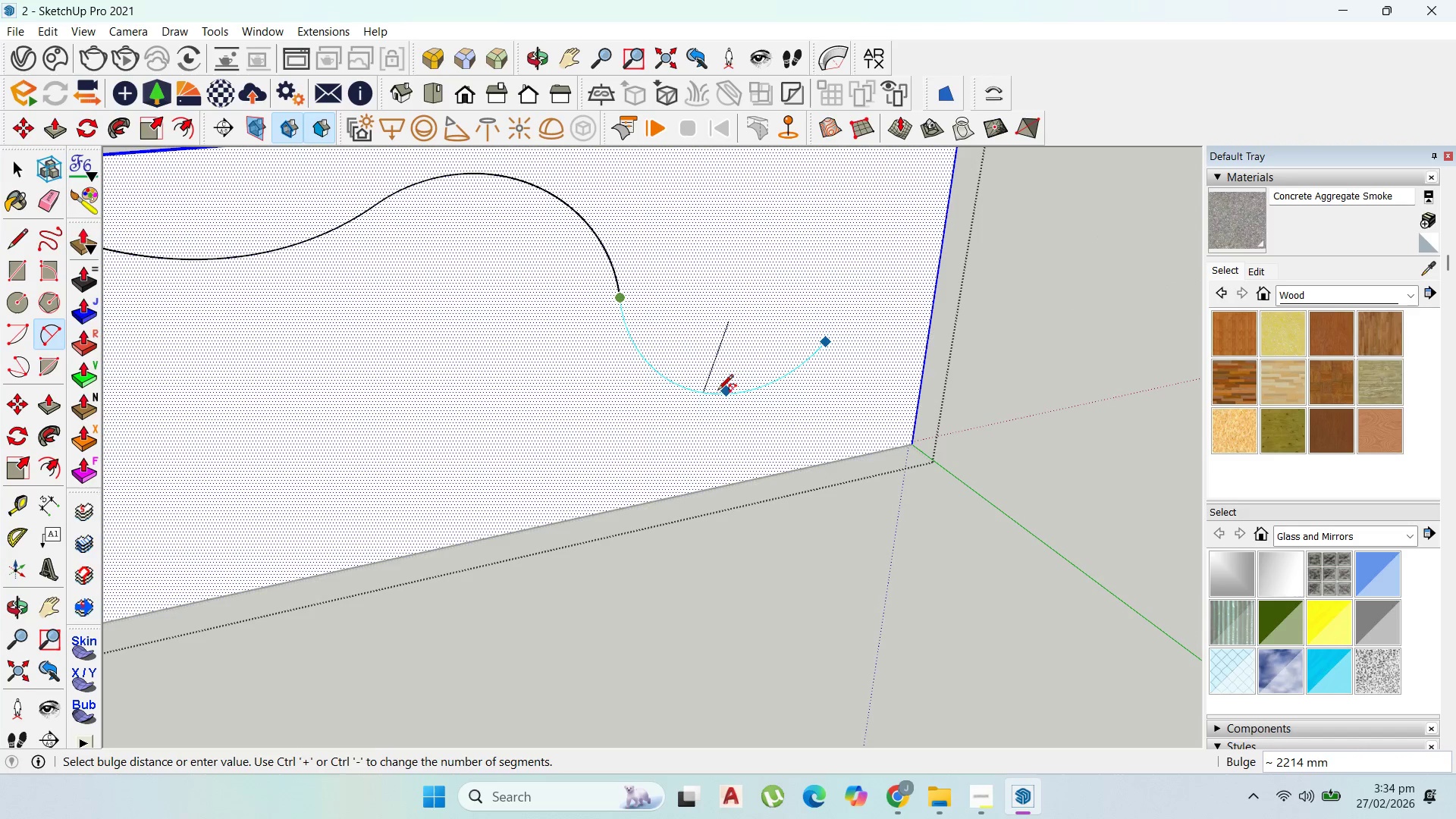 
left_click([713, 394])
 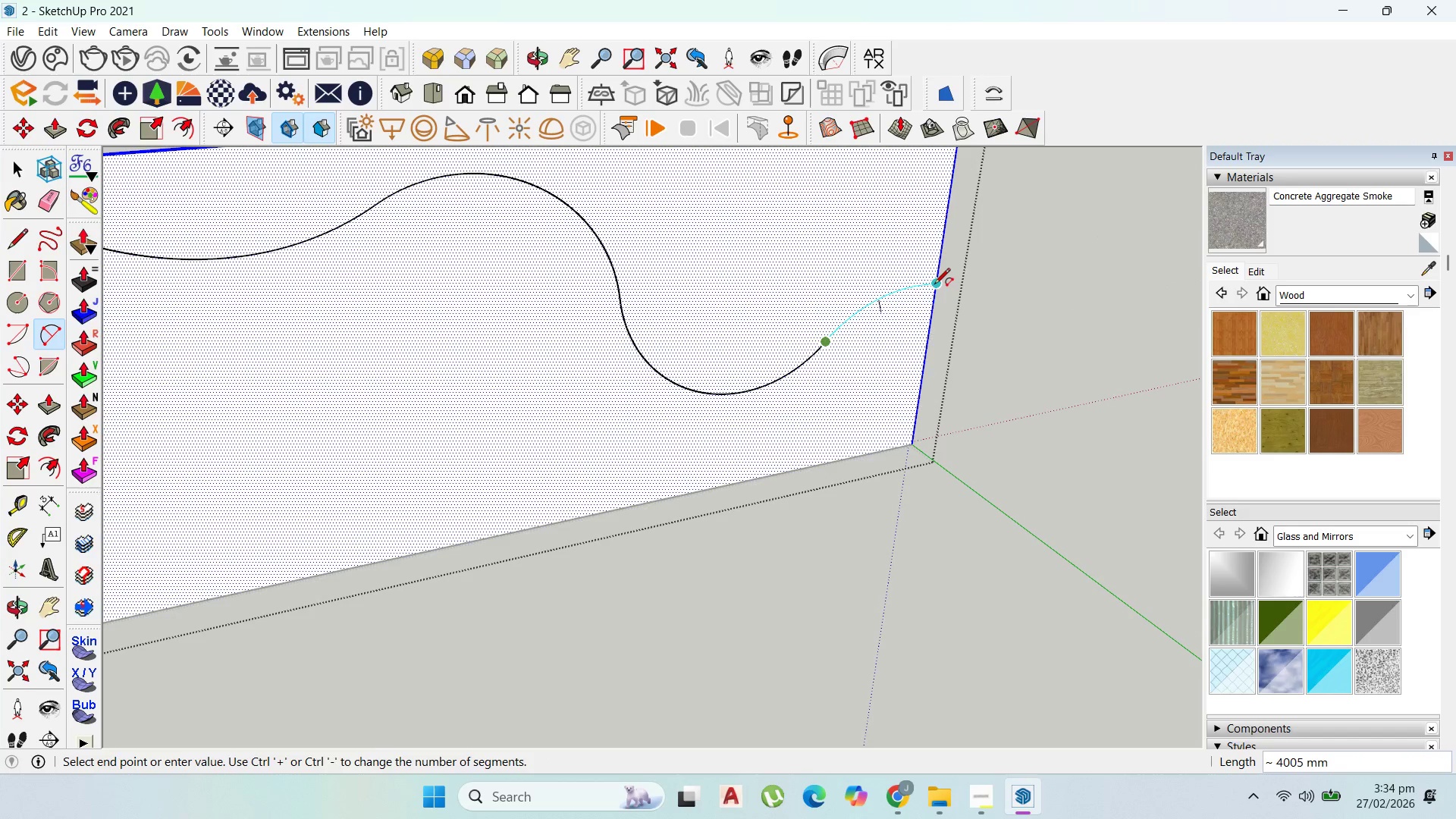 
left_click([934, 287])
 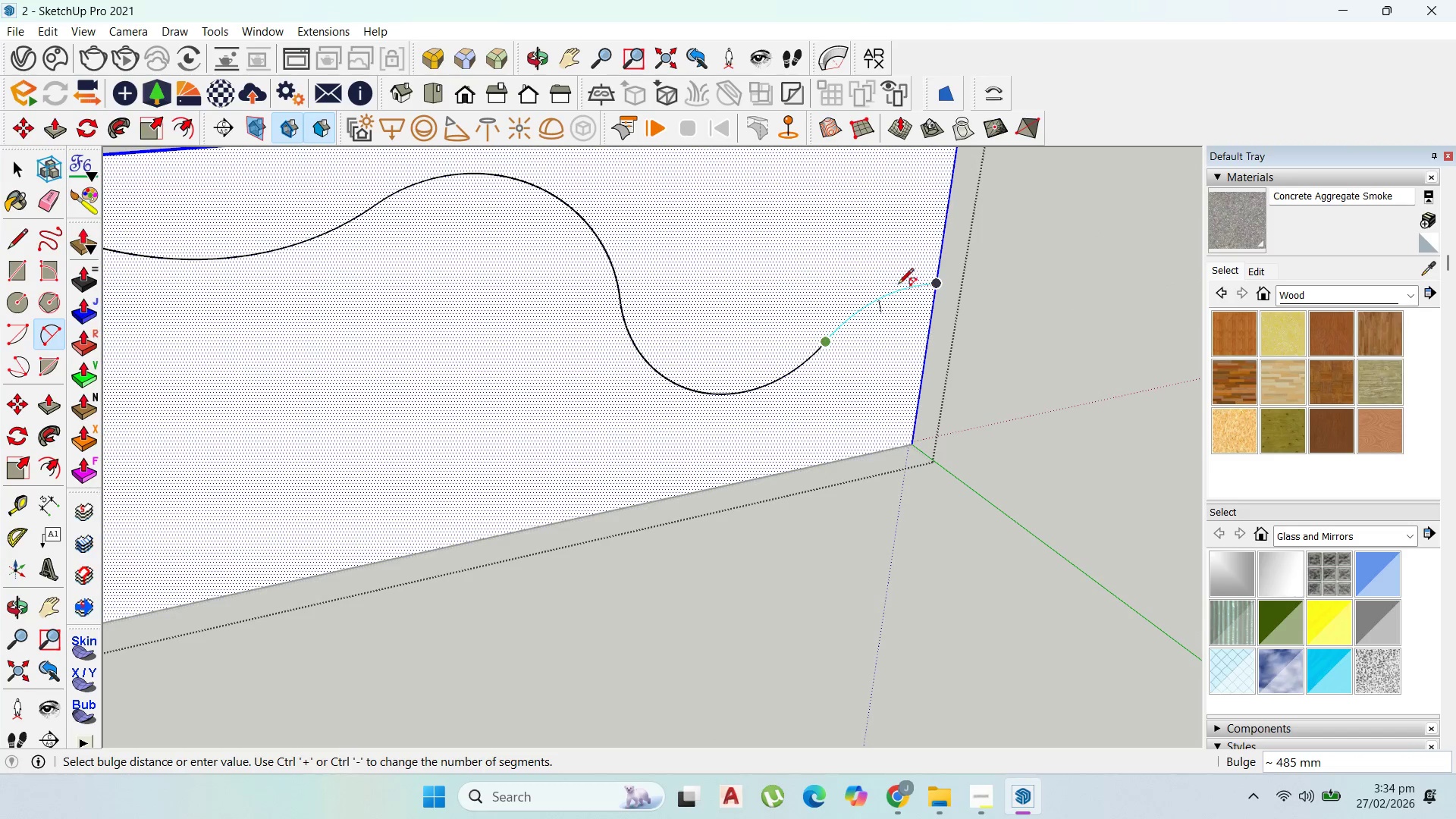 
left_click([898, 285])
 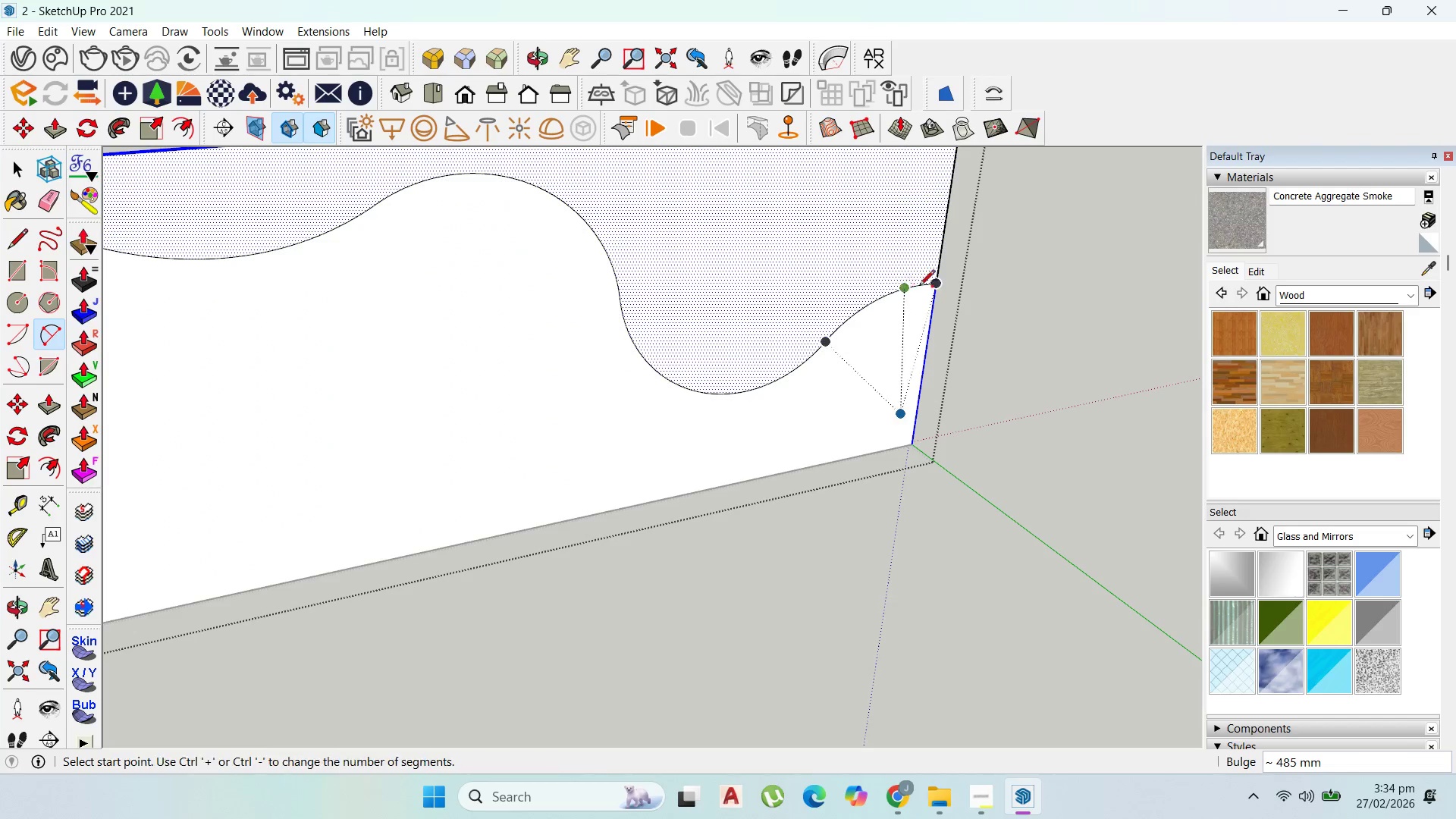 
scroll: coordinate [826, 389], scroll_direction: down, amount: 11.0
 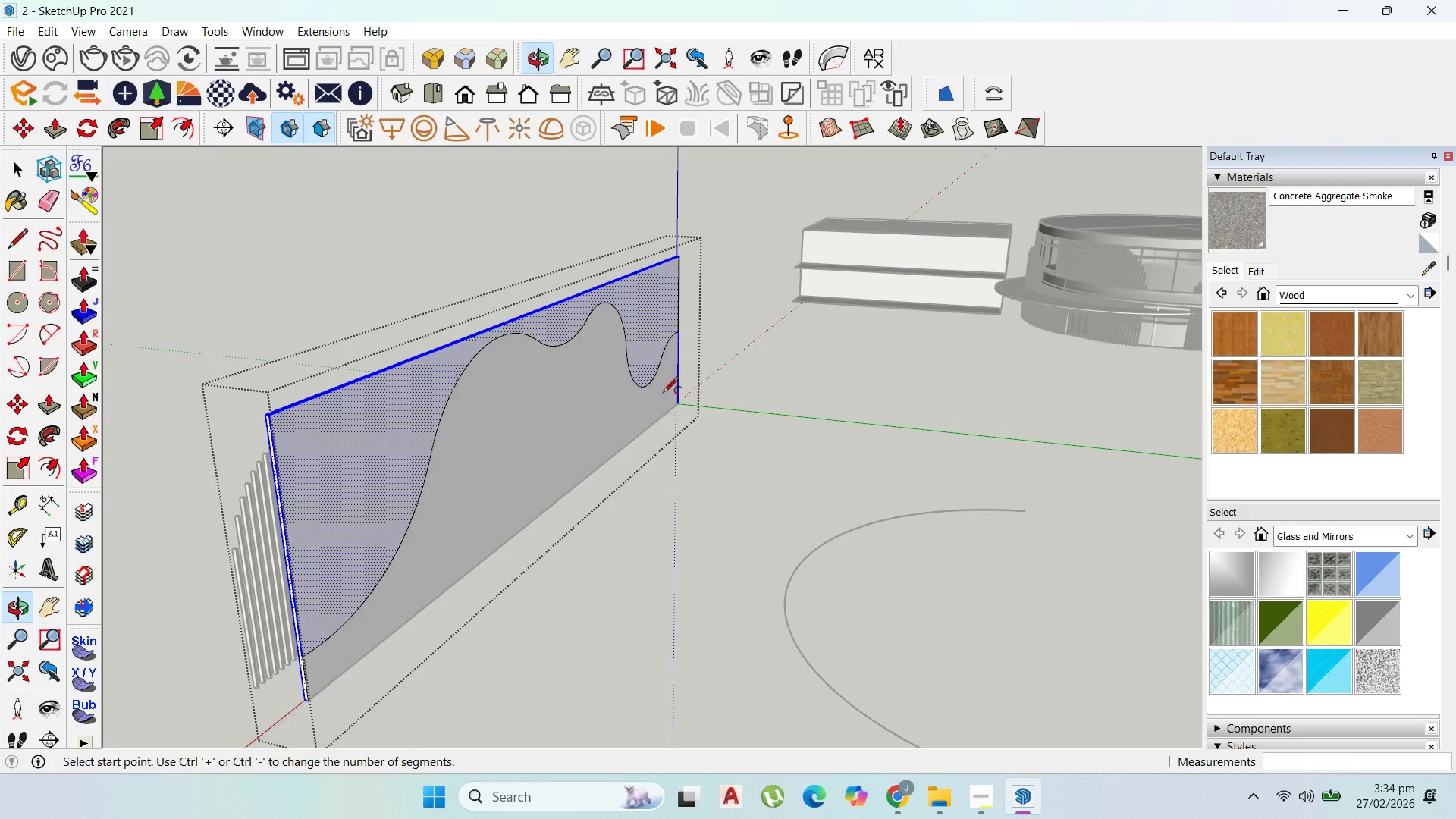 
scroll: coordinate [482, 344], scroll_direction: up, amount: 1.0
 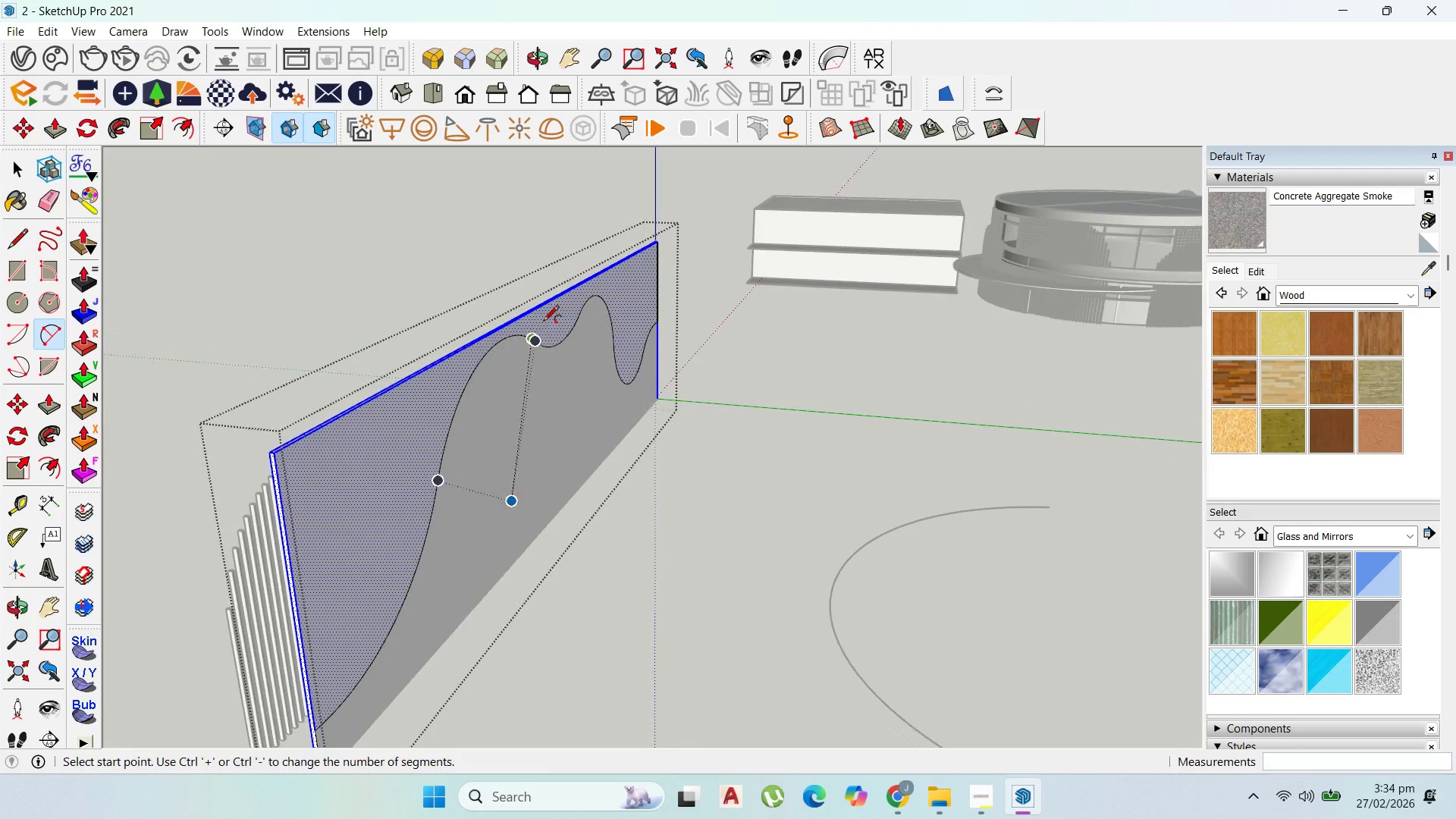 
scroll: coordinate [528, 384], scroll_direction: down, amount: 1.0
 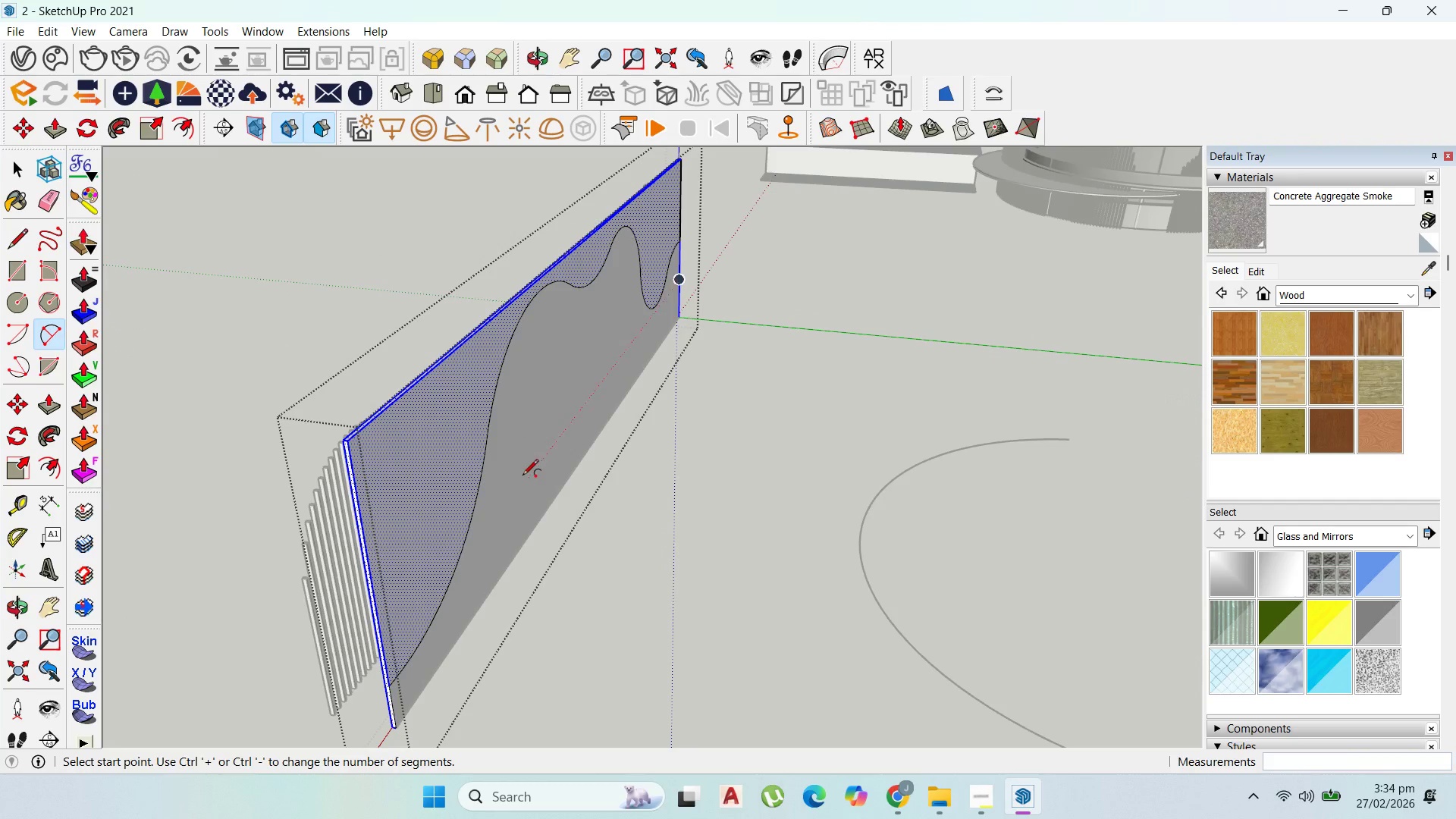 
key(P)
 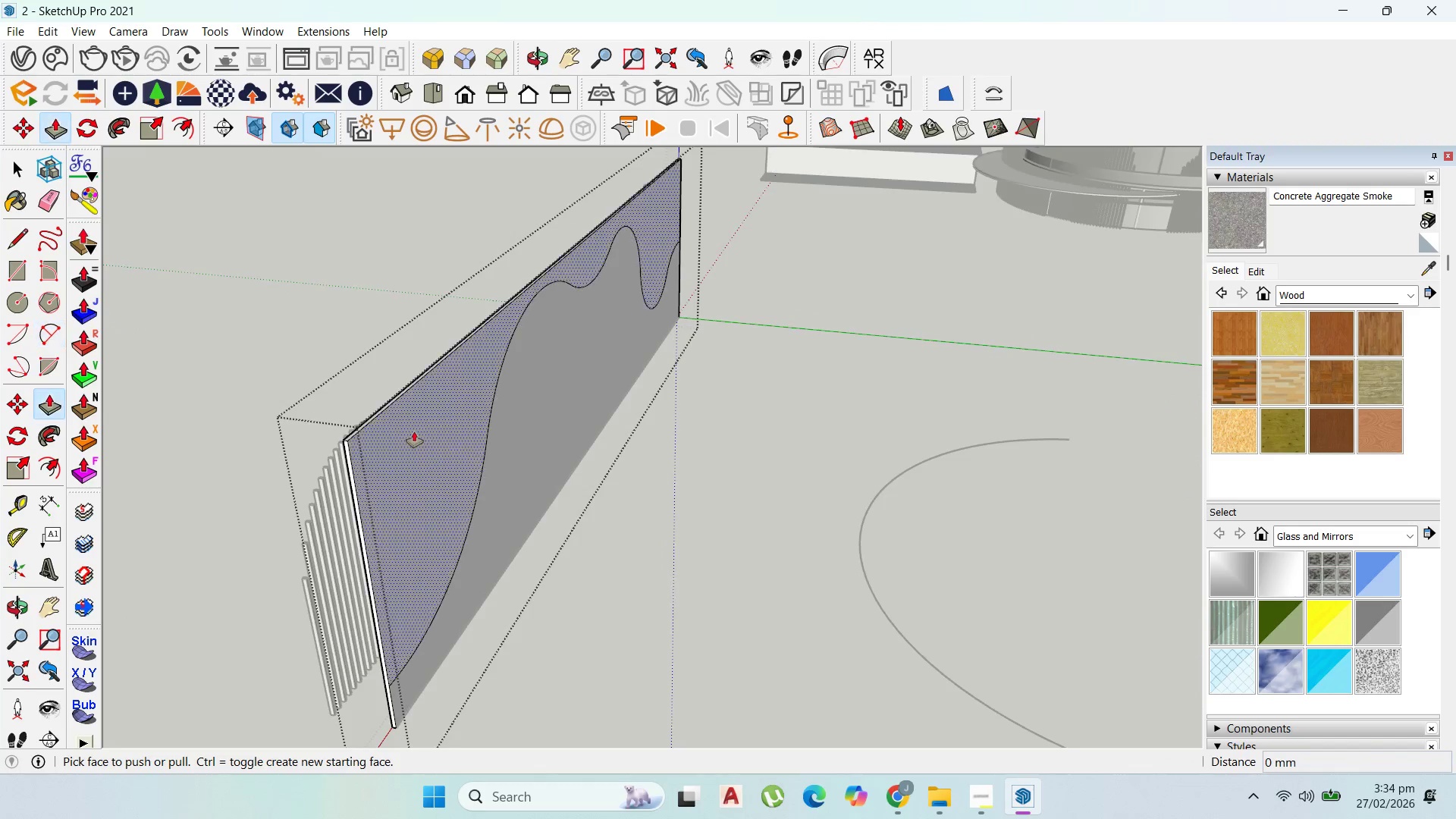 
left_click([426, 439])
 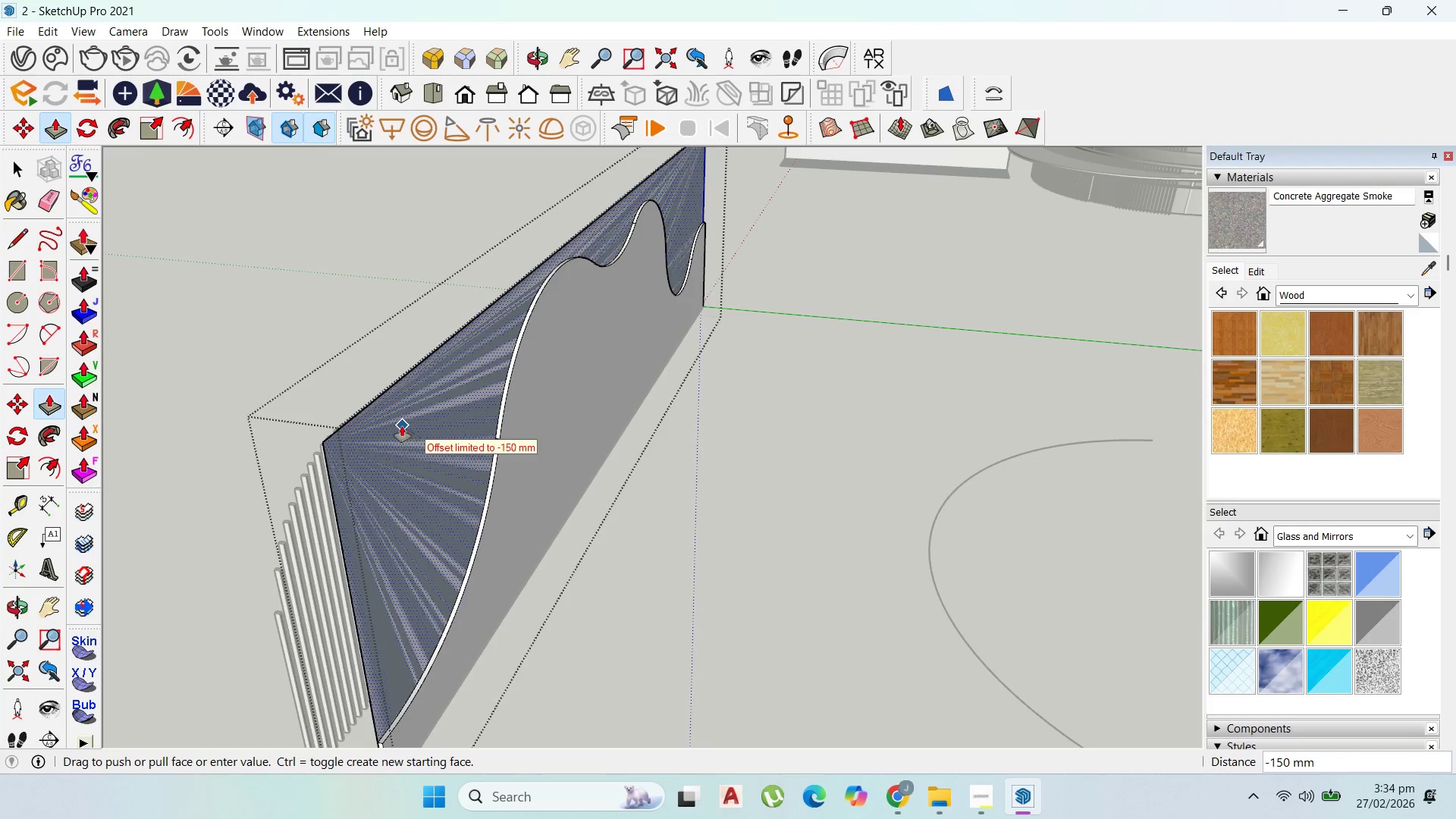 
scroll: coordinate [422, 434], scroll_direction: up, amount: 2.0
 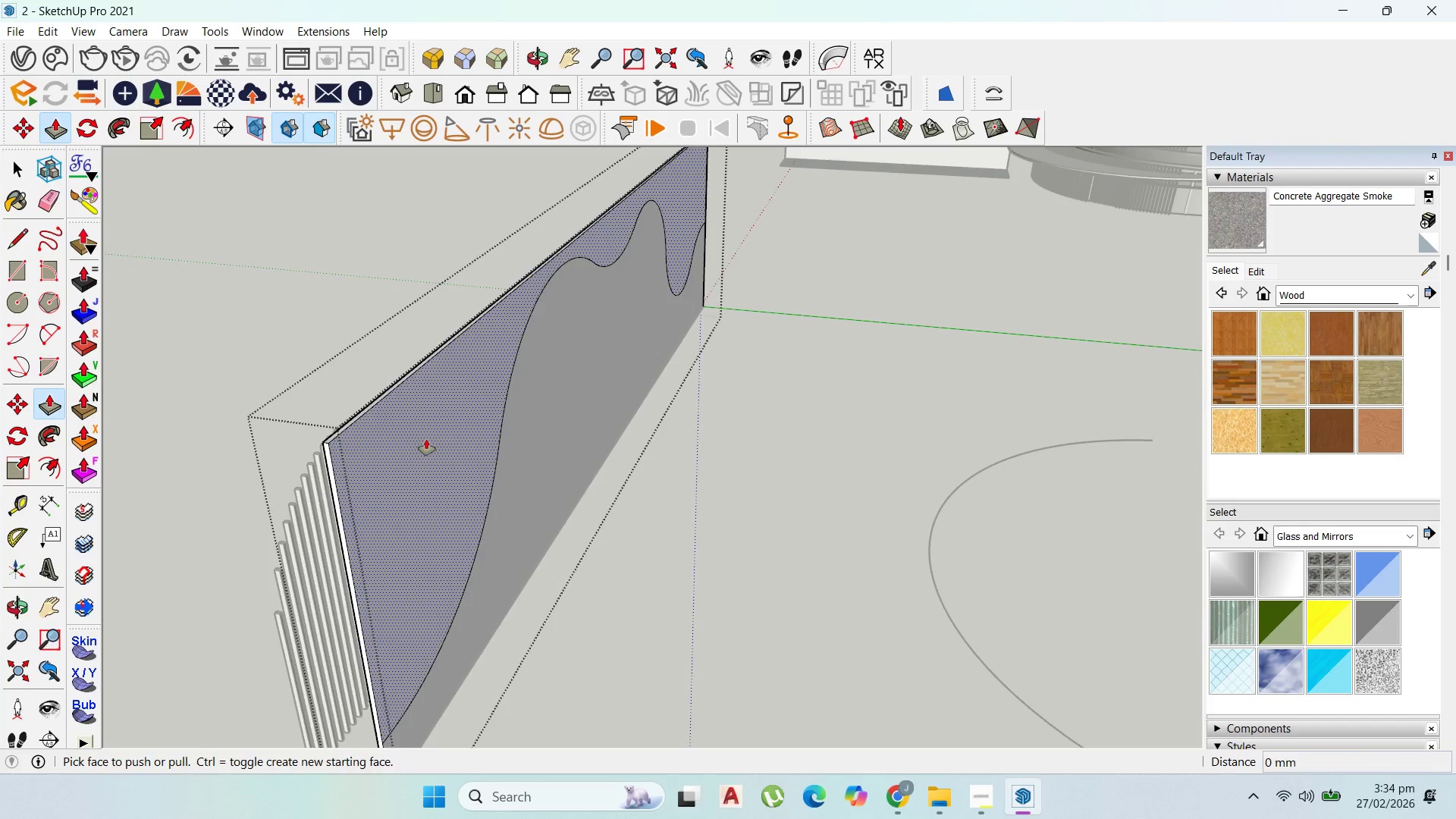 
left_click([399, 425])
 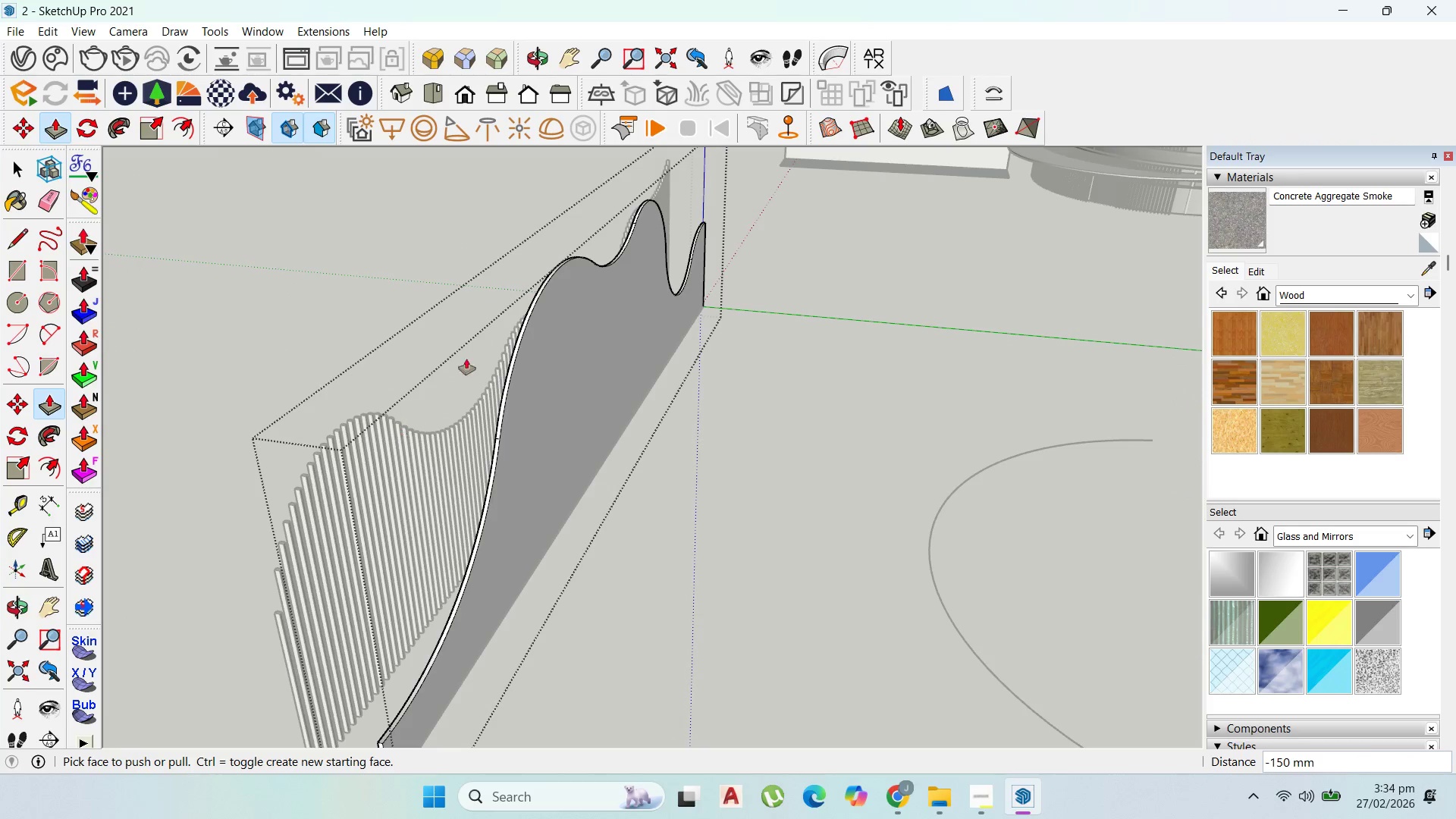 
scroll: coordinate [648, 275], scroll_direction: down, amount: 4.0
 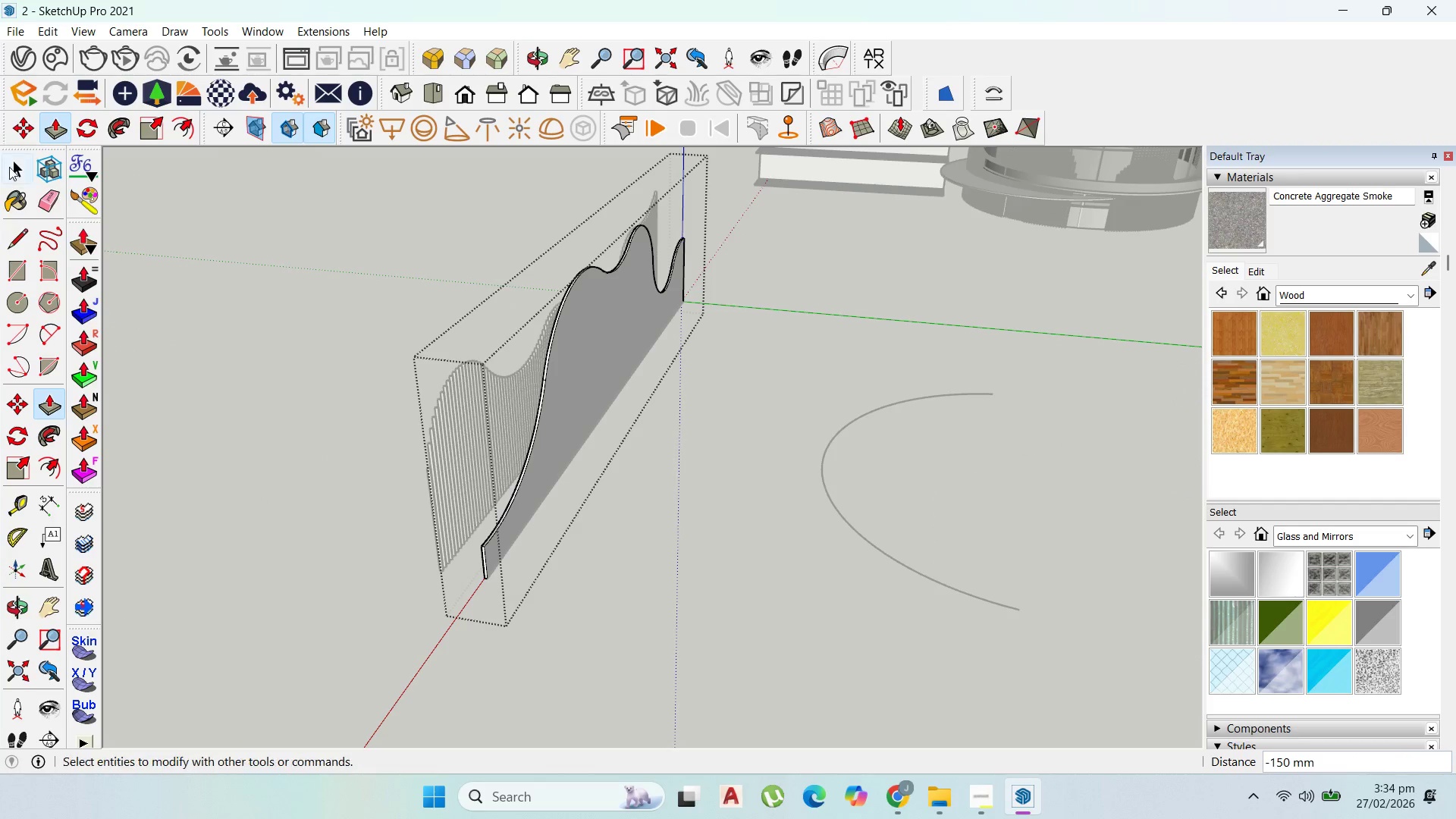 
left_click_drag(start_coordinate=[10, 167], to_coordinate=[14, 168])
 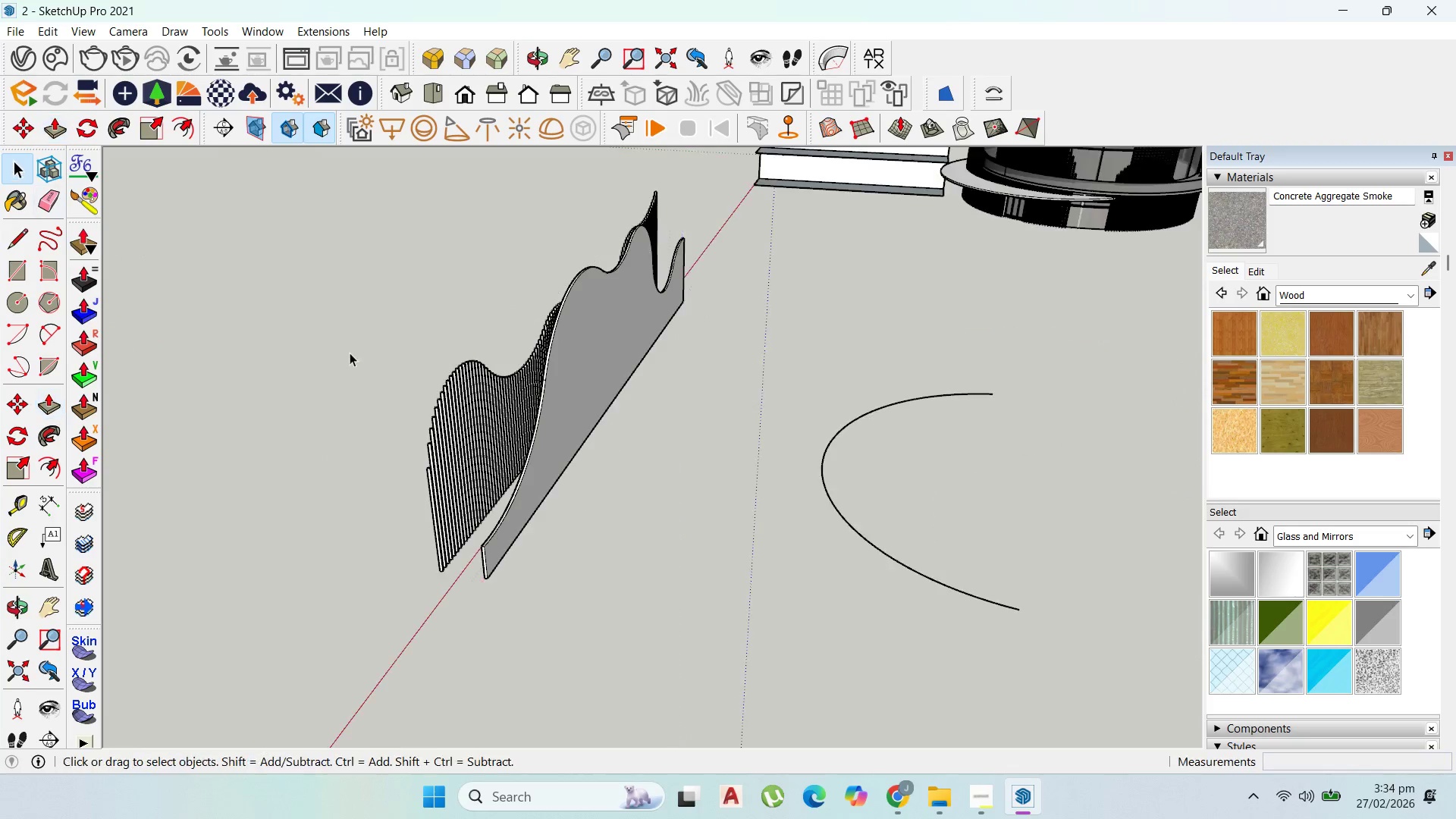 
key(Escape)
 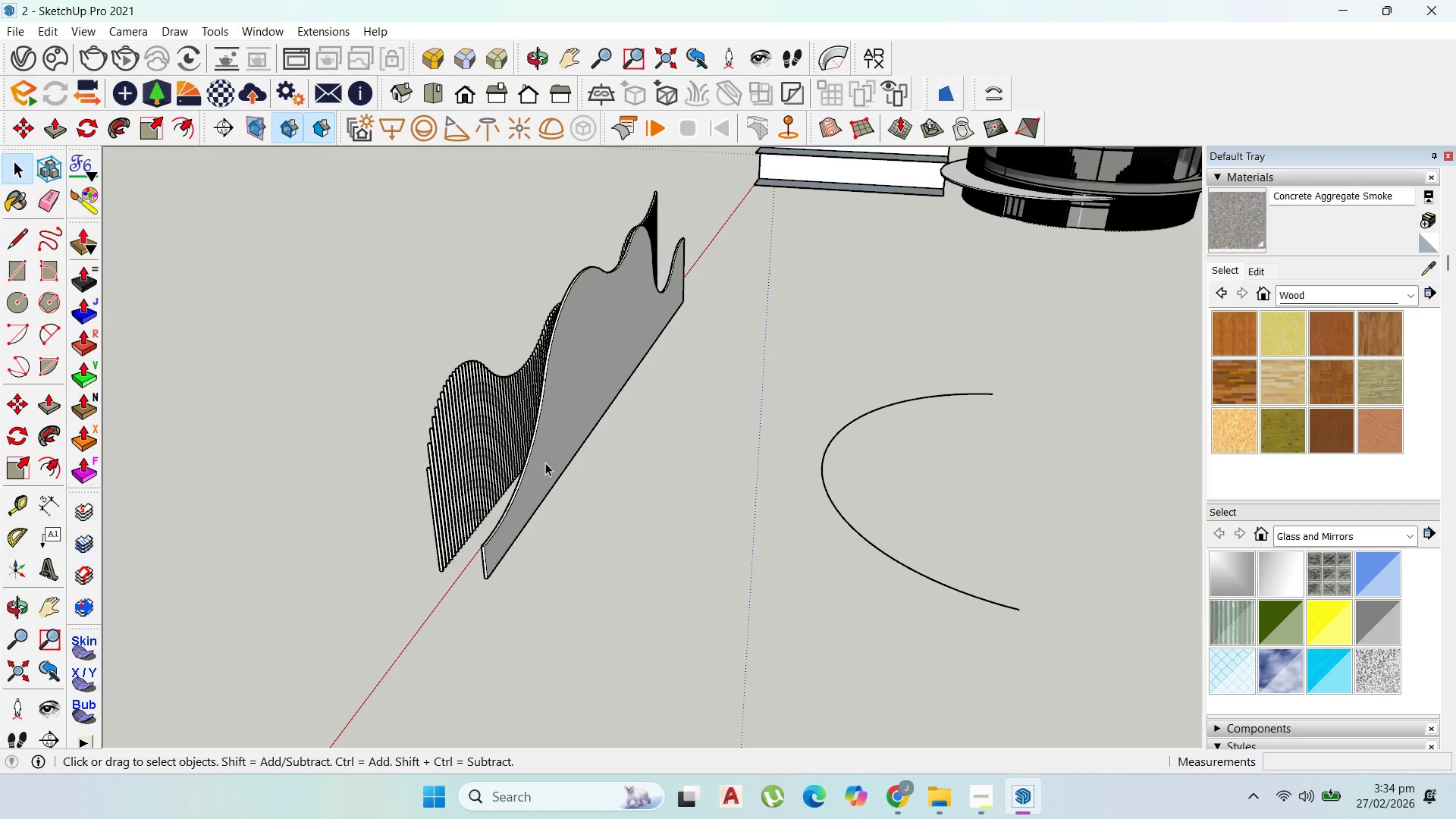 
key(Escape)
 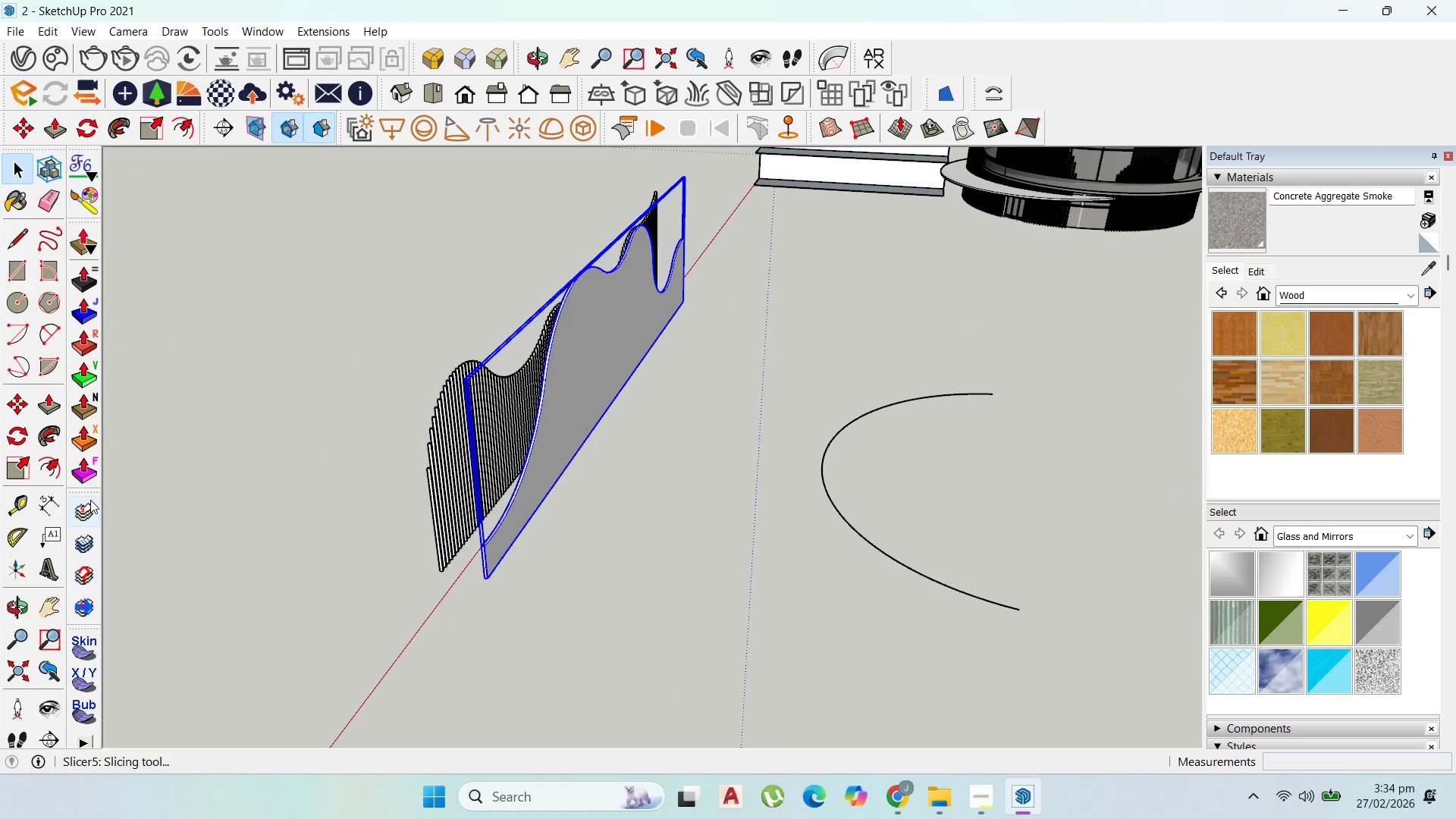 
left_click([79, 514])
 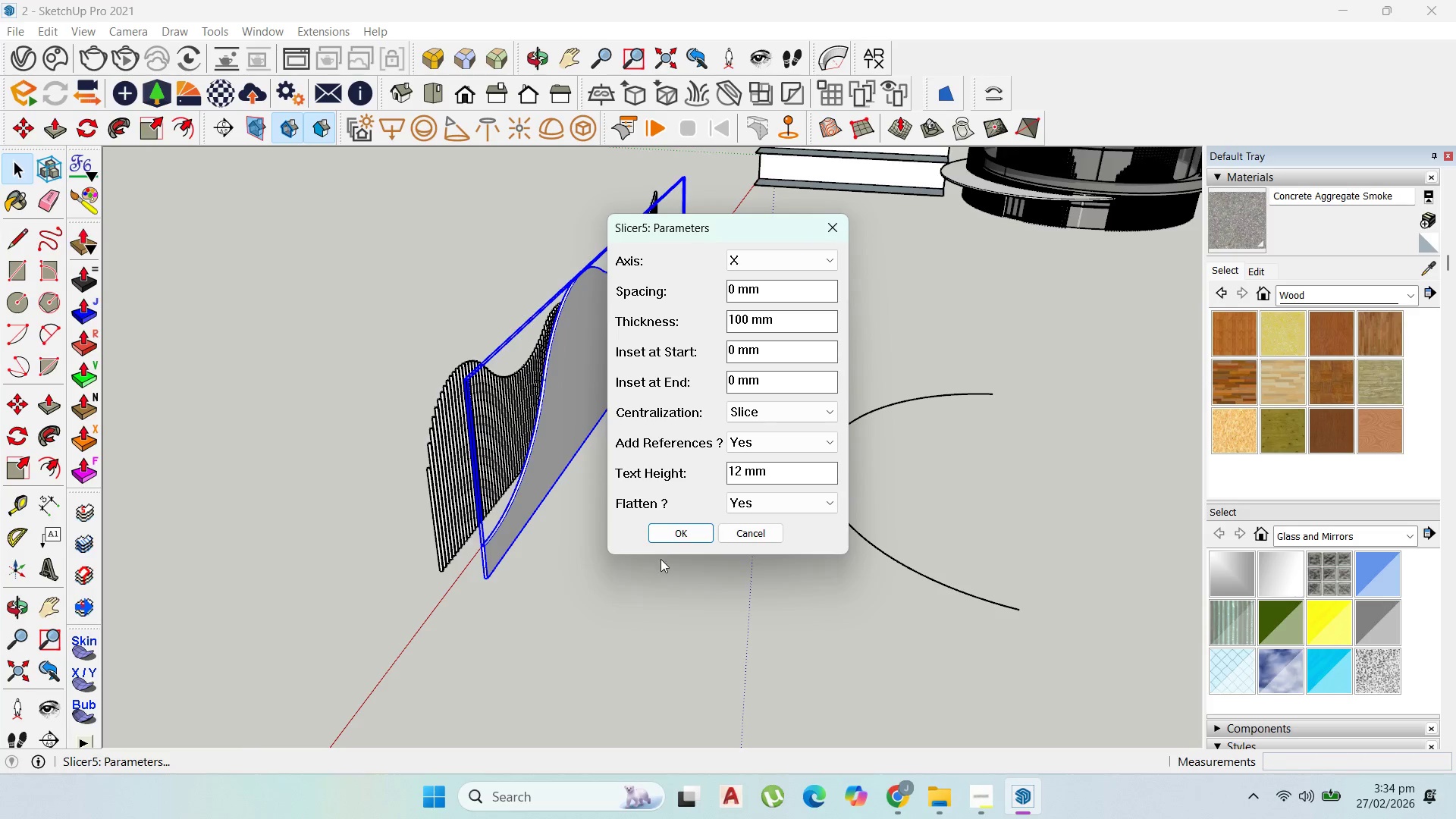 
left_click([691, 533])
 